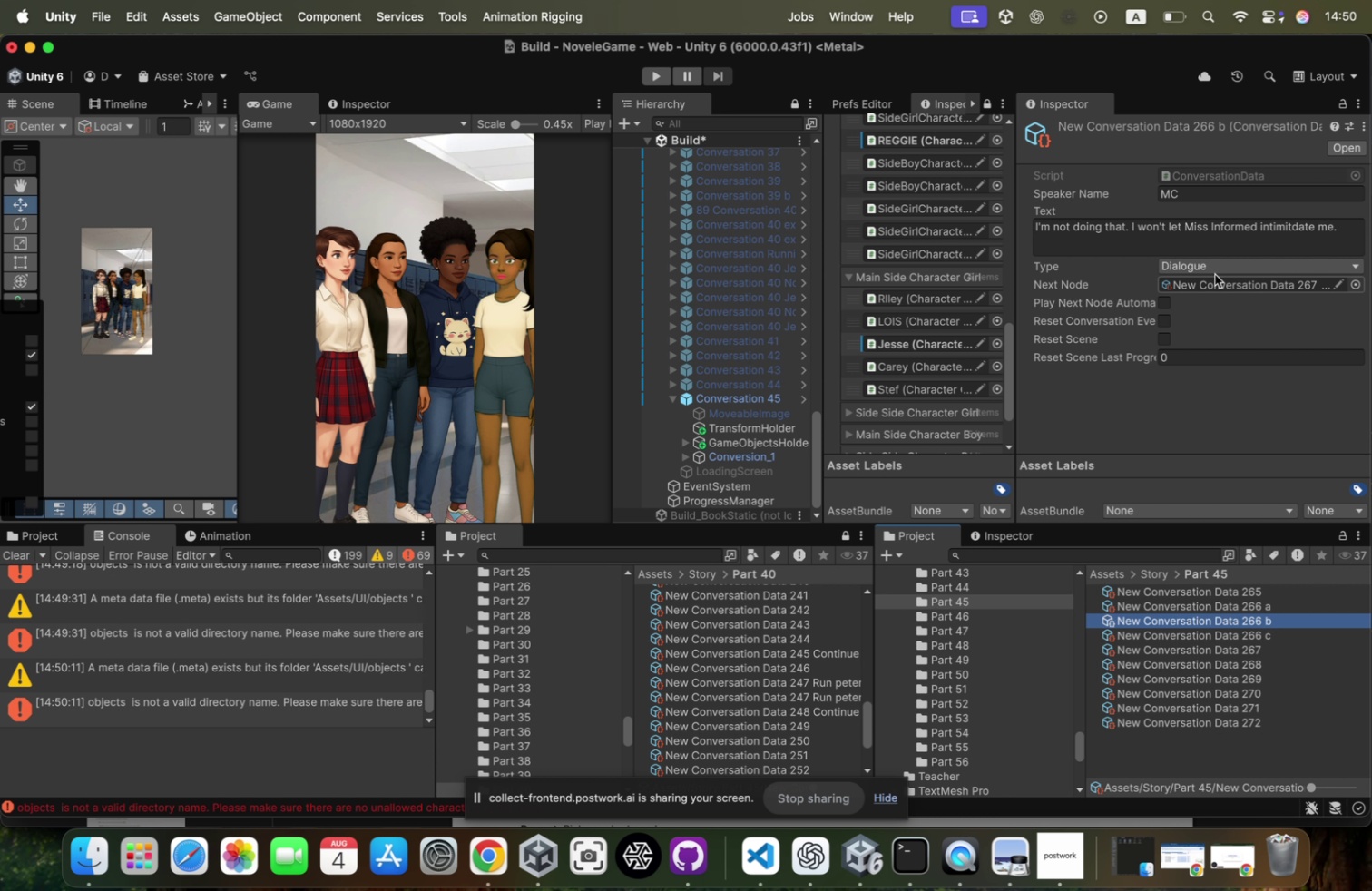 
left_click([1229, 237])
 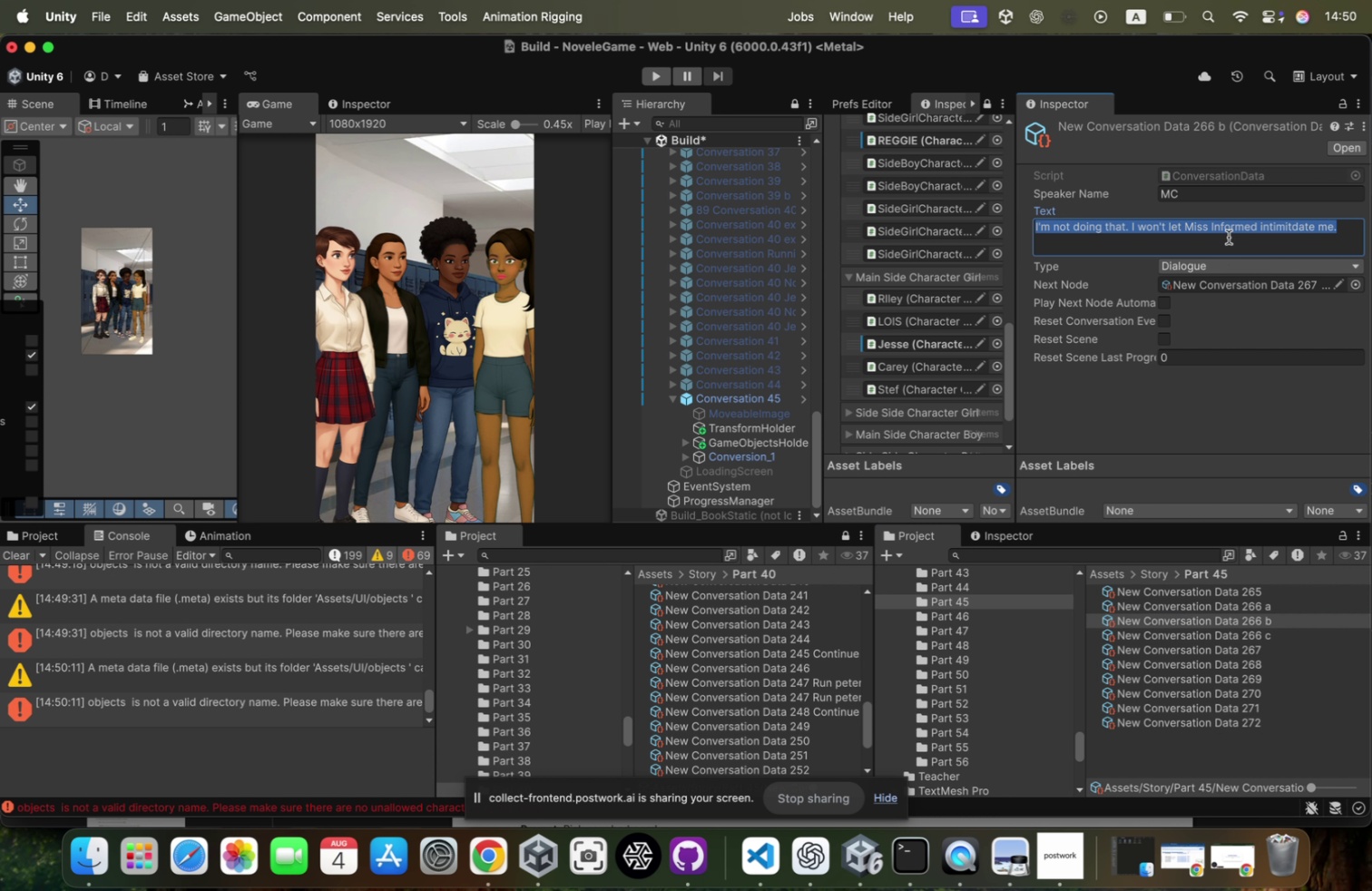 
key(Meta+A)
 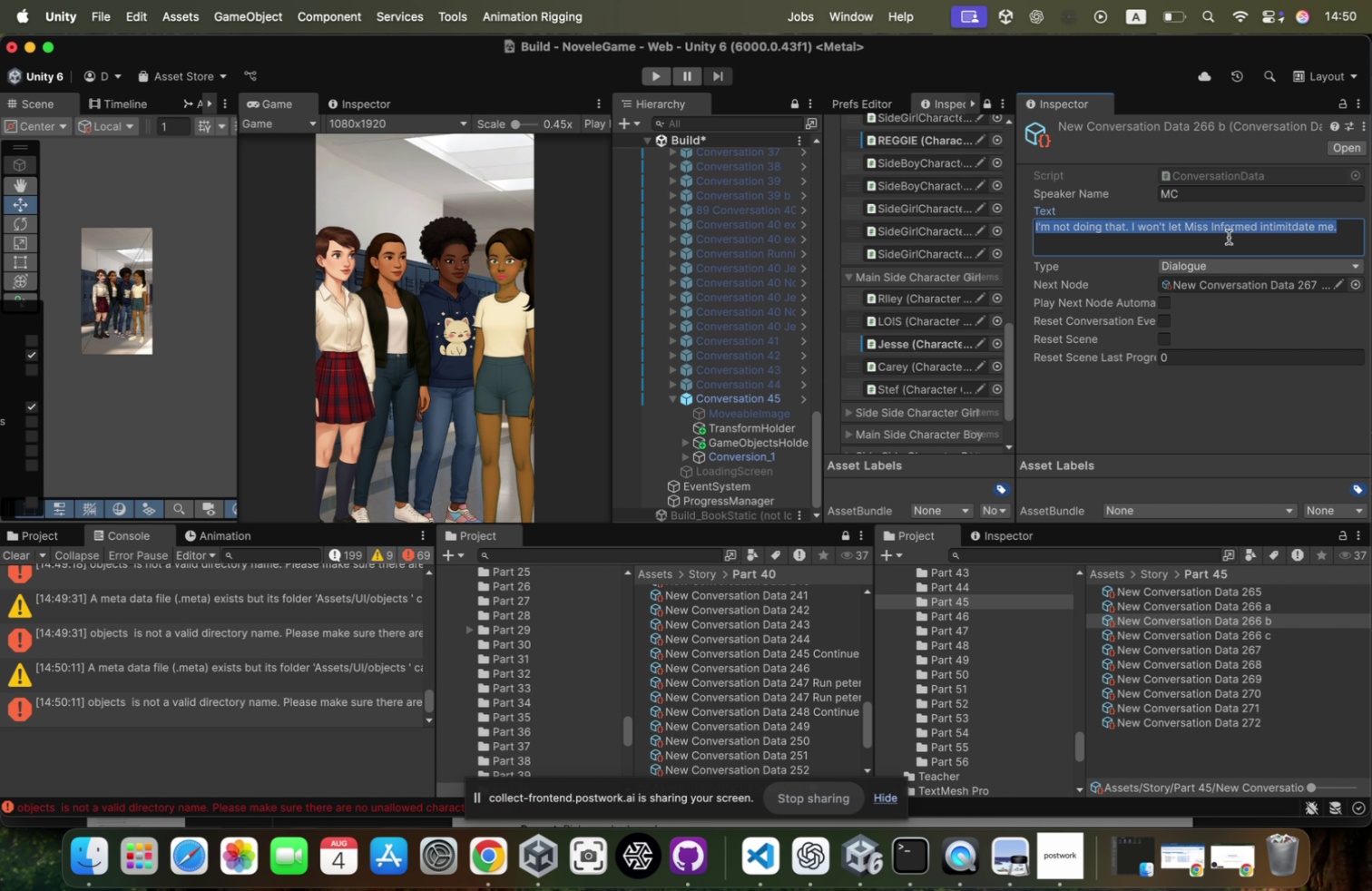 
key(Meta+V)
 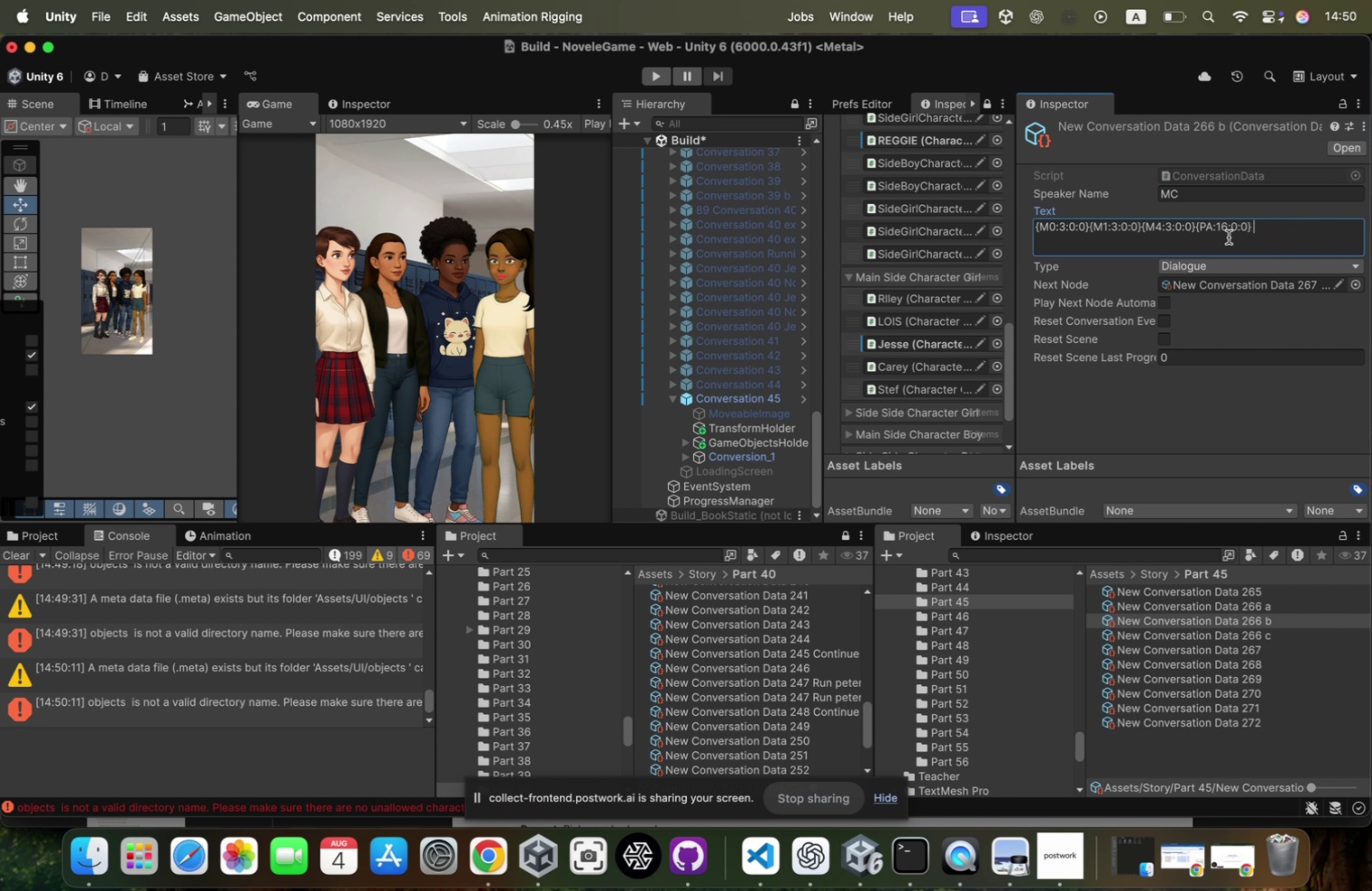 
key(Meta+CommandLeft)
 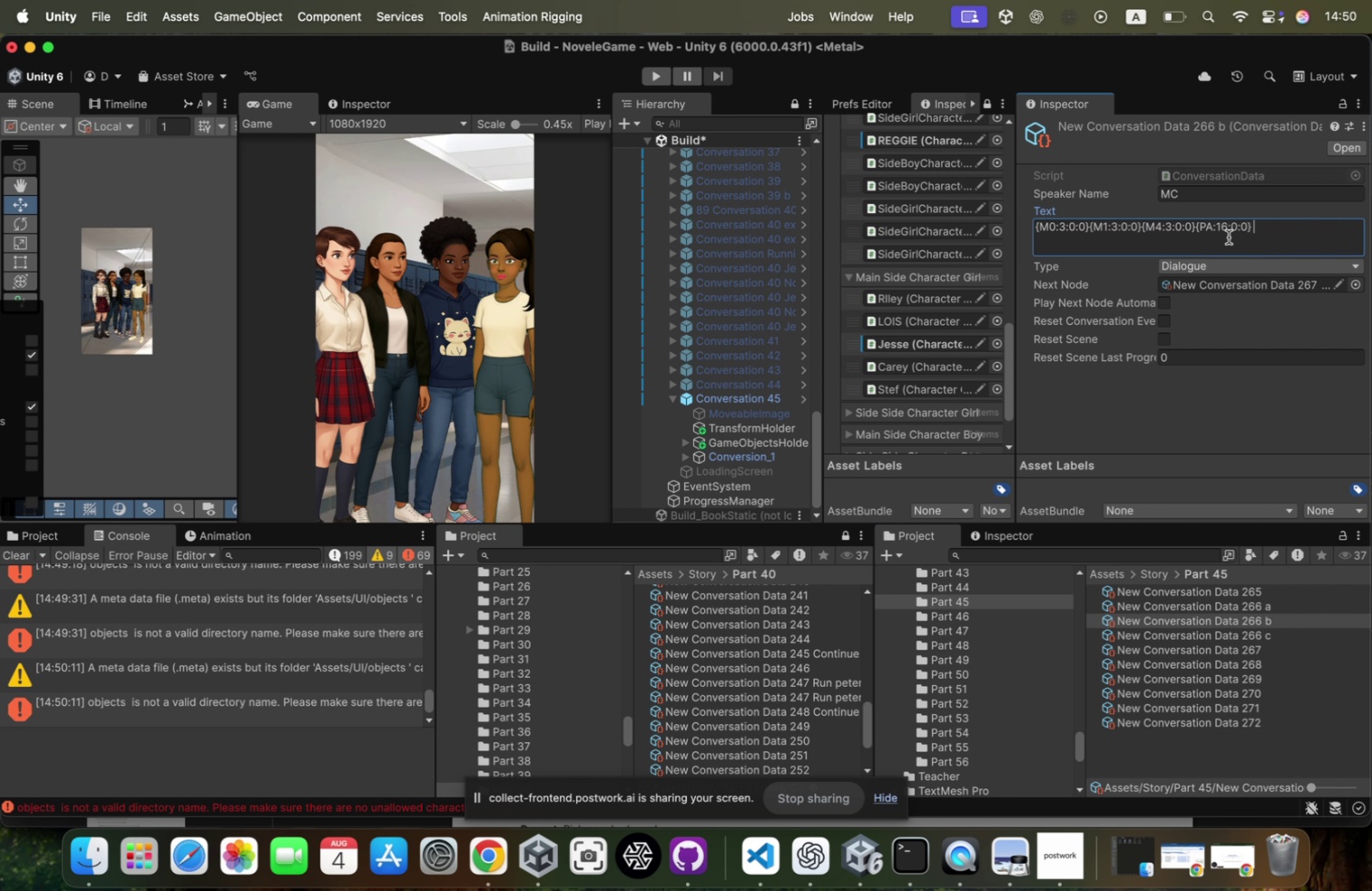 
key(Meta+Tab)
 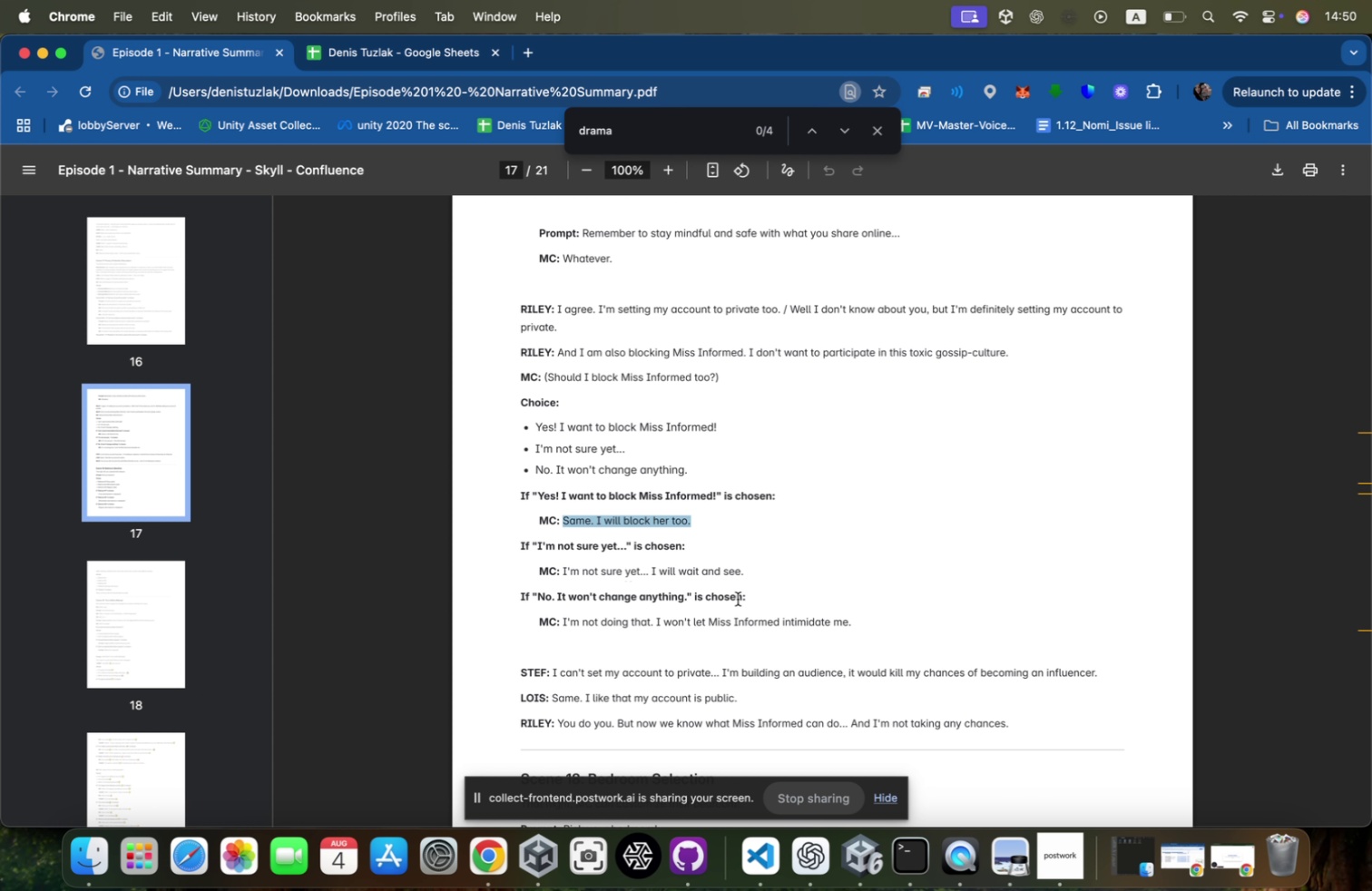 
left_click_drag(start_coordinate=[758, 577], to_coordinate=[562, 562])
 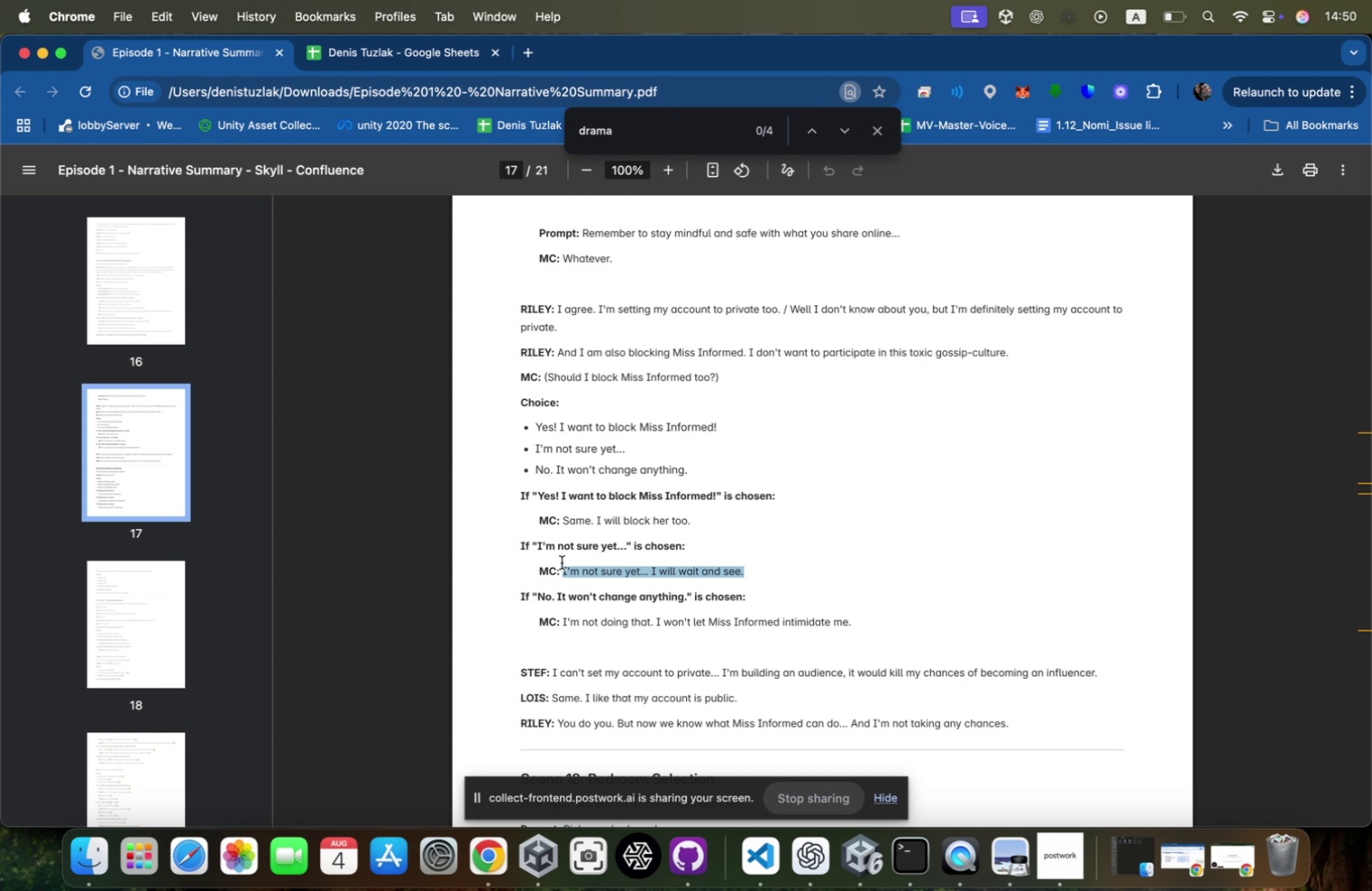 
key(Meta+CommandLeft)
 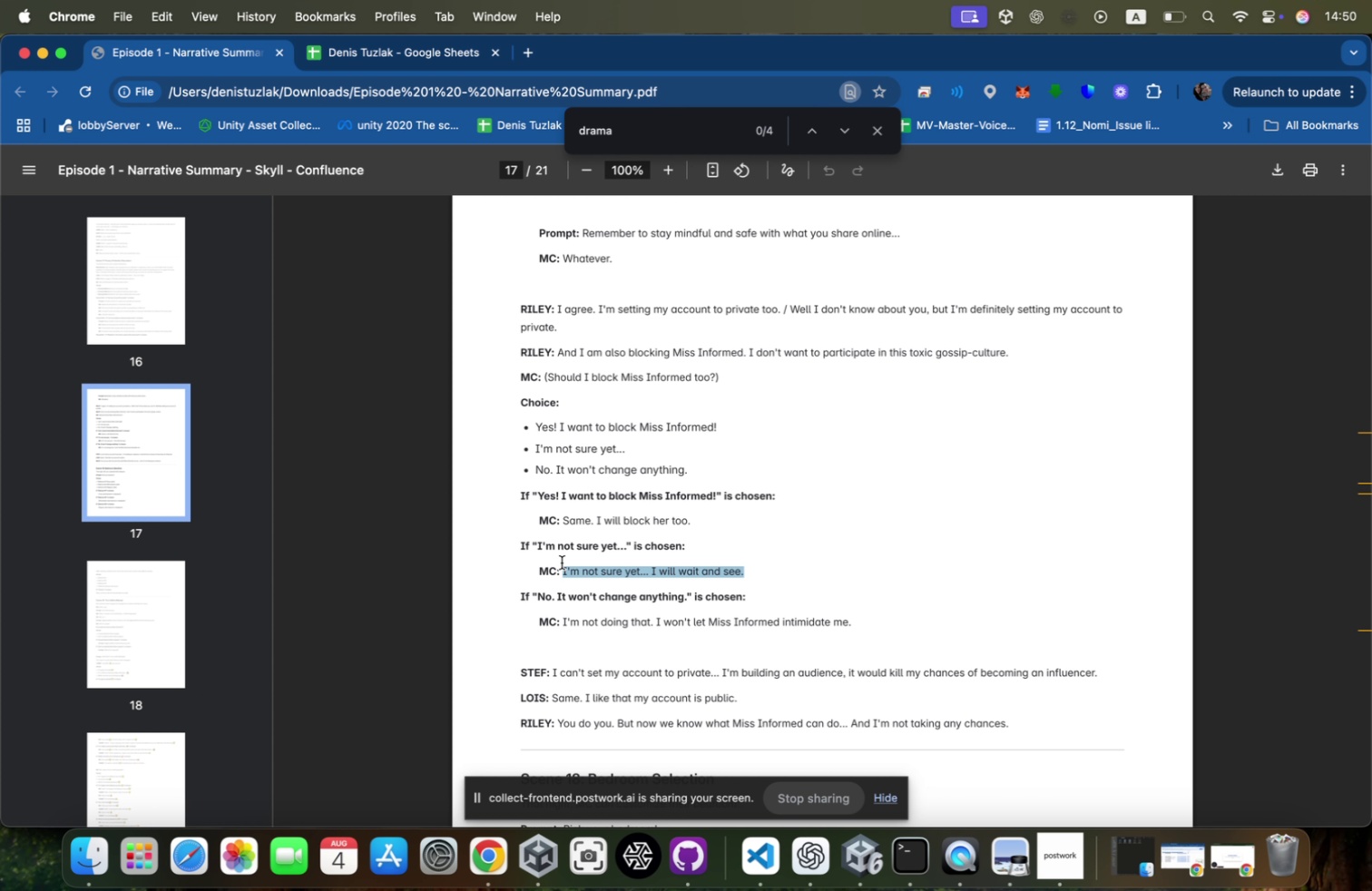 
key(Meta+C)
 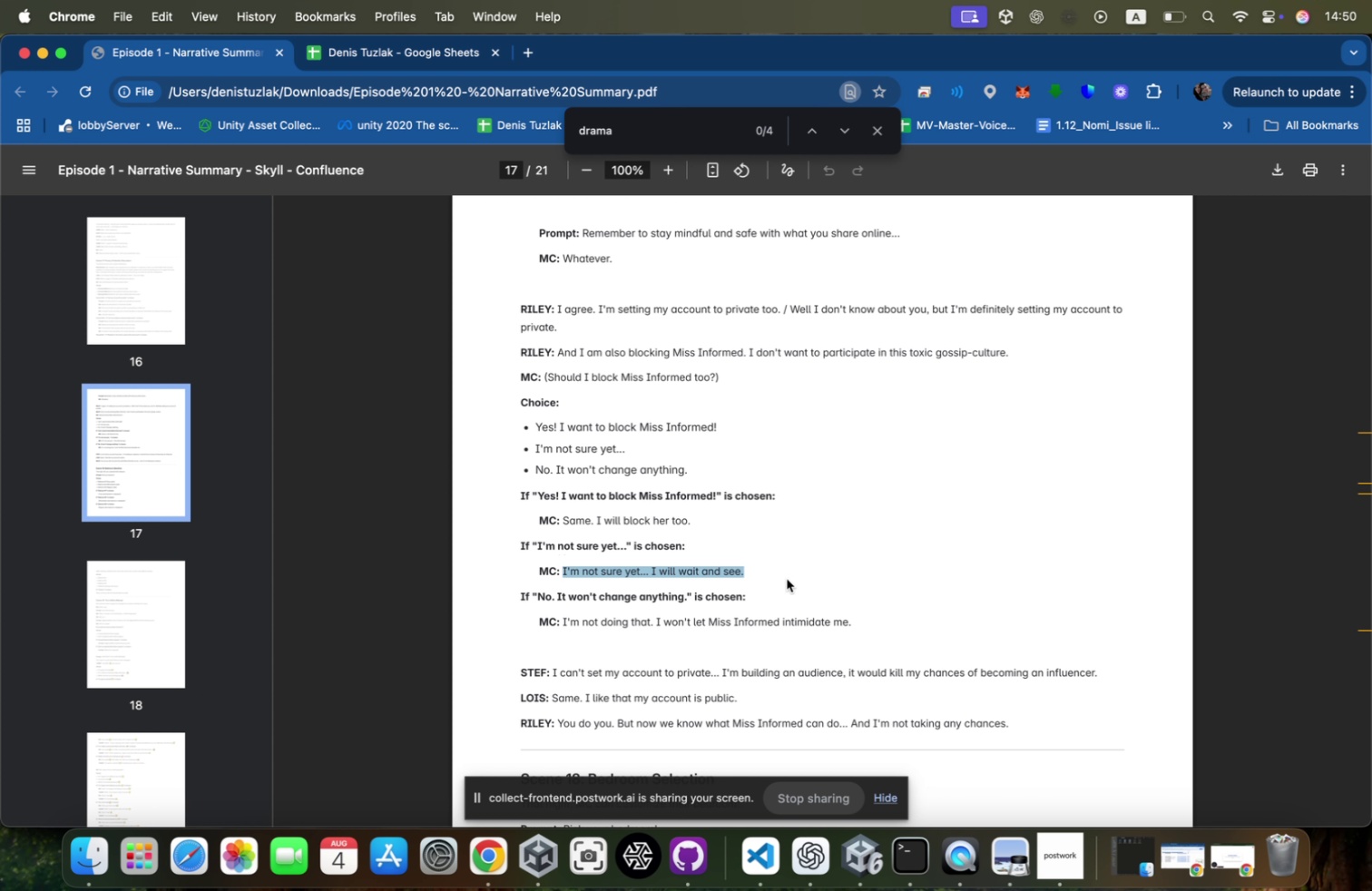 
key(Meta+CommandLeft)
 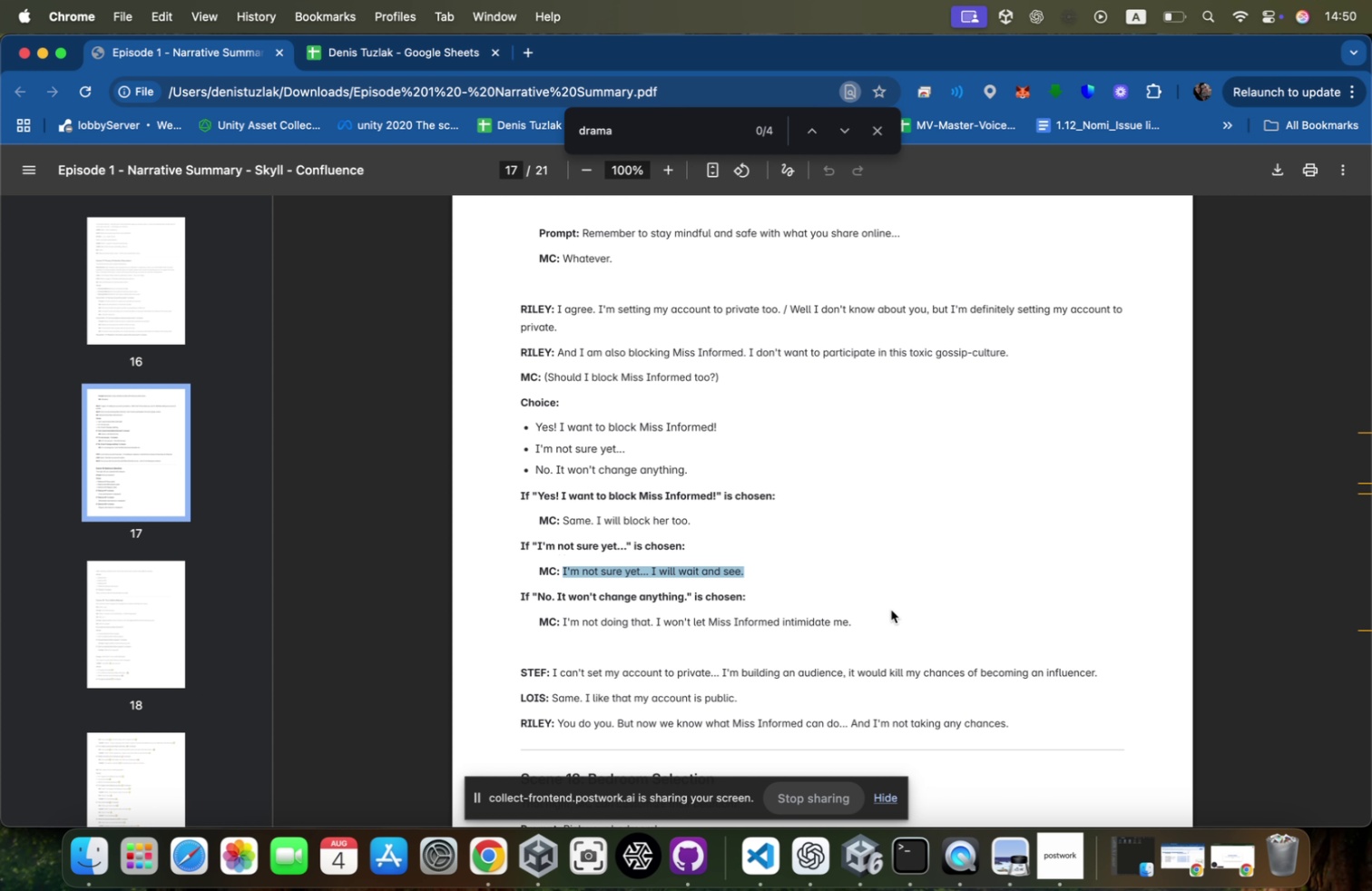 
key(Meta+Tab)
 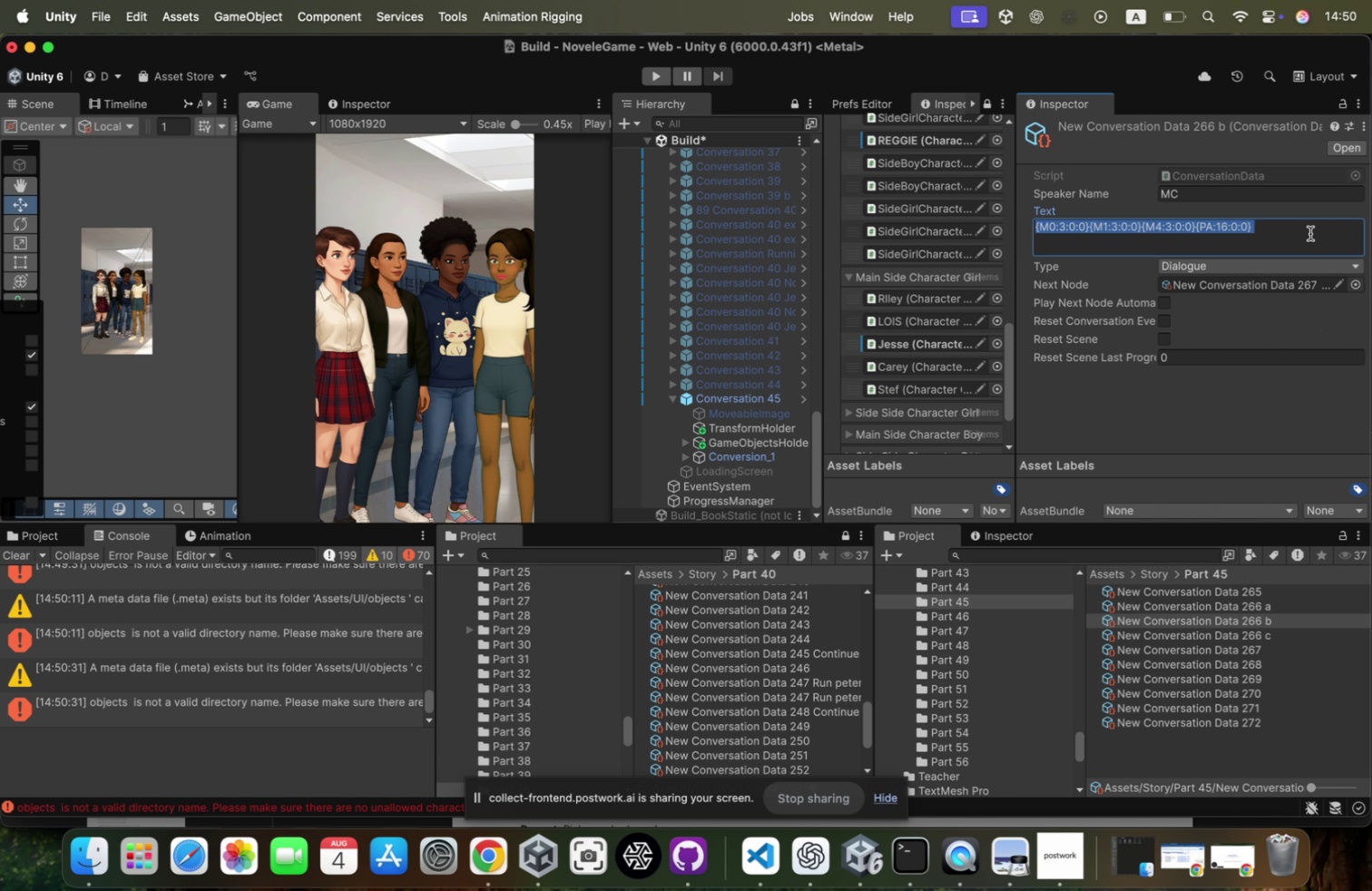 
key(Meta+CommandLeft)
 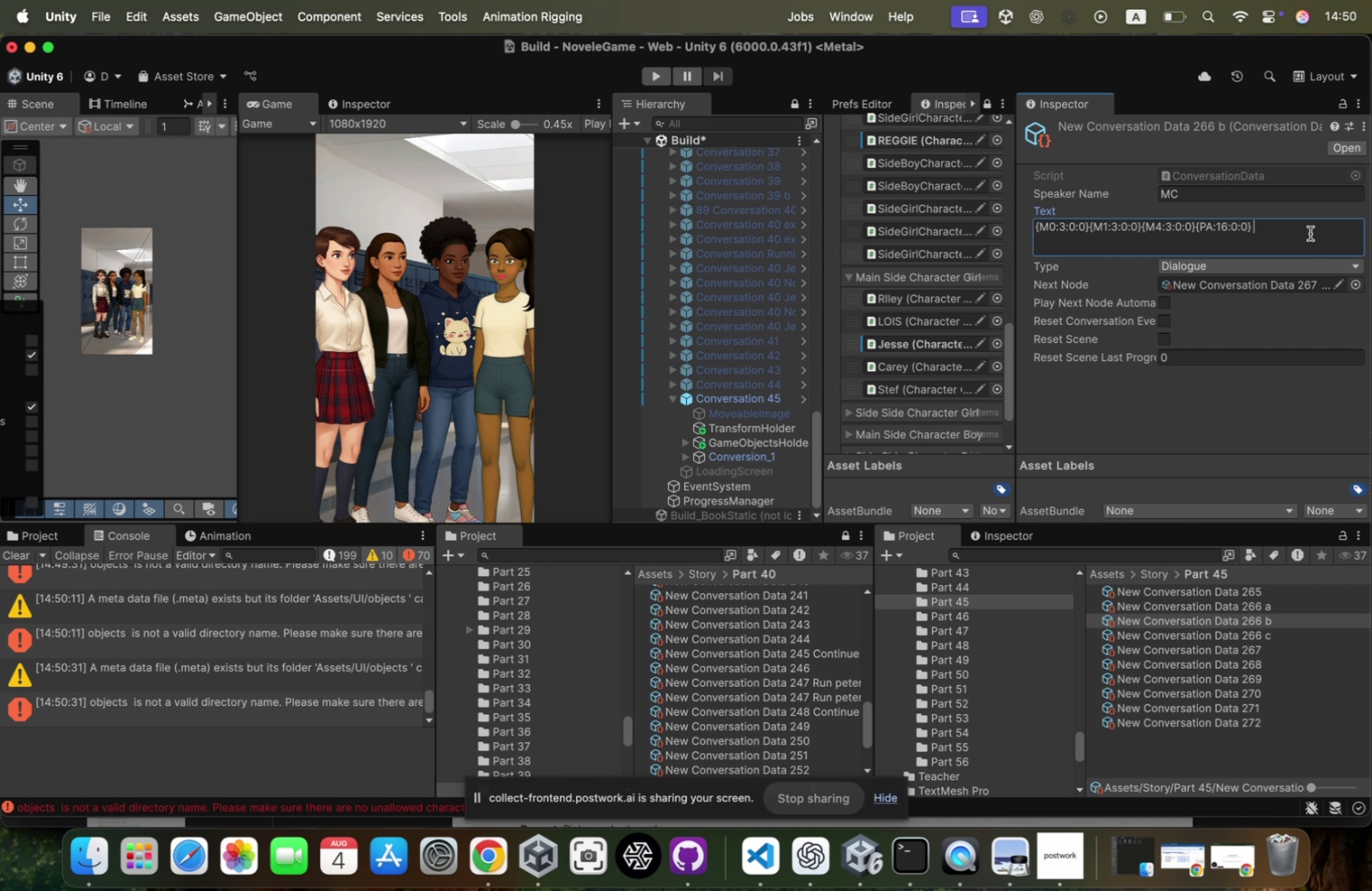 
key(Meta+V)
 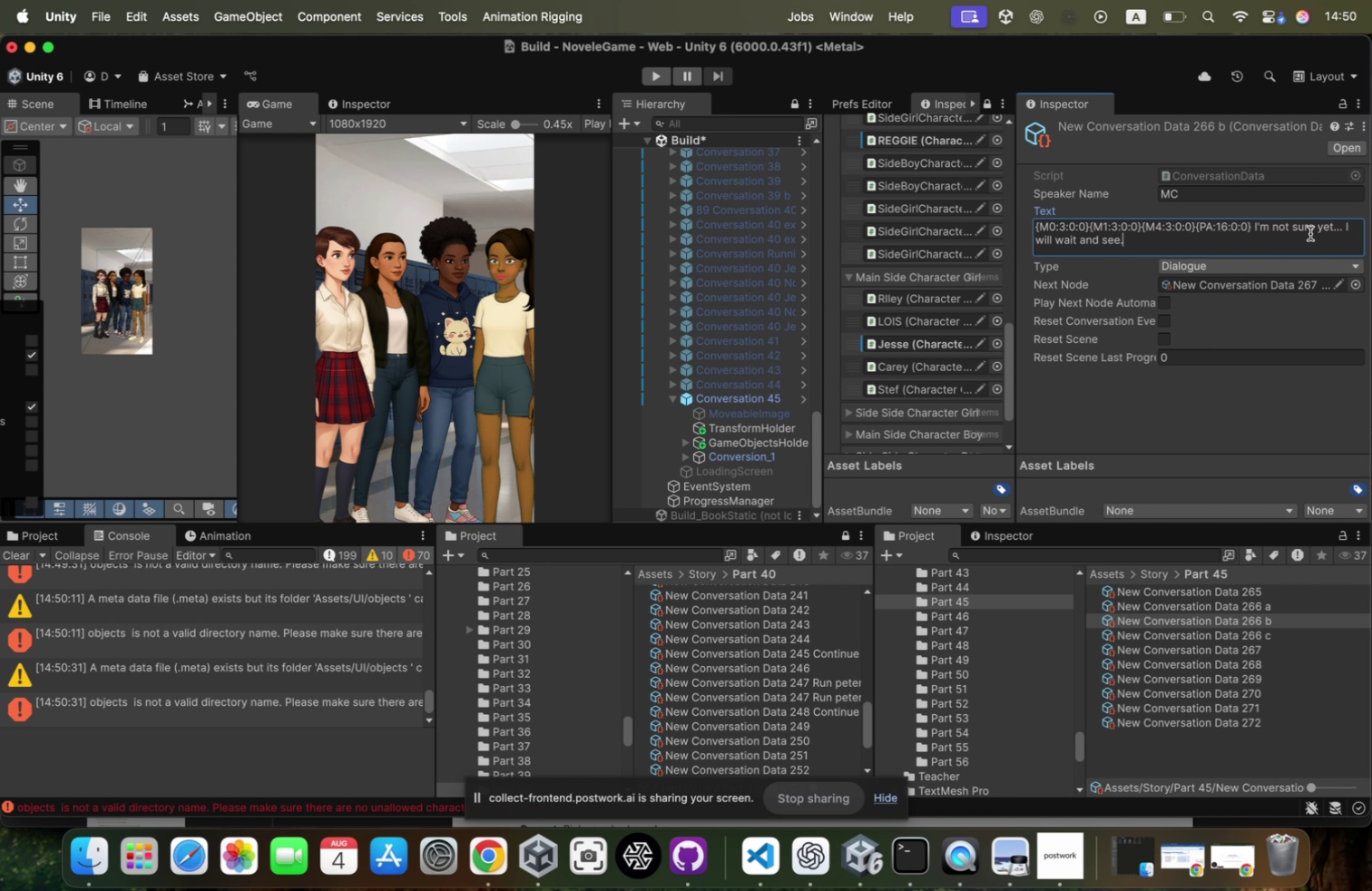 
key(Meta+CommandLeft)
 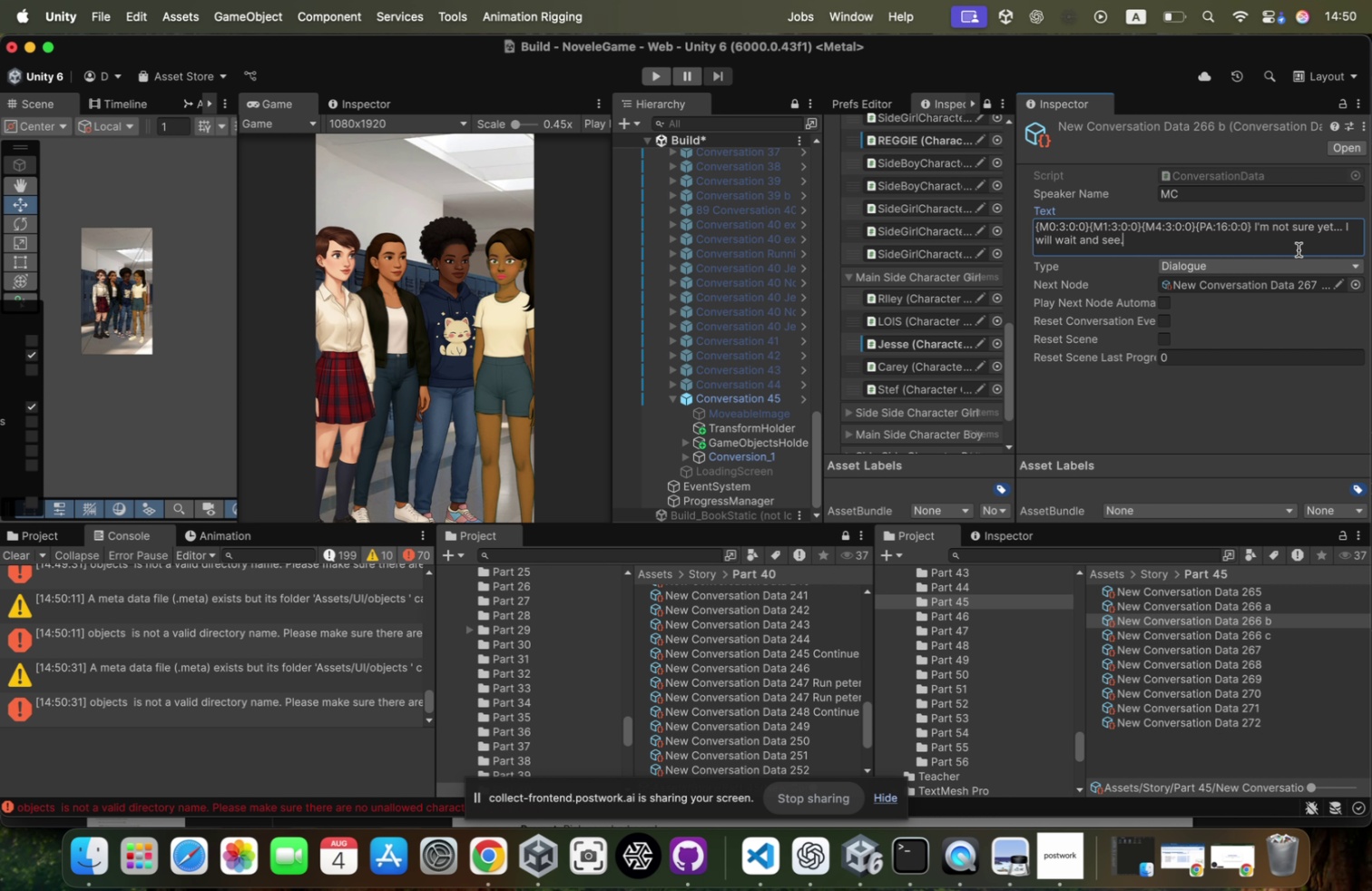 
key(Meta+Tab)
 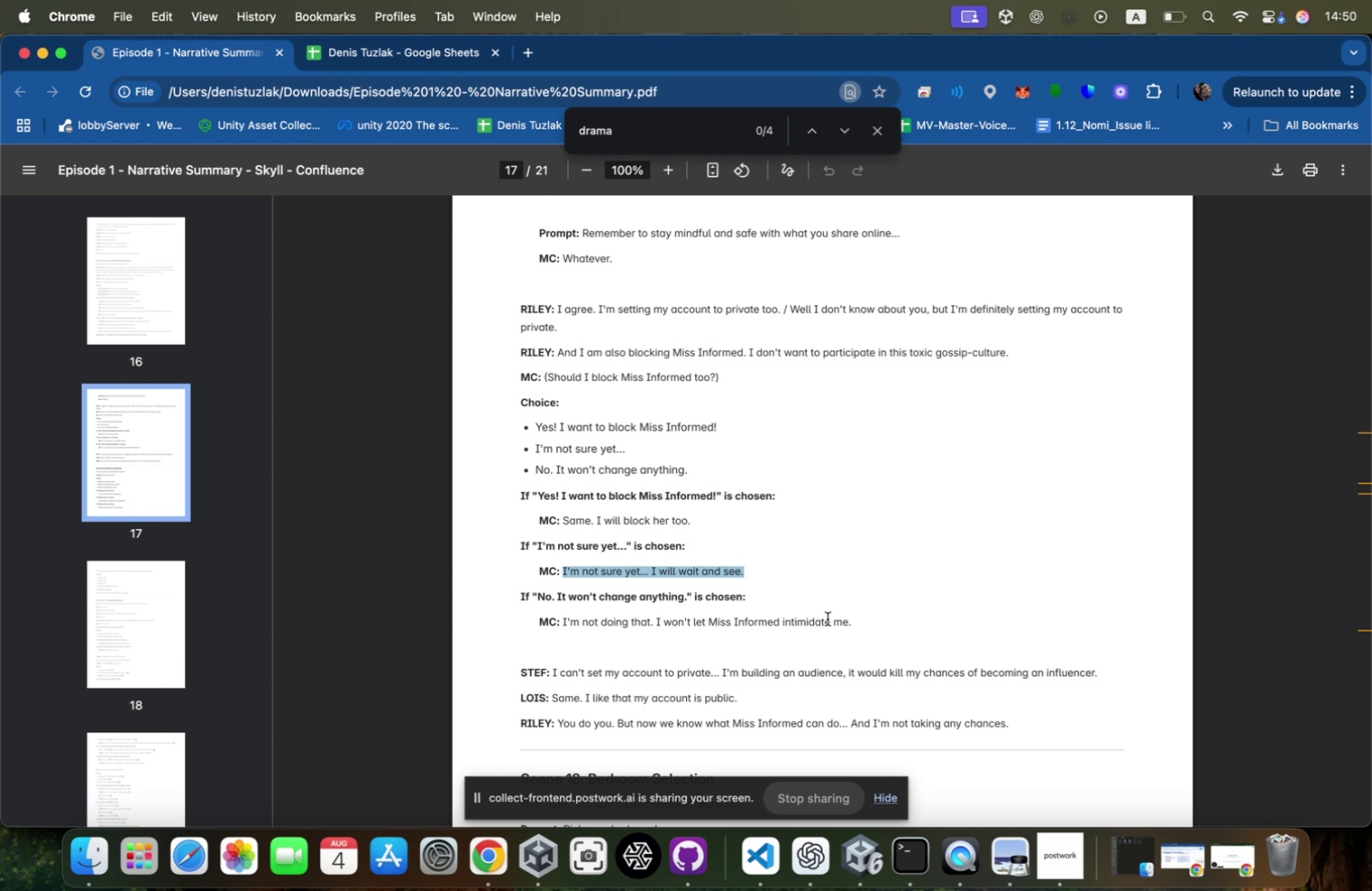 
left_click_drag(start_coordinate=[867, 614], to_coordinate=[575, 628])
 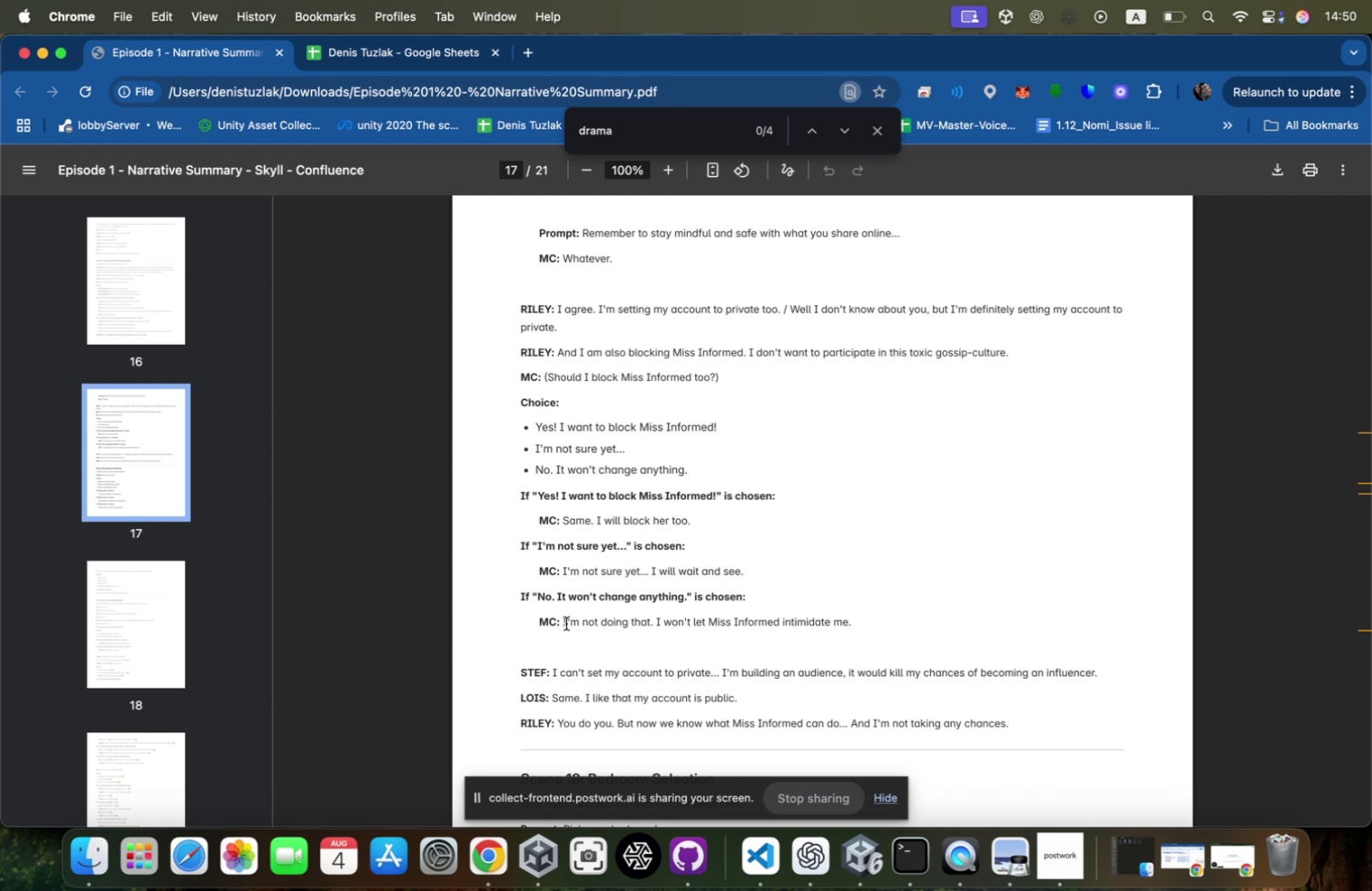 
left_click_drag(start_coordinate=[565, 622], to_coordinate=[857, 625])
 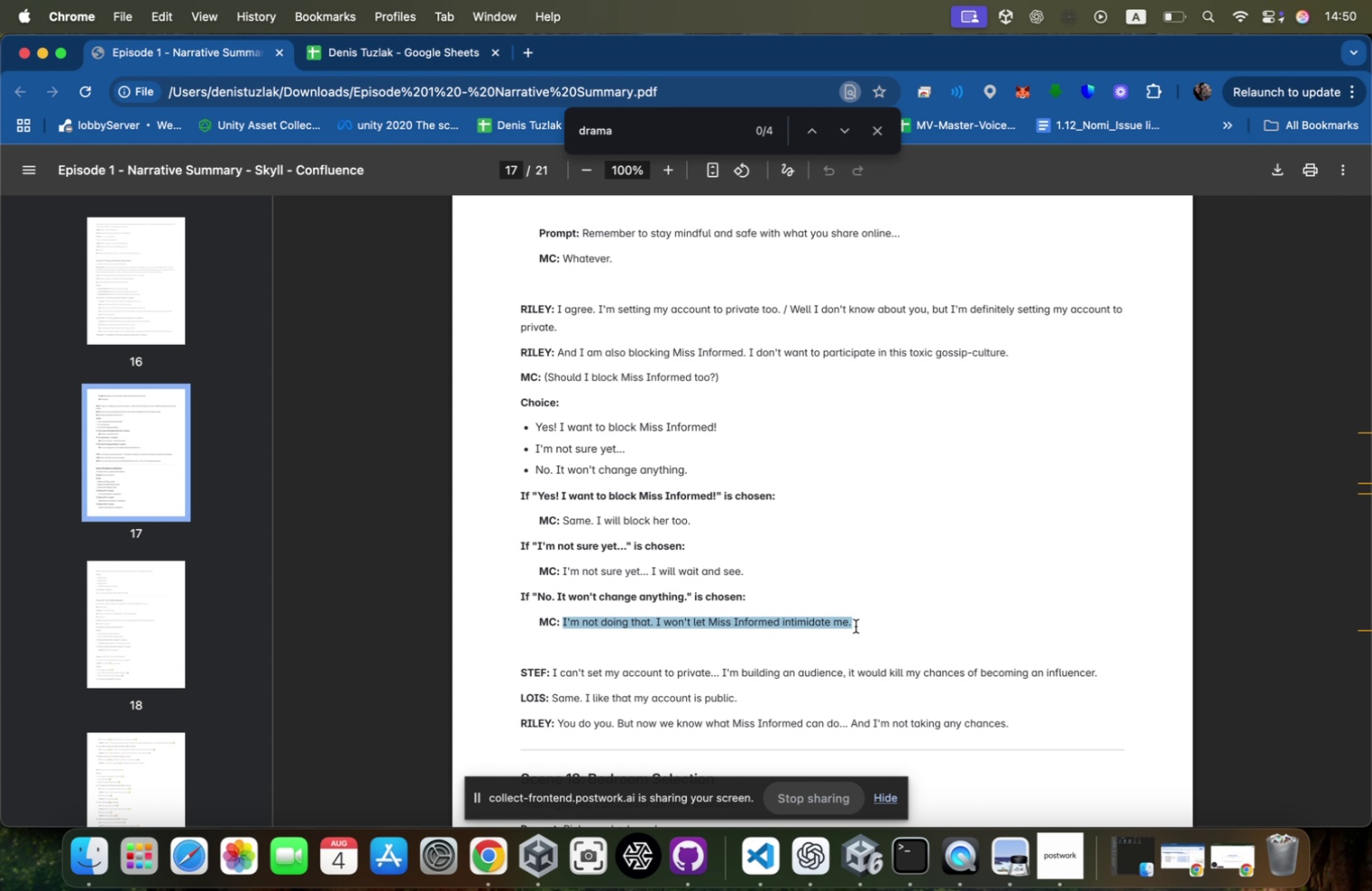 
key(Meta+CommandLeft)
 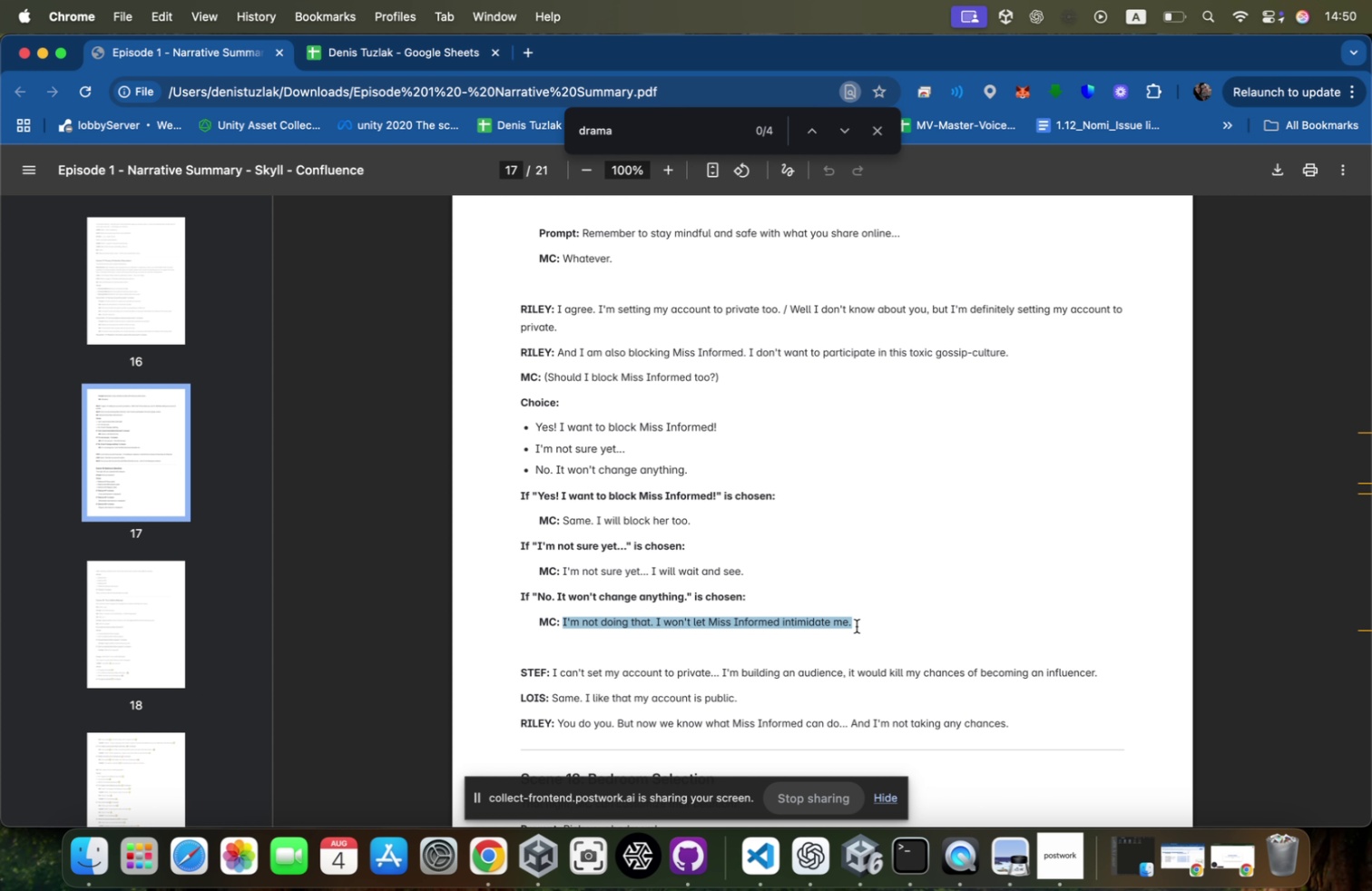 
key(Meta+C)
 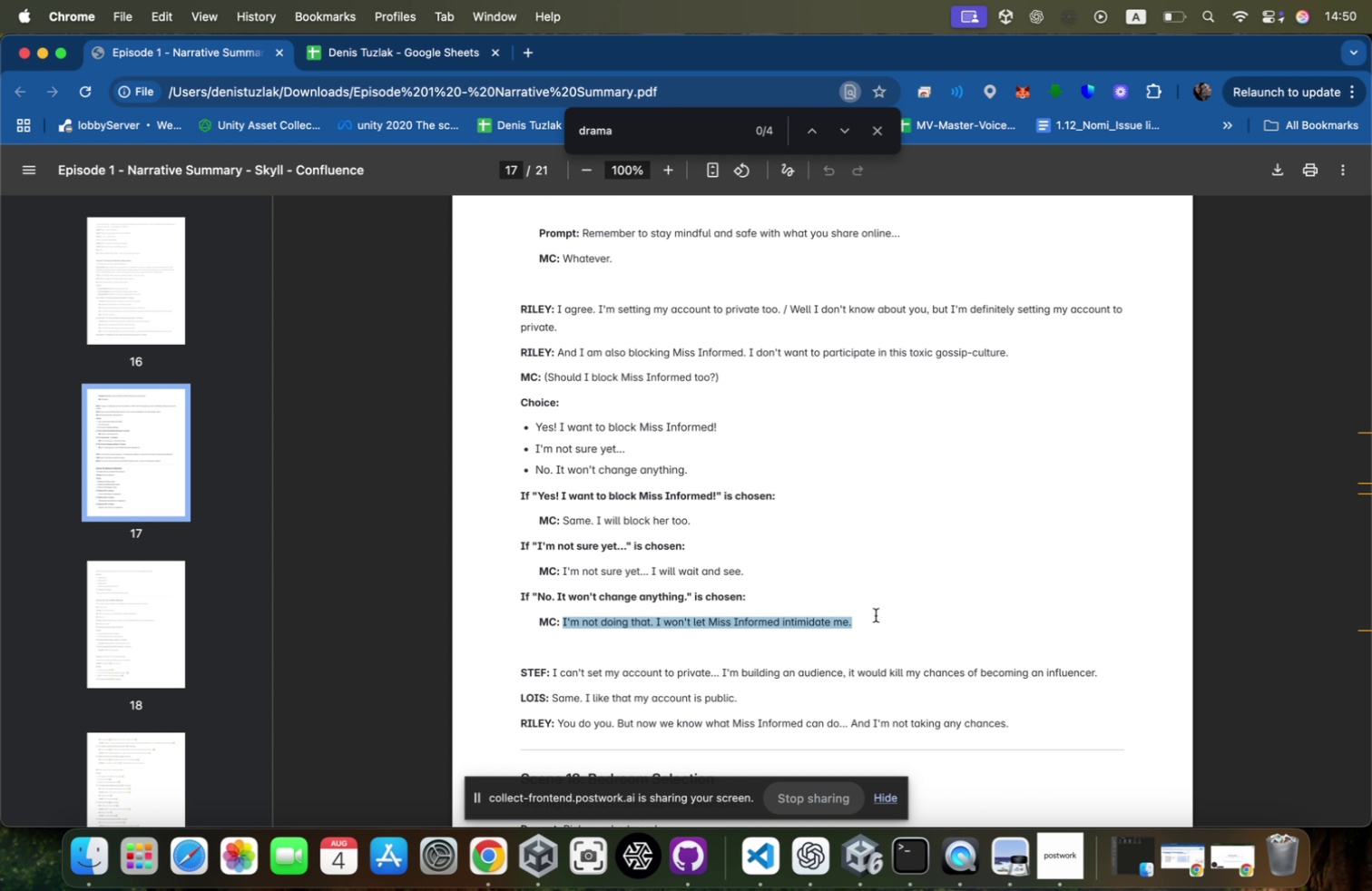 
key(Meta+CommandLeft)
 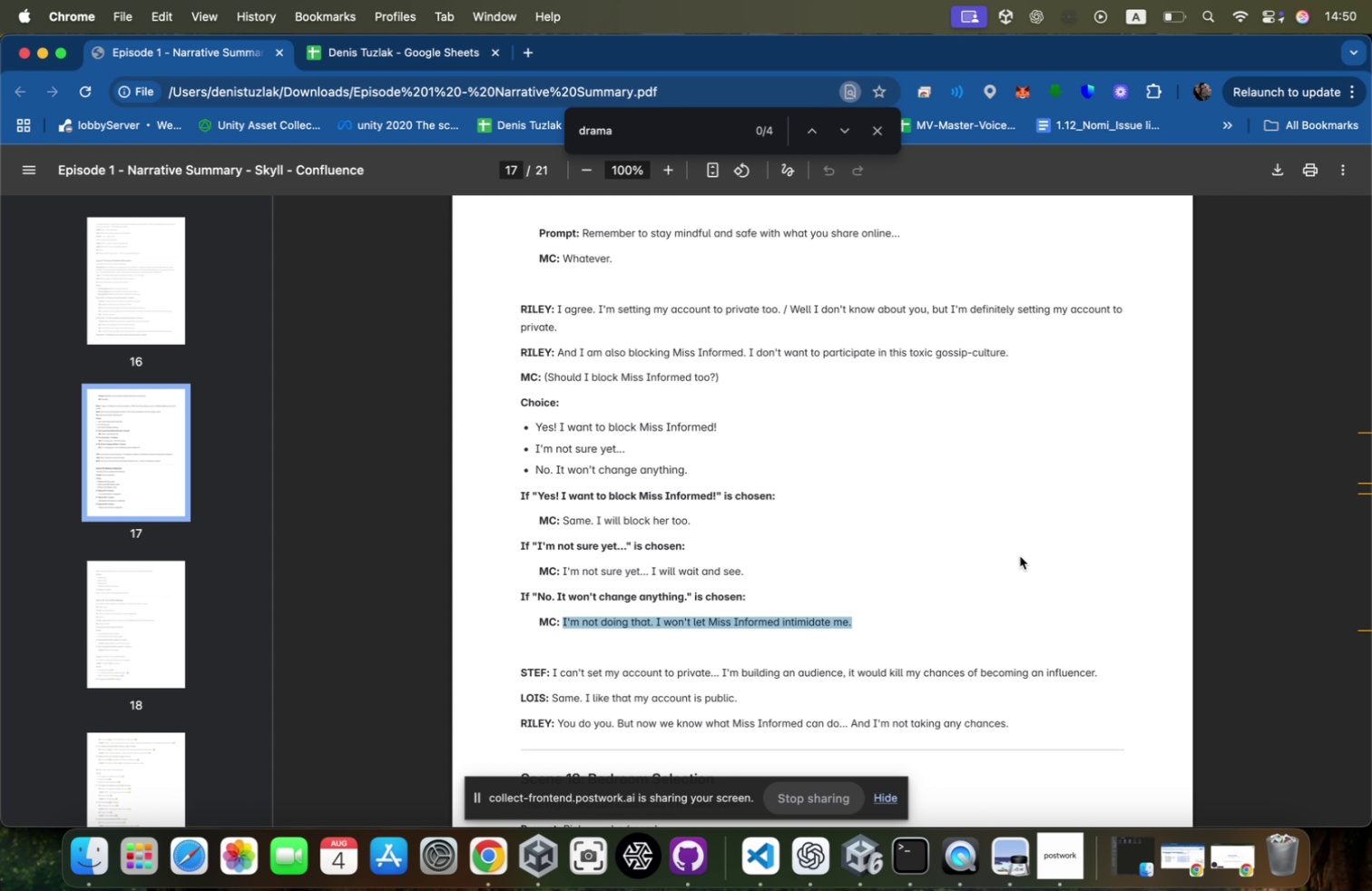 
key(Meta+Tab)
 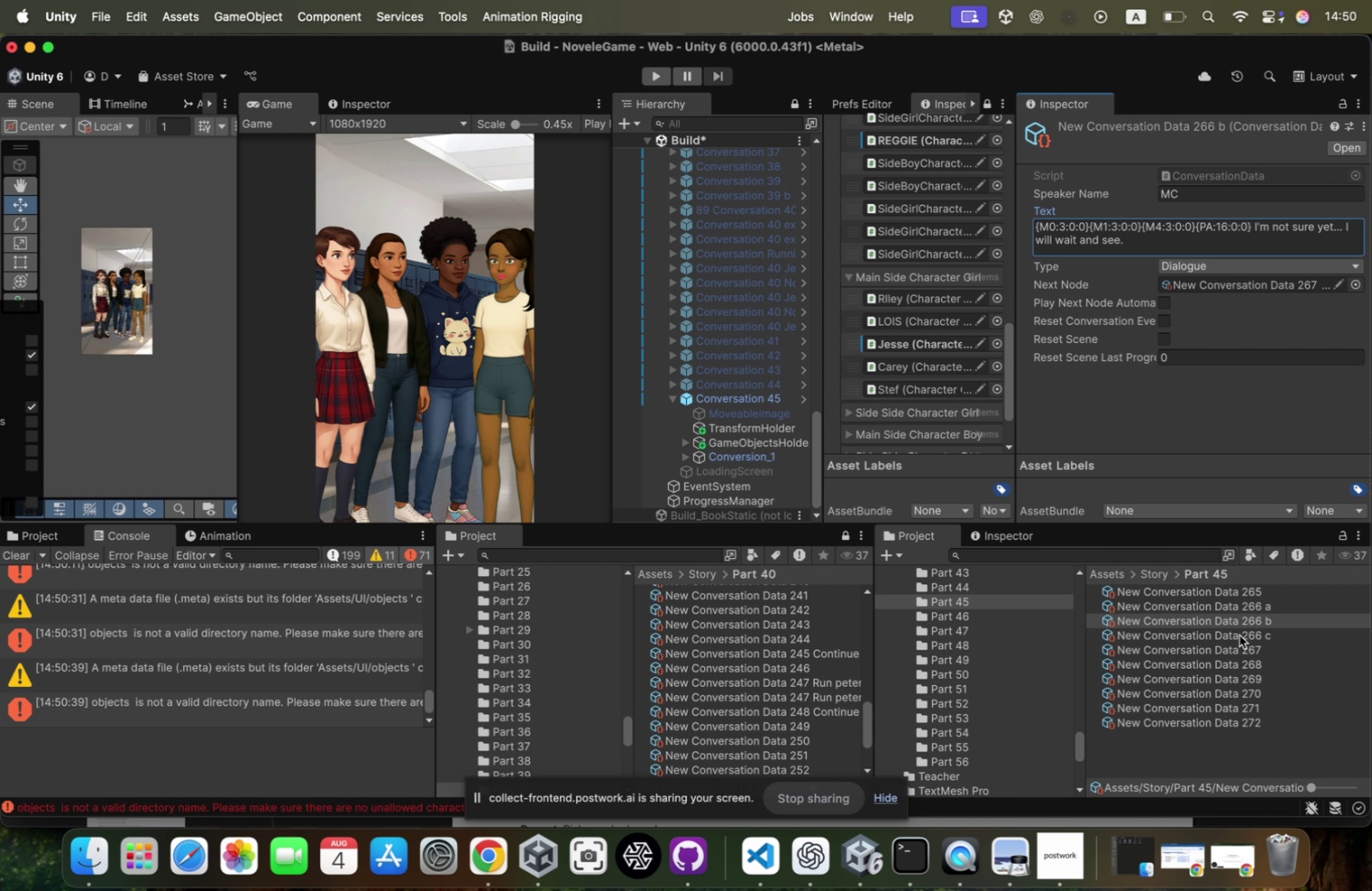 
left_click([1251, 622])
 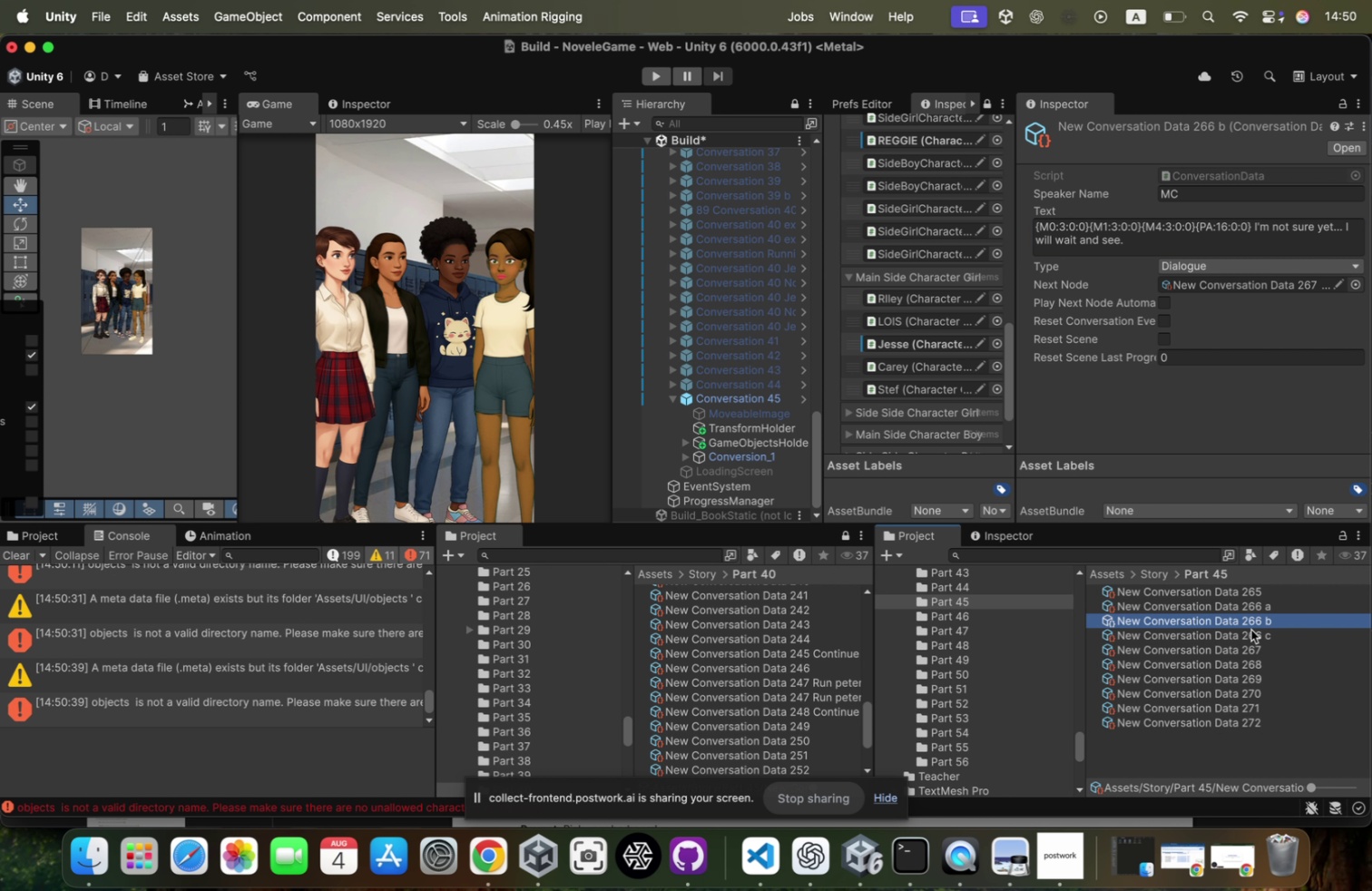 
left_click([1251, 630])
 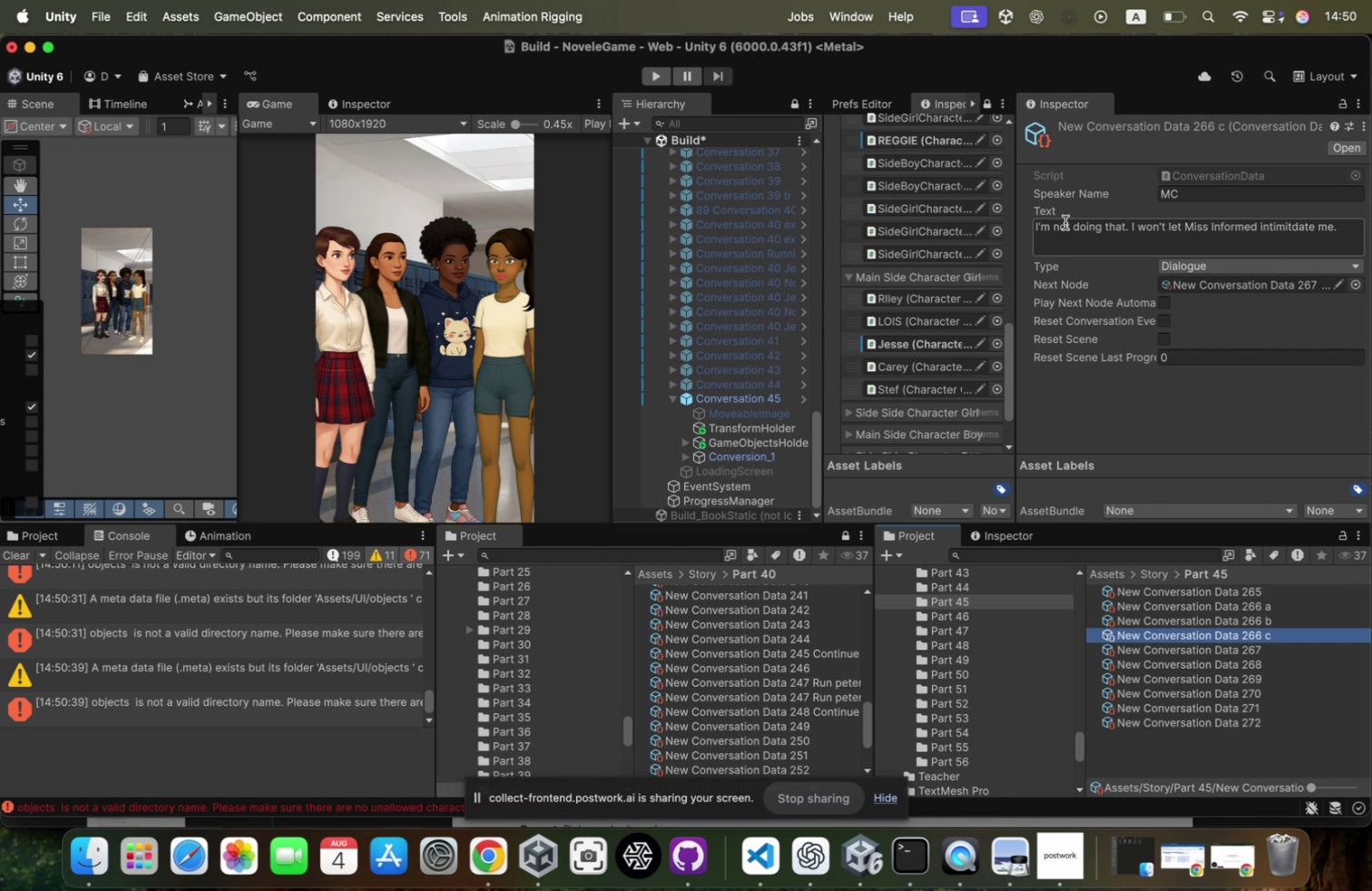 
key(ArrowLeft)
 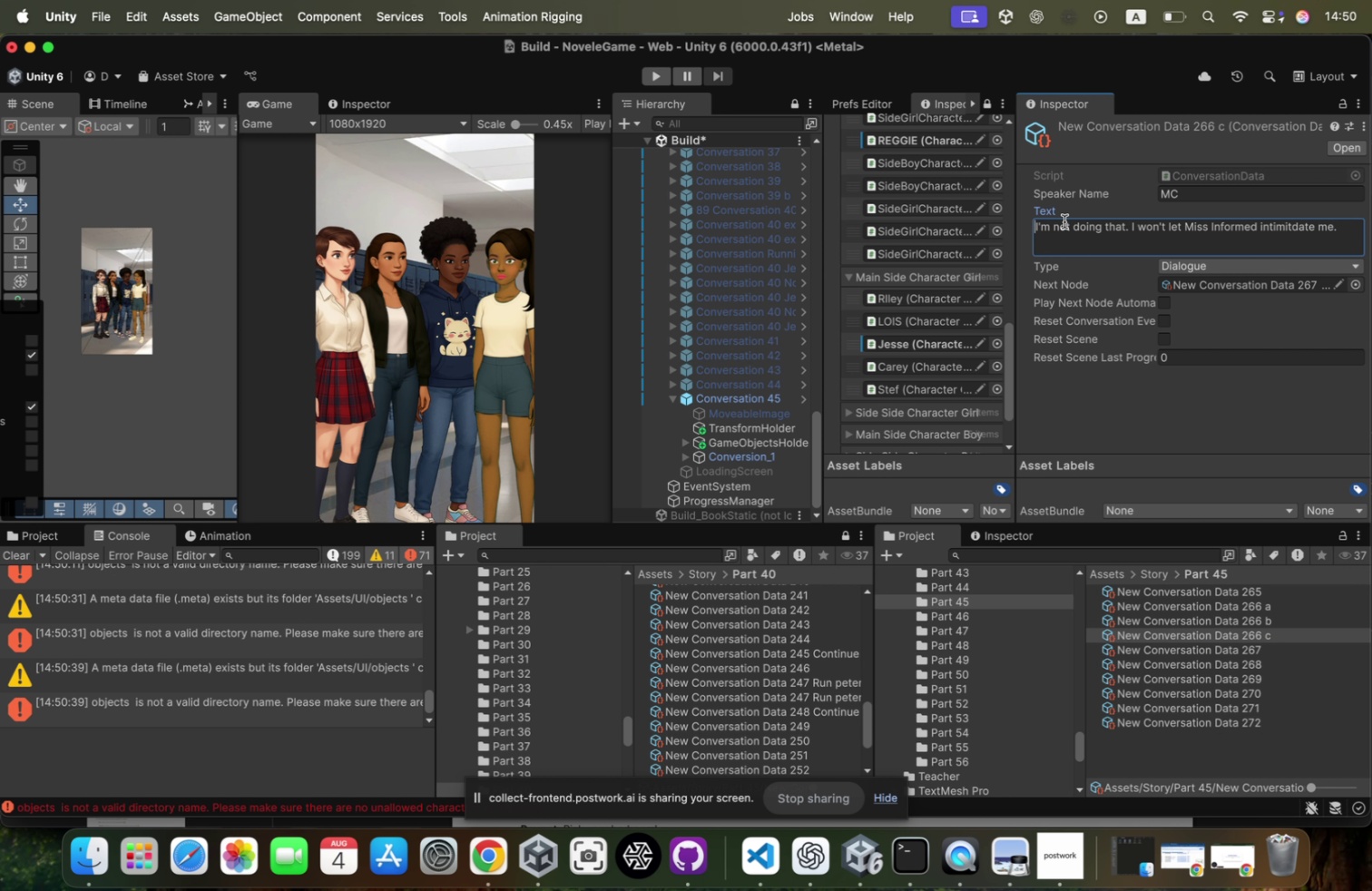 
key(Meta+CommandLeft)
 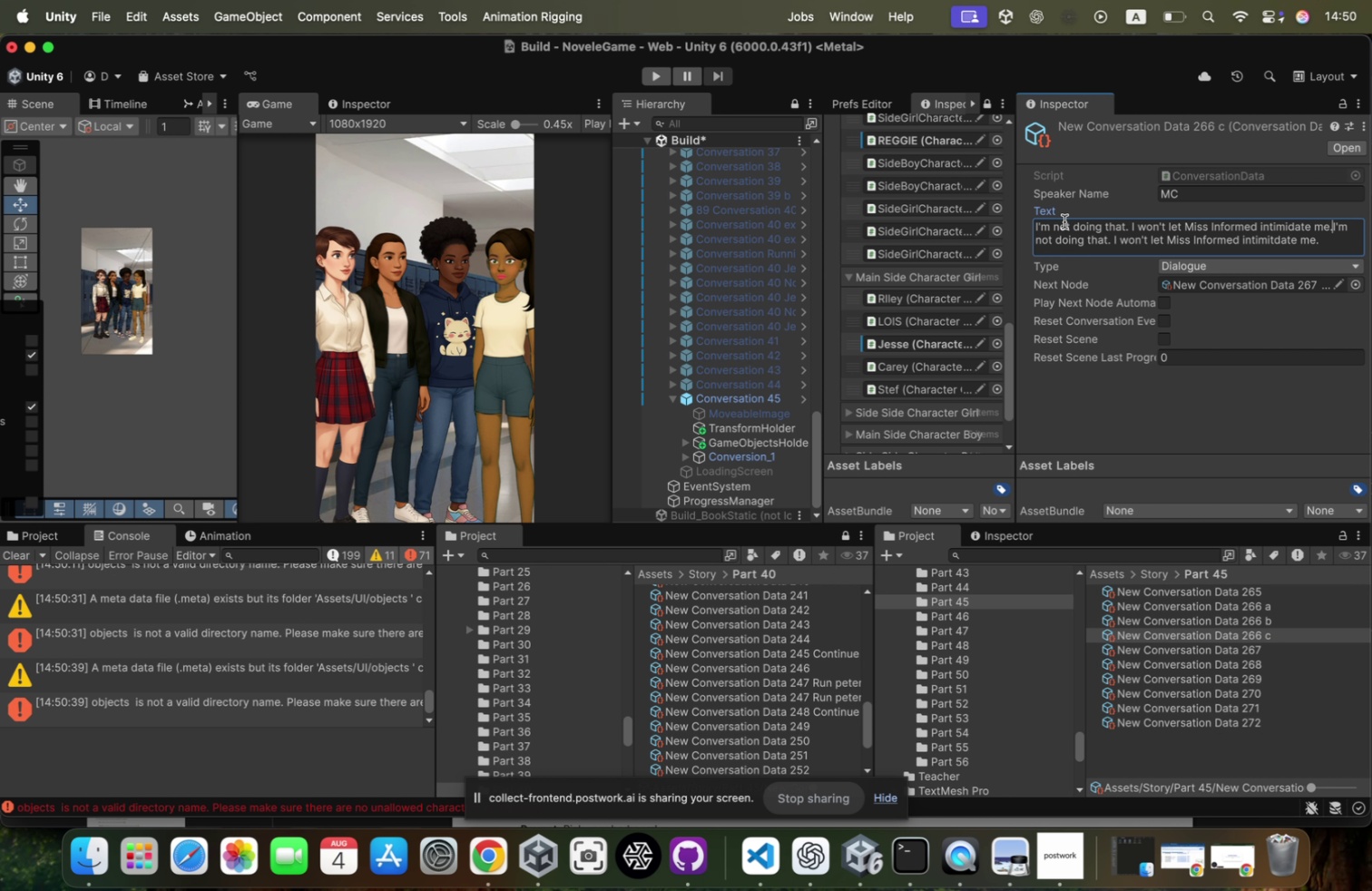 
key(Meta+V)
 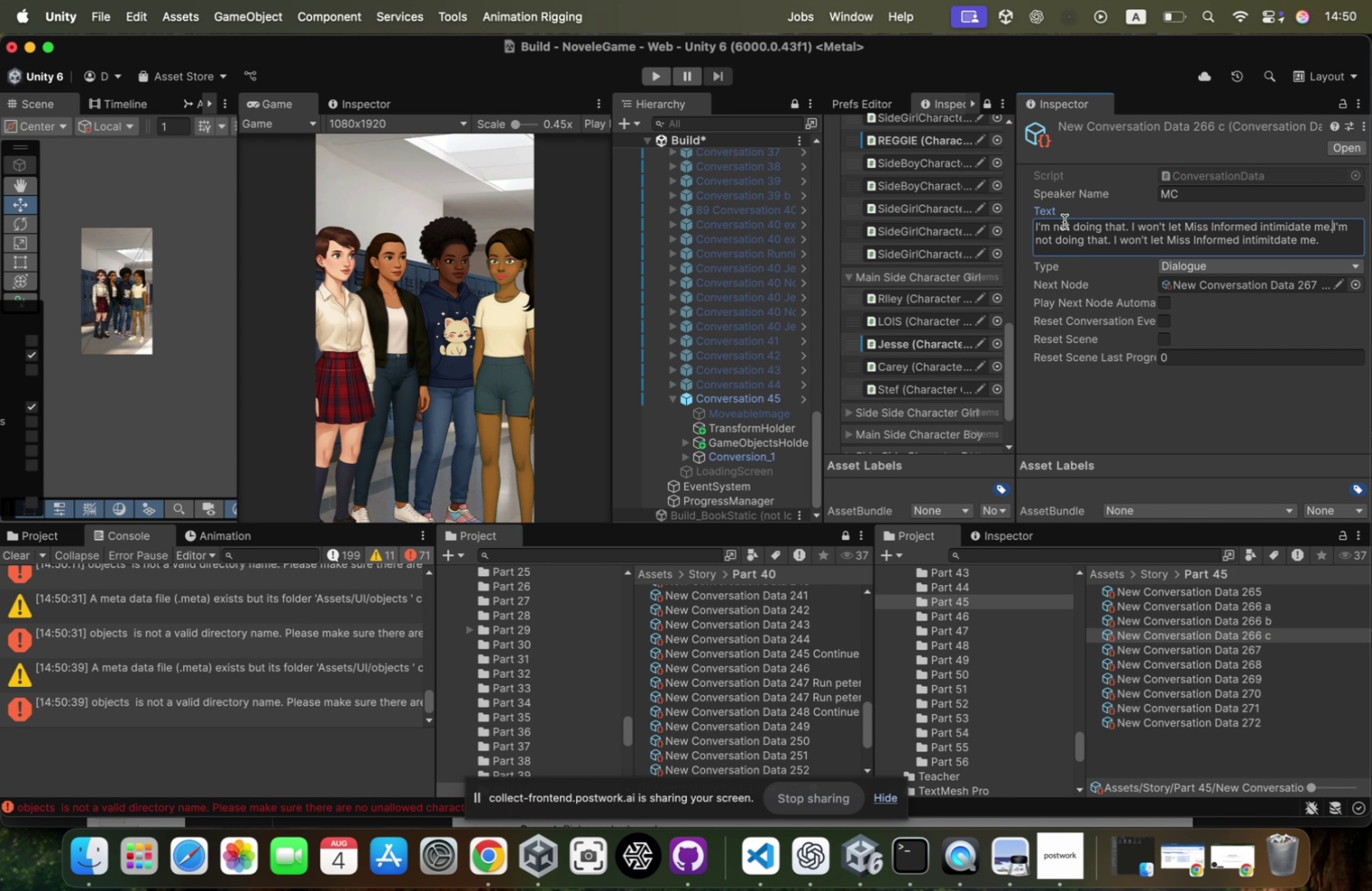 
key(Meta+CommandLeft)
 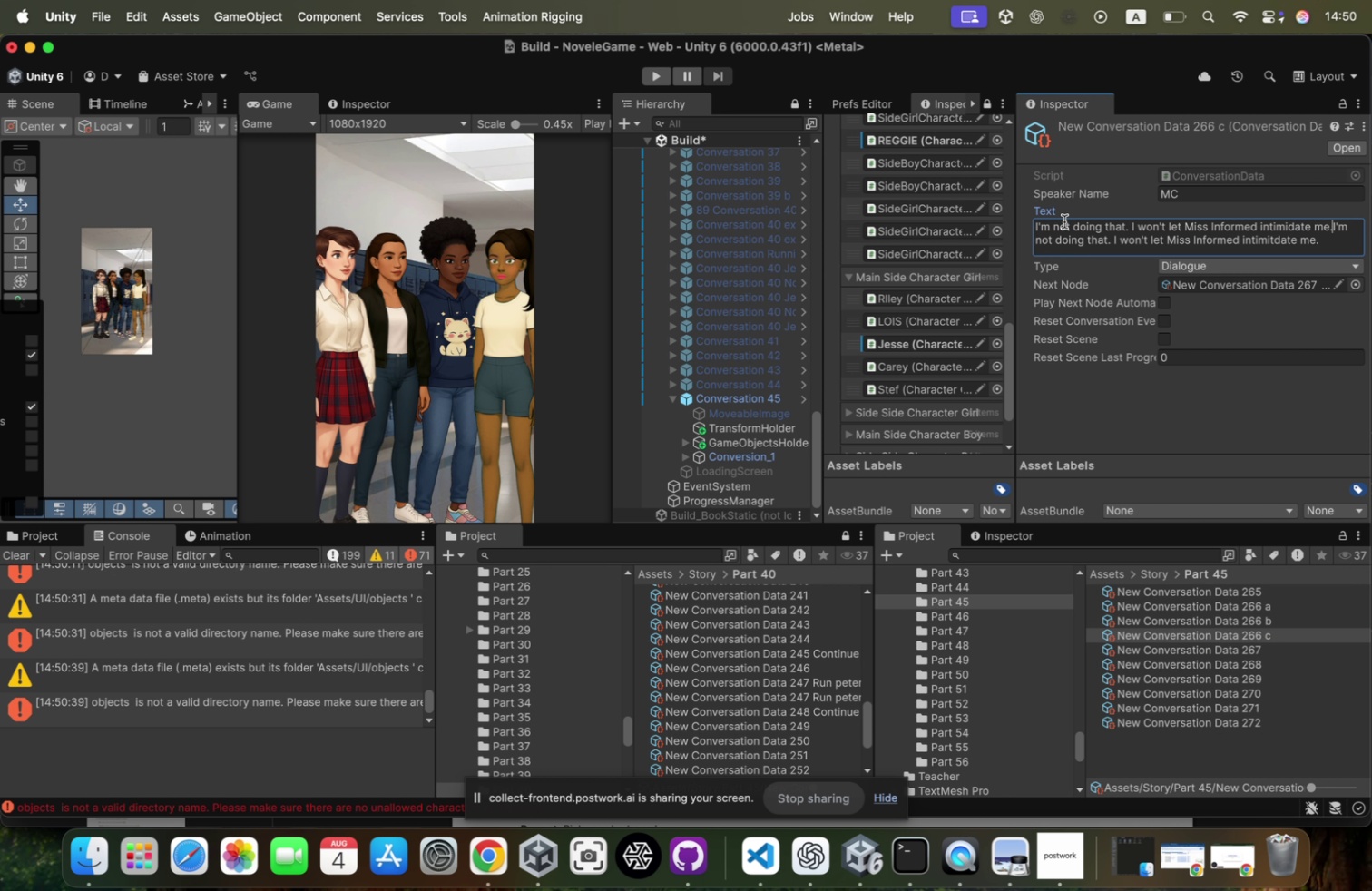 
key(Meta+Z)
 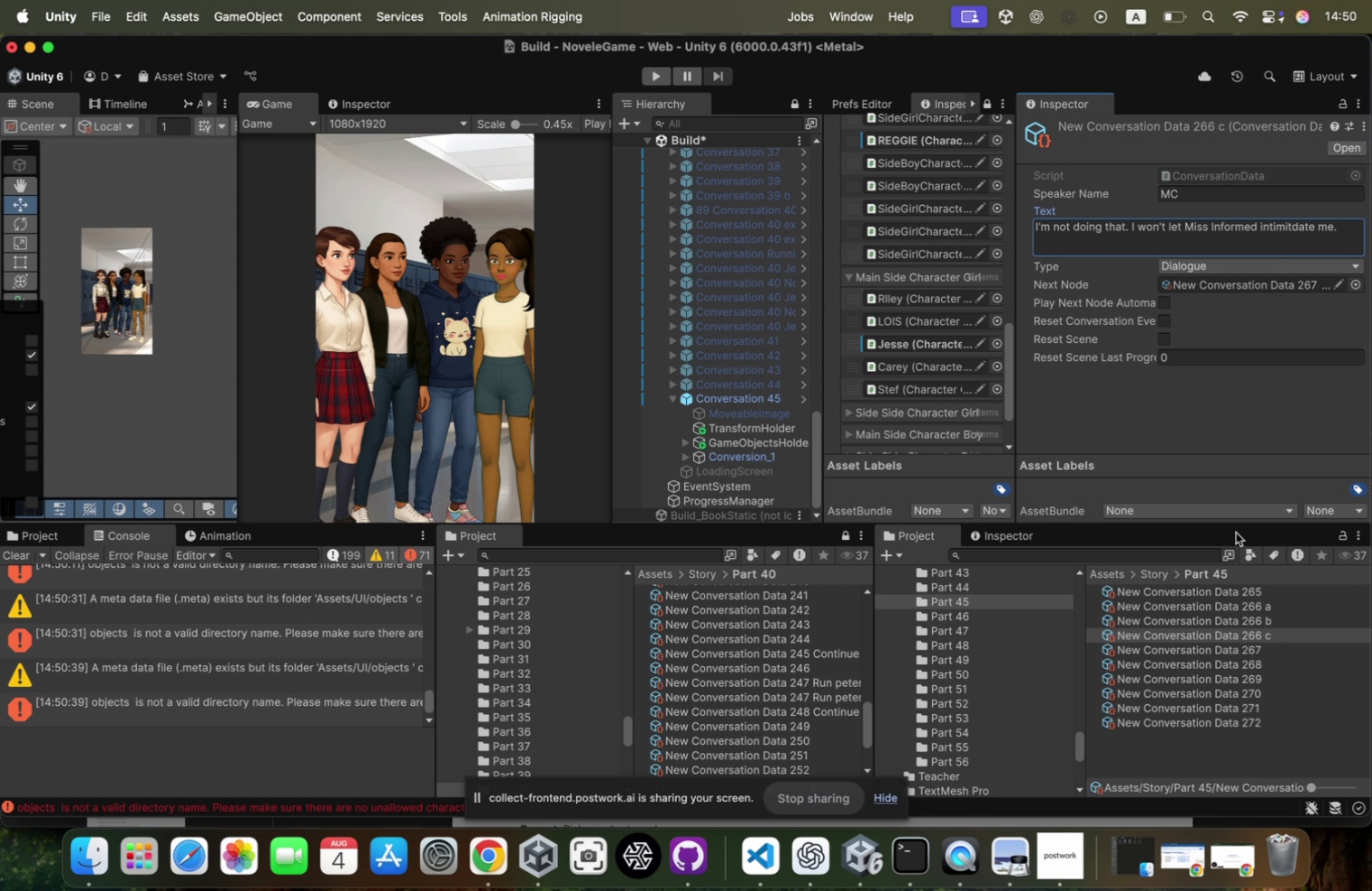 
left_click([1225, 622])
 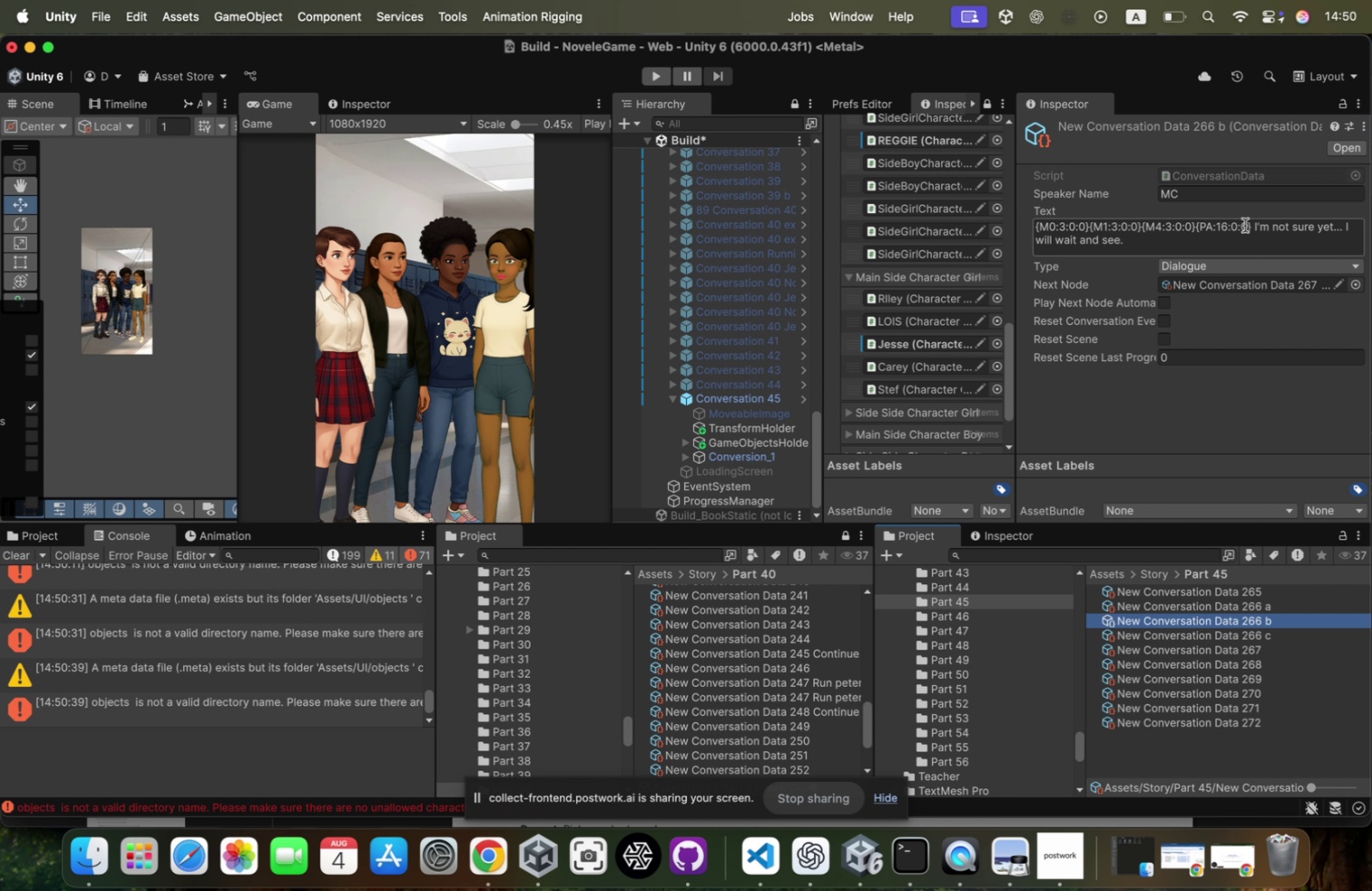 
left_click_drag(start_coordinate=[1251, 226], to_coordinate=[877, 245])
 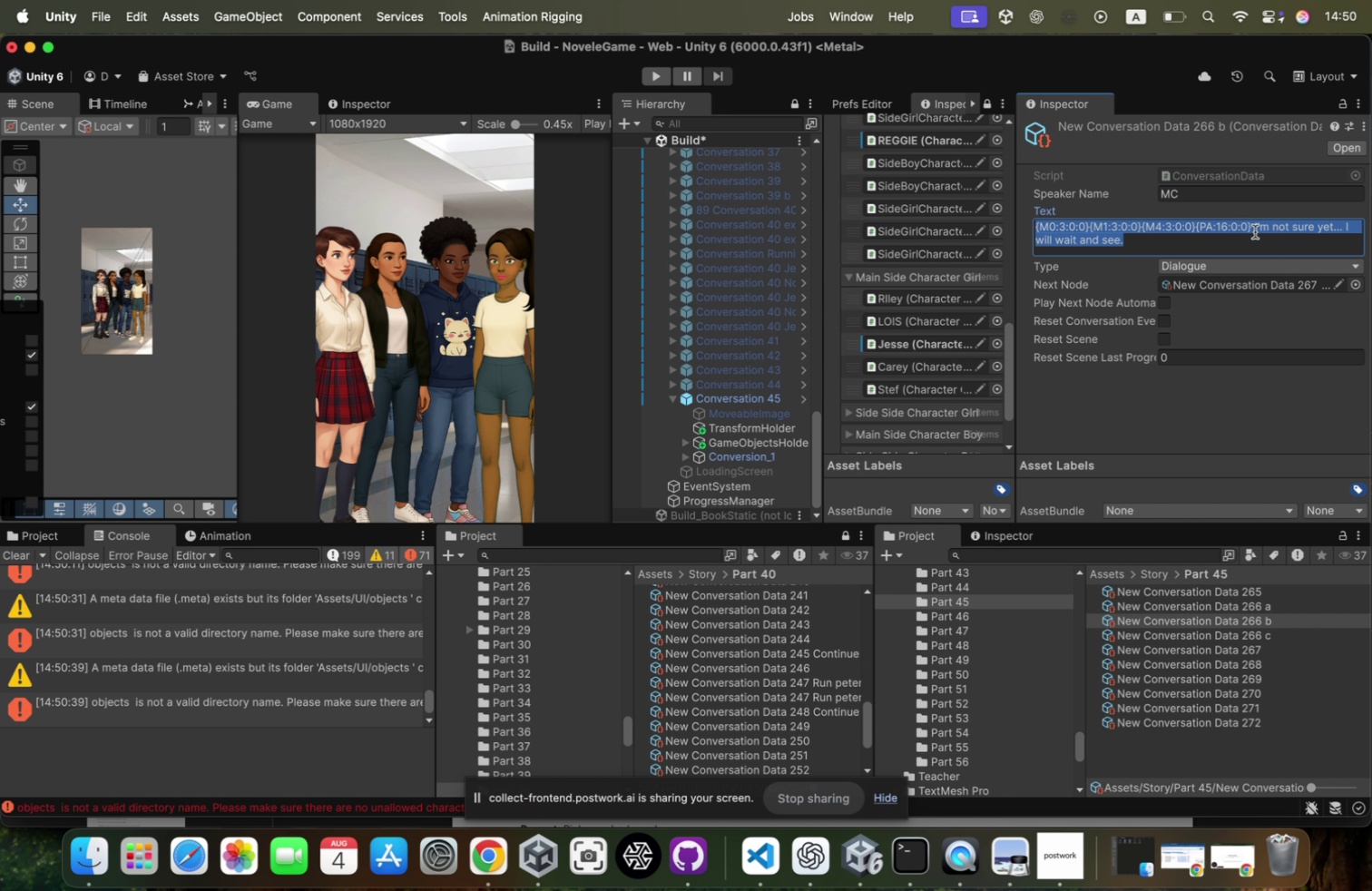 
left_click_drag(start_coordinate=[1254, 228], to_coordinate=[829, 187])
 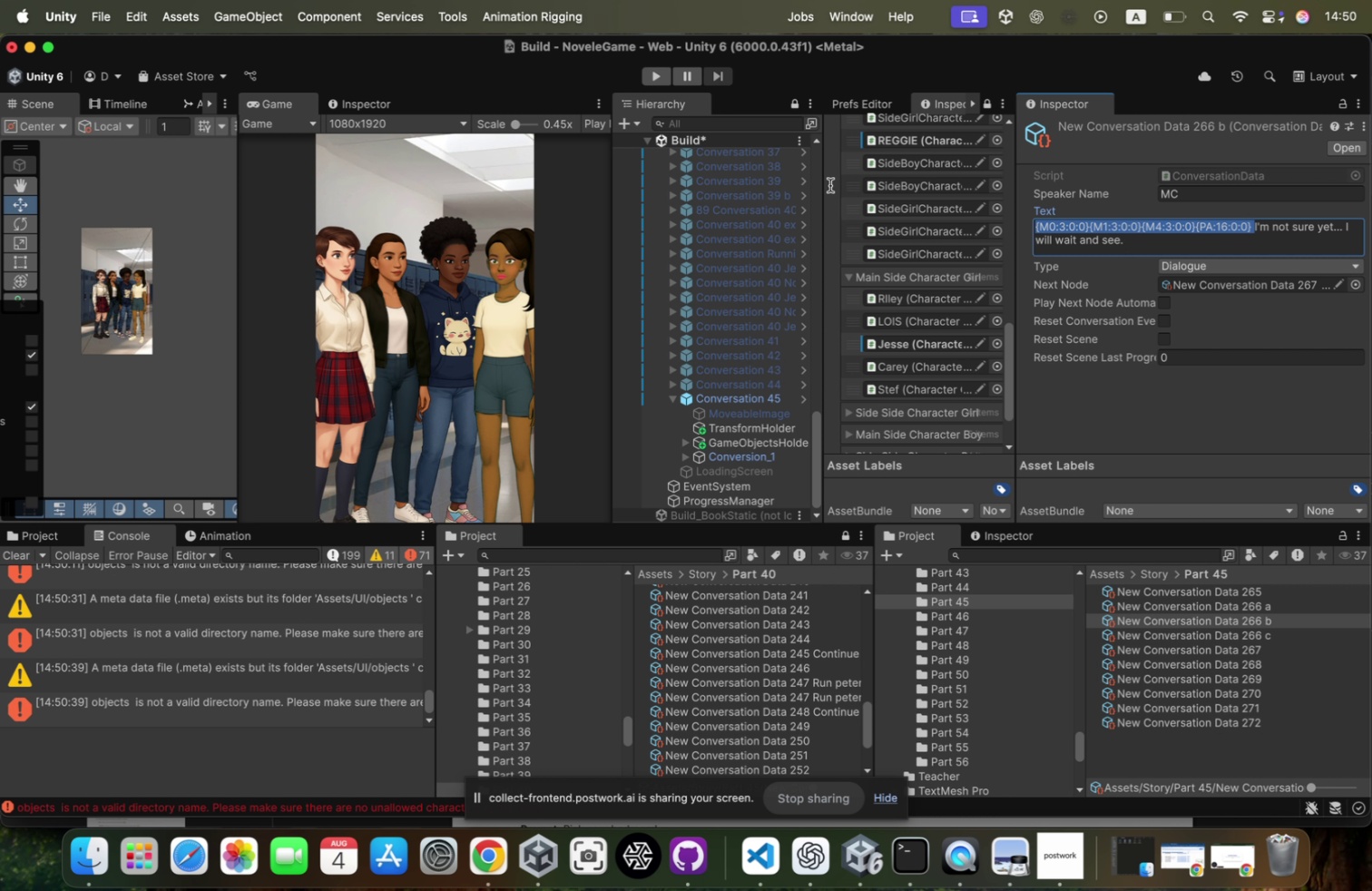 
key(Meta+CommandLeft)
 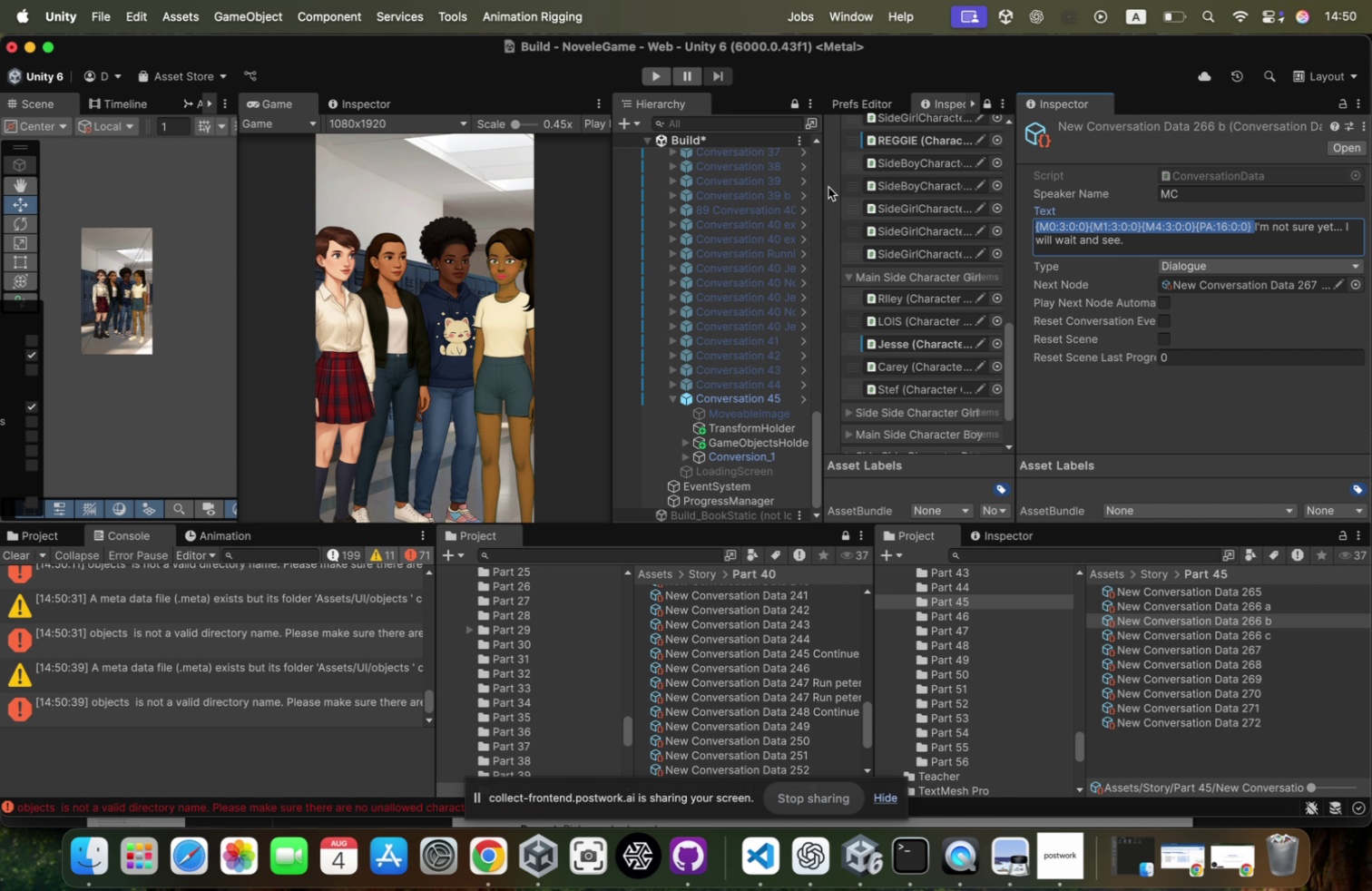 
key(Meta+C)
 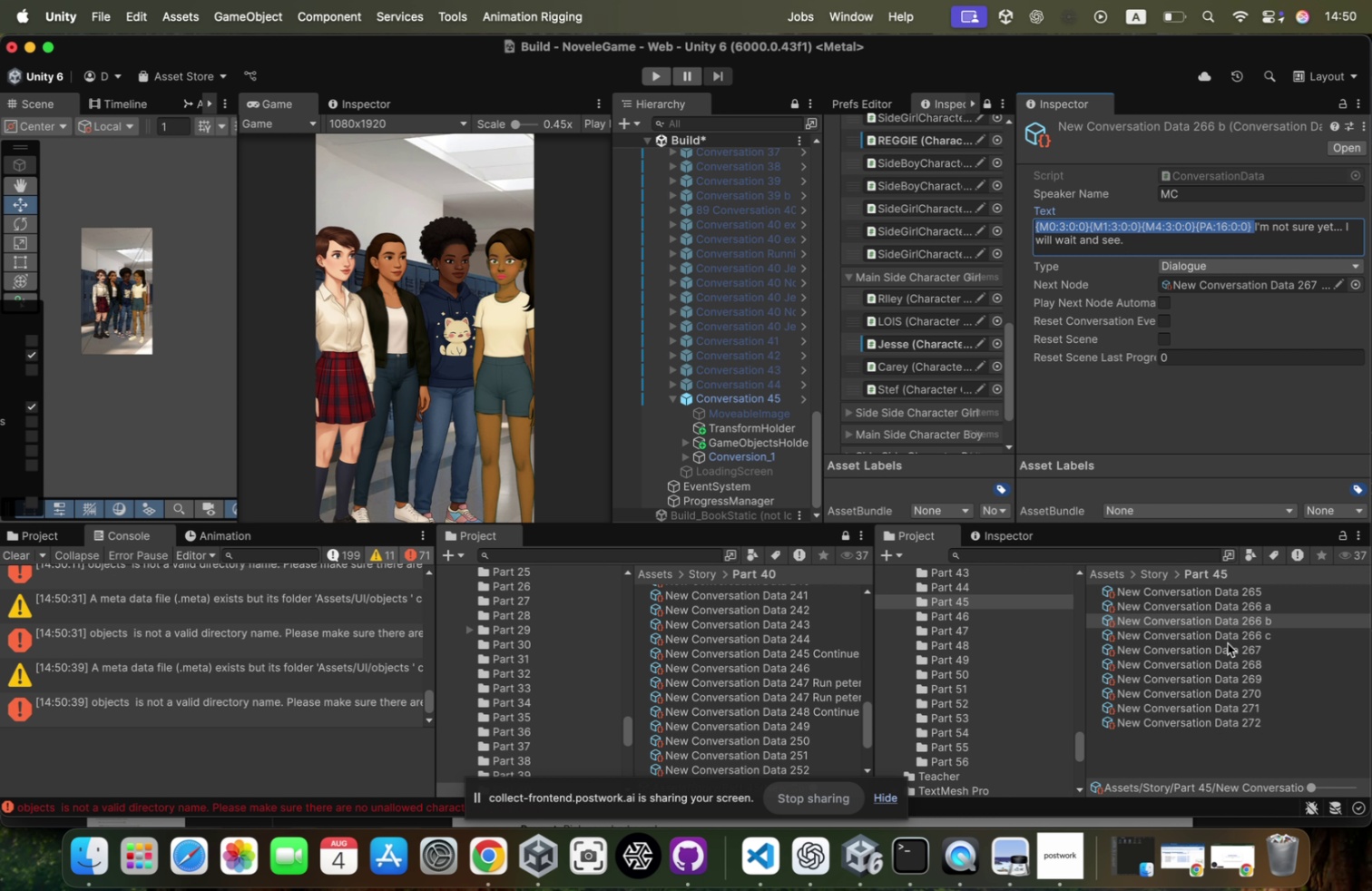 
left_click([1232, 632])
 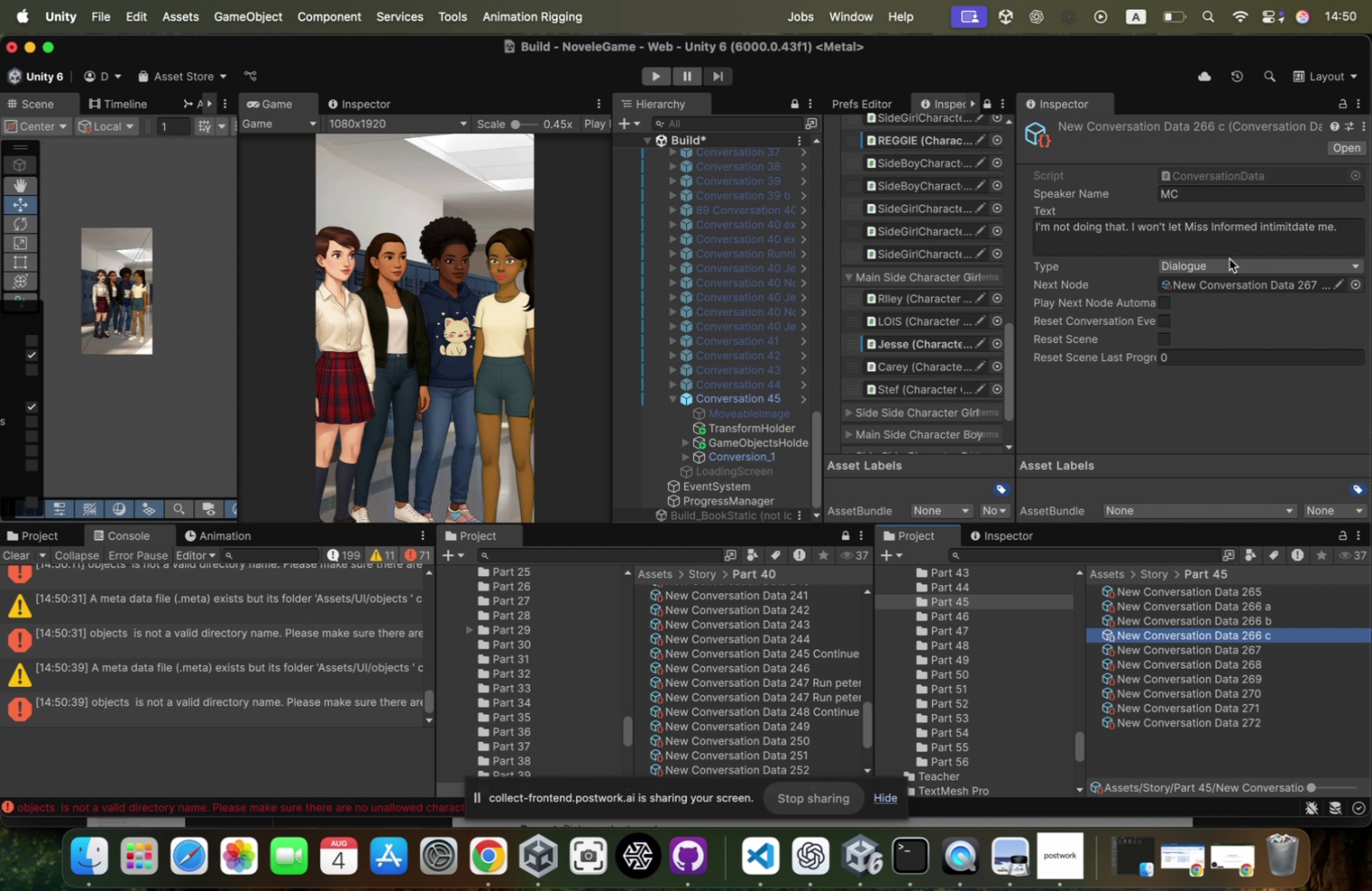 
key(Meta+A)
 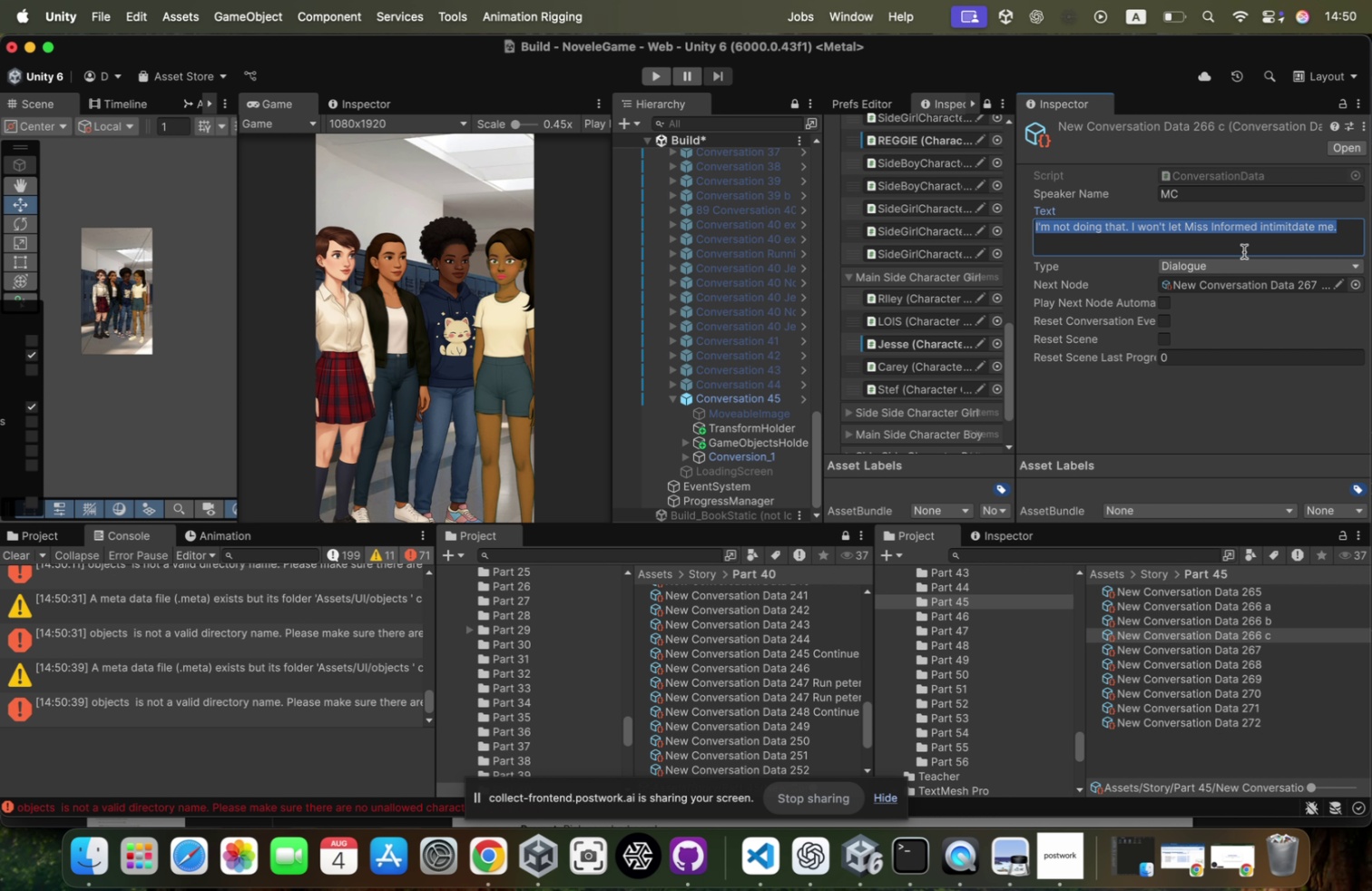 
key(Meta+V)
 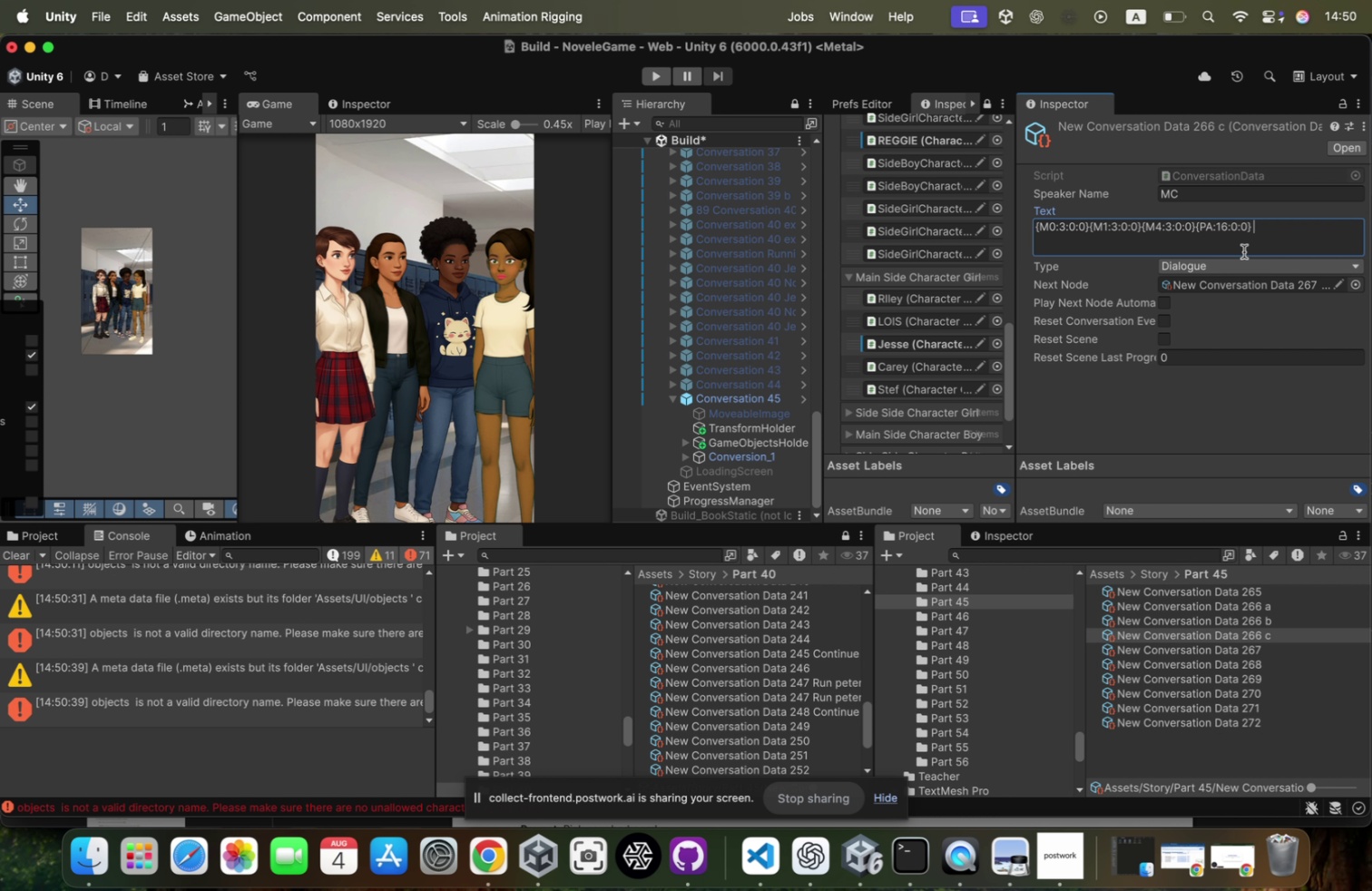 
key(Meta+CommandLeft)
 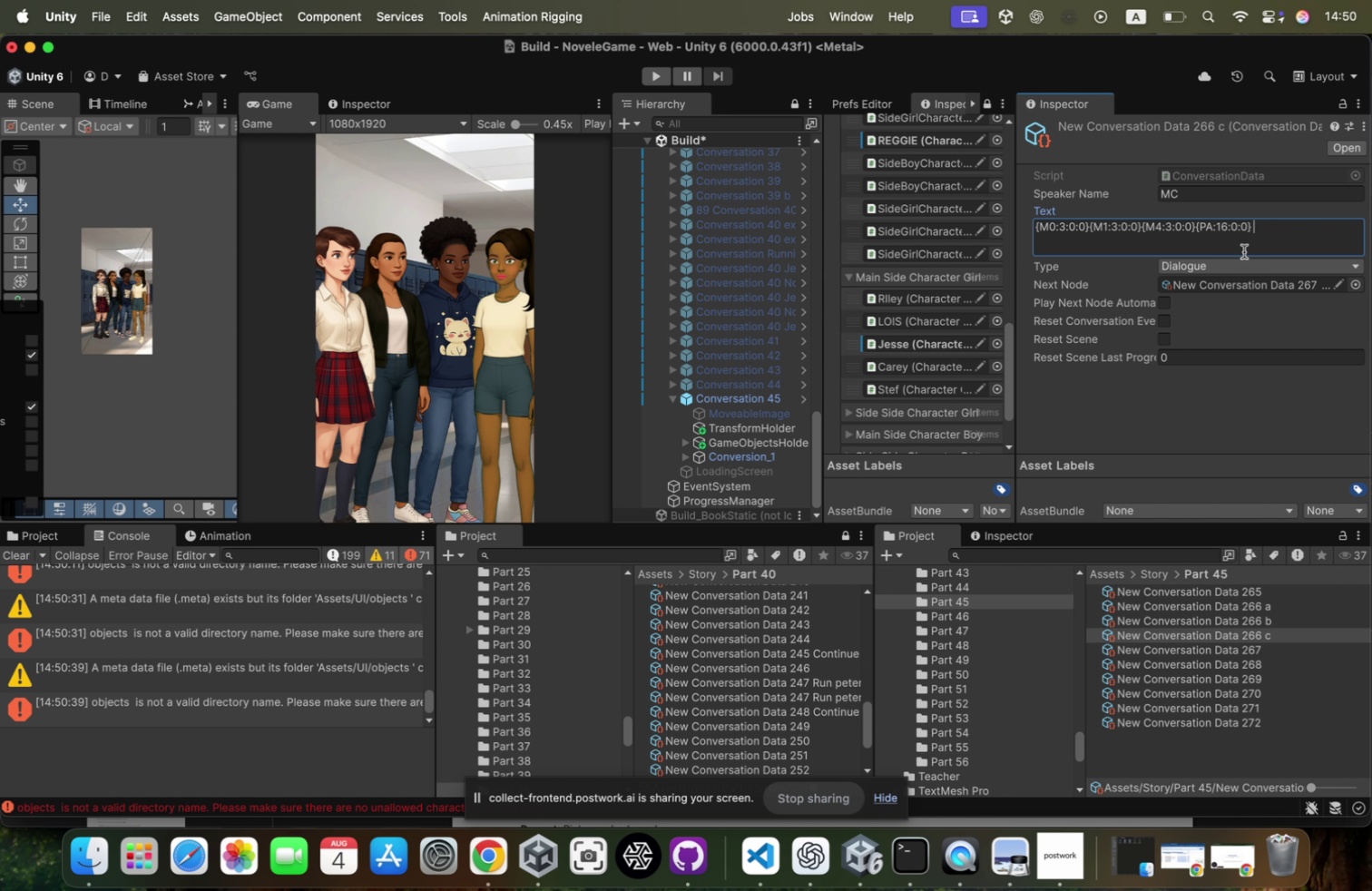 
key(Meta+Tab)
 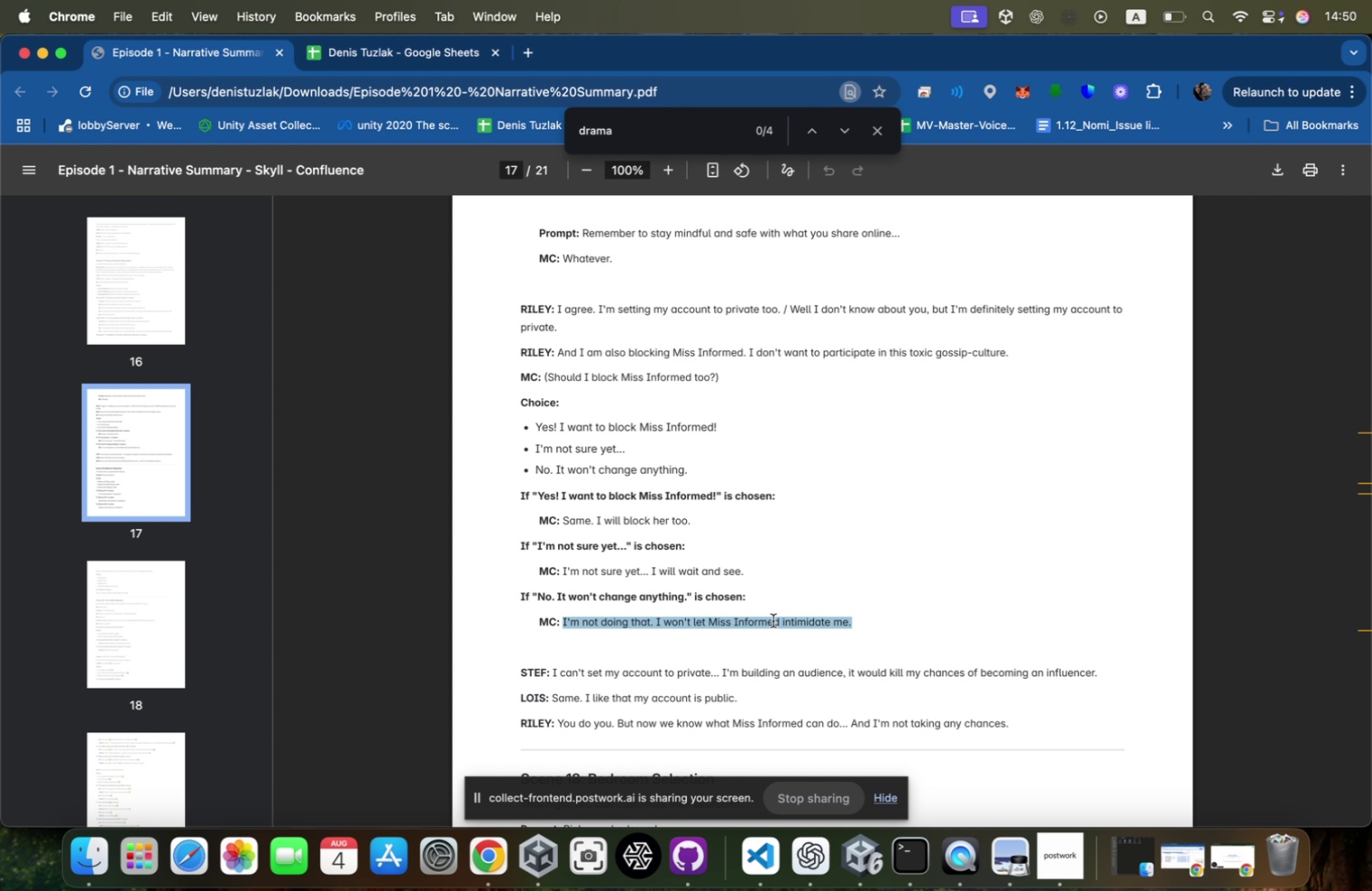 
right_click([770, 622])
 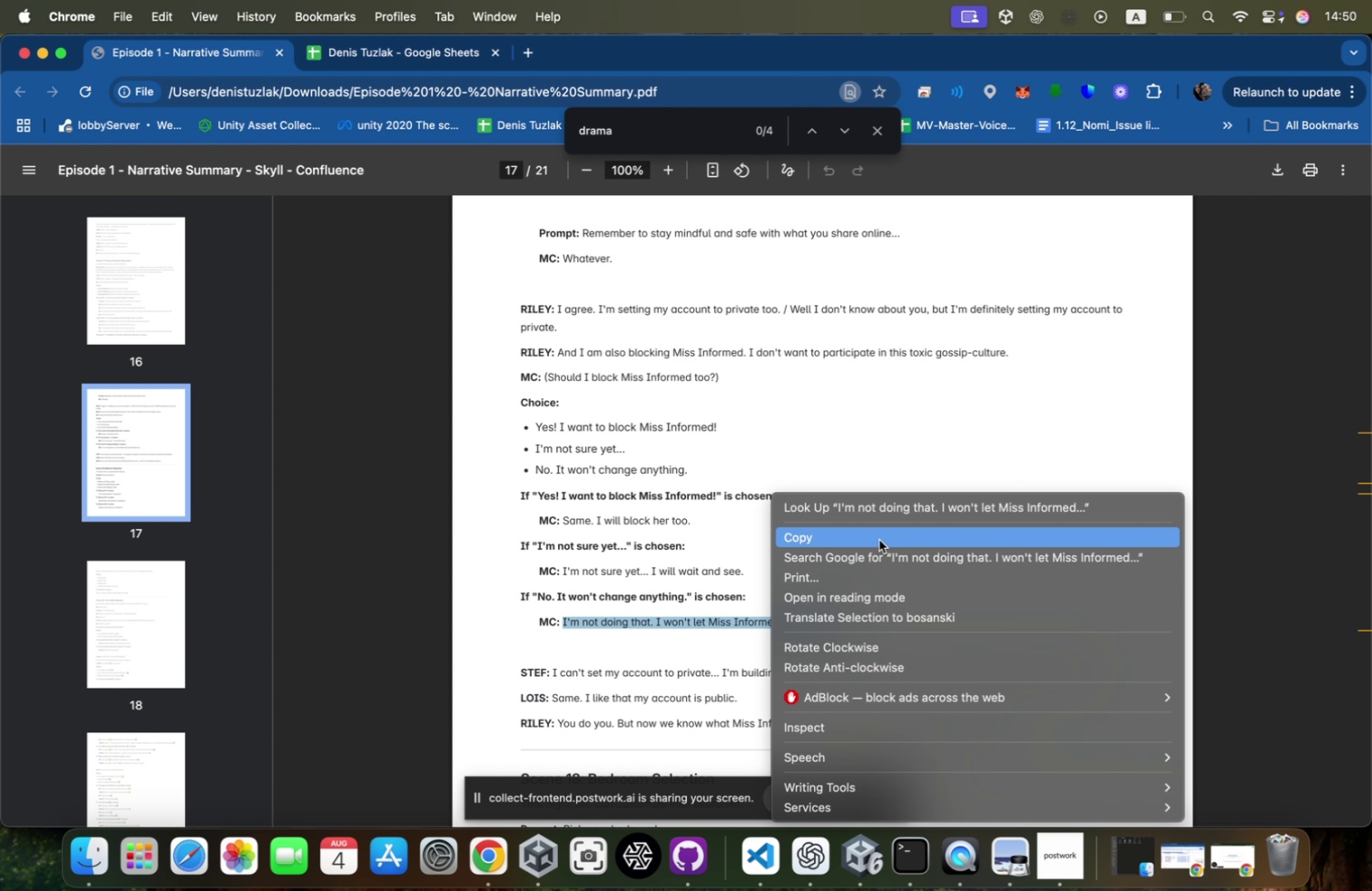 
left_click([879, 538])
 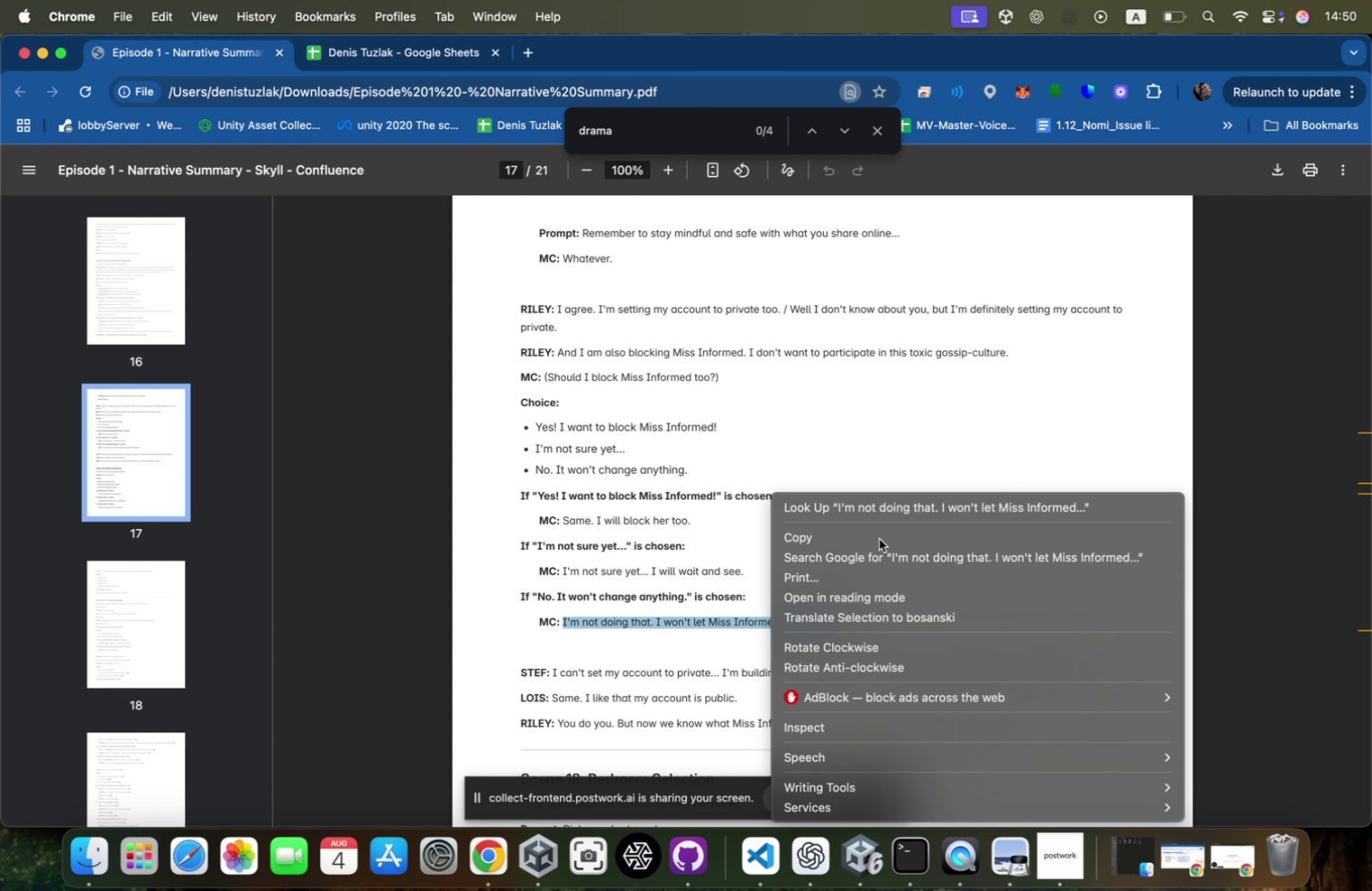 
key(Meta+CommandLeft)
 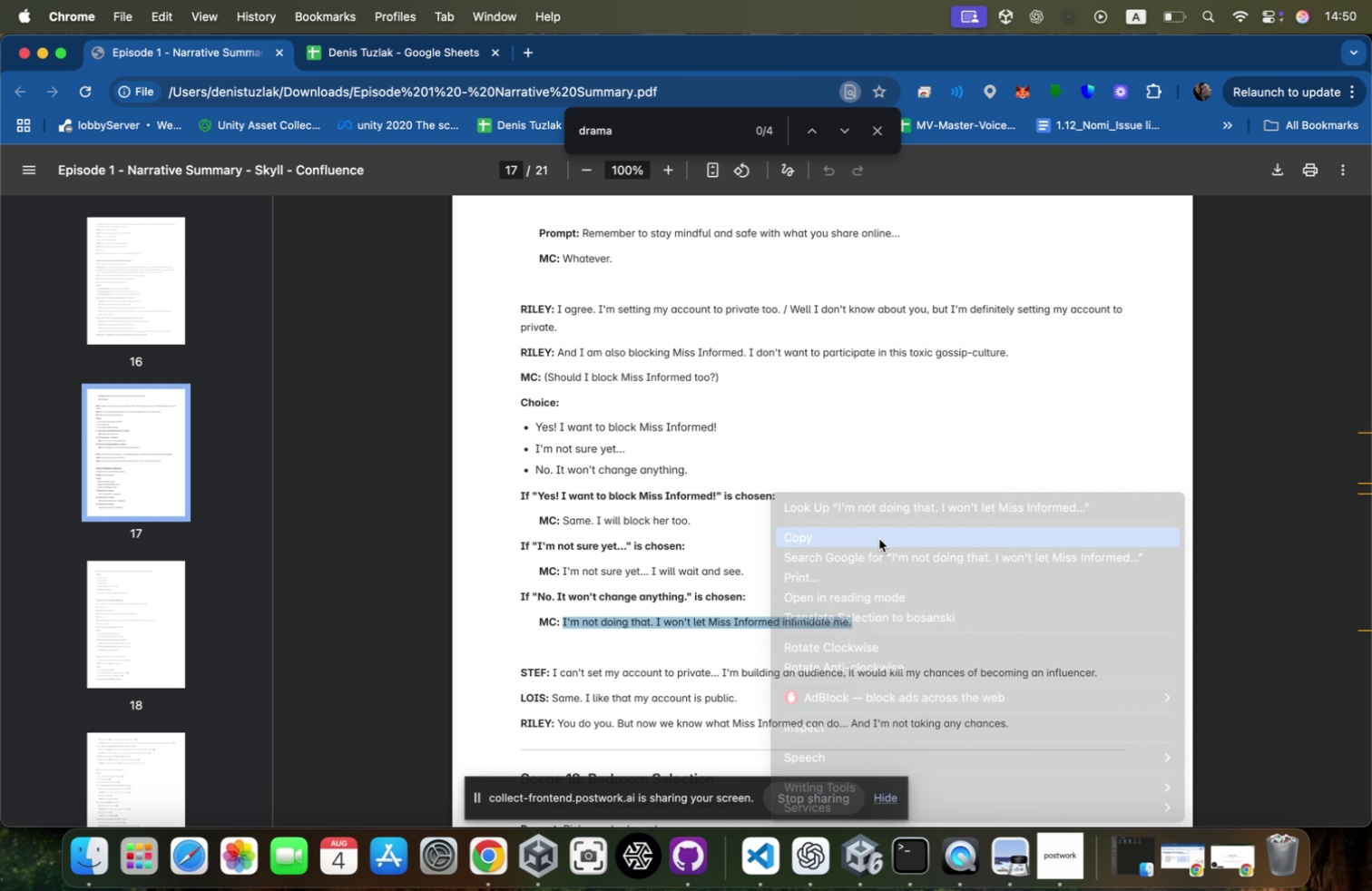 
key(Meta+Tab)
 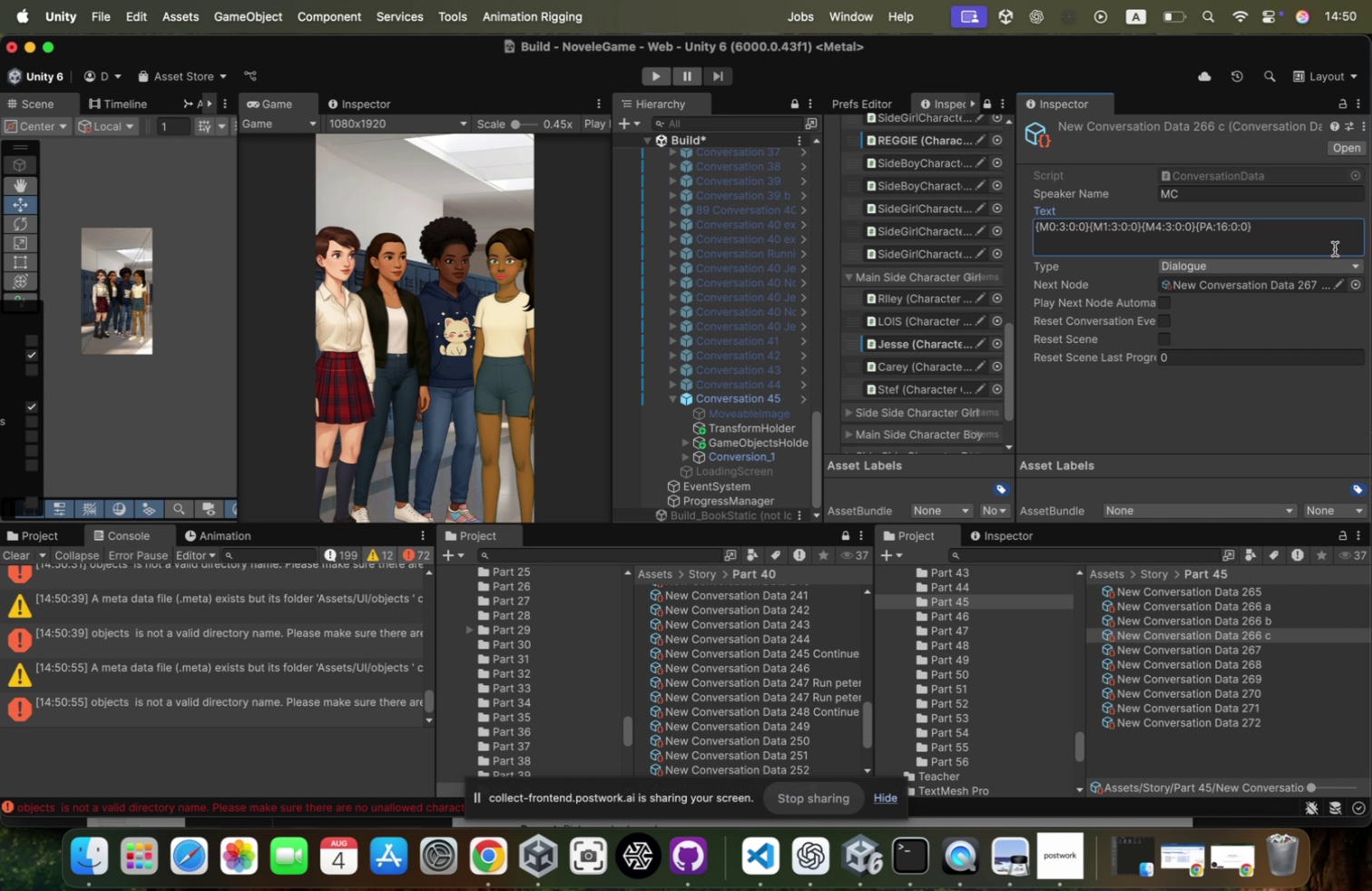 
left_click([1299, 223])
 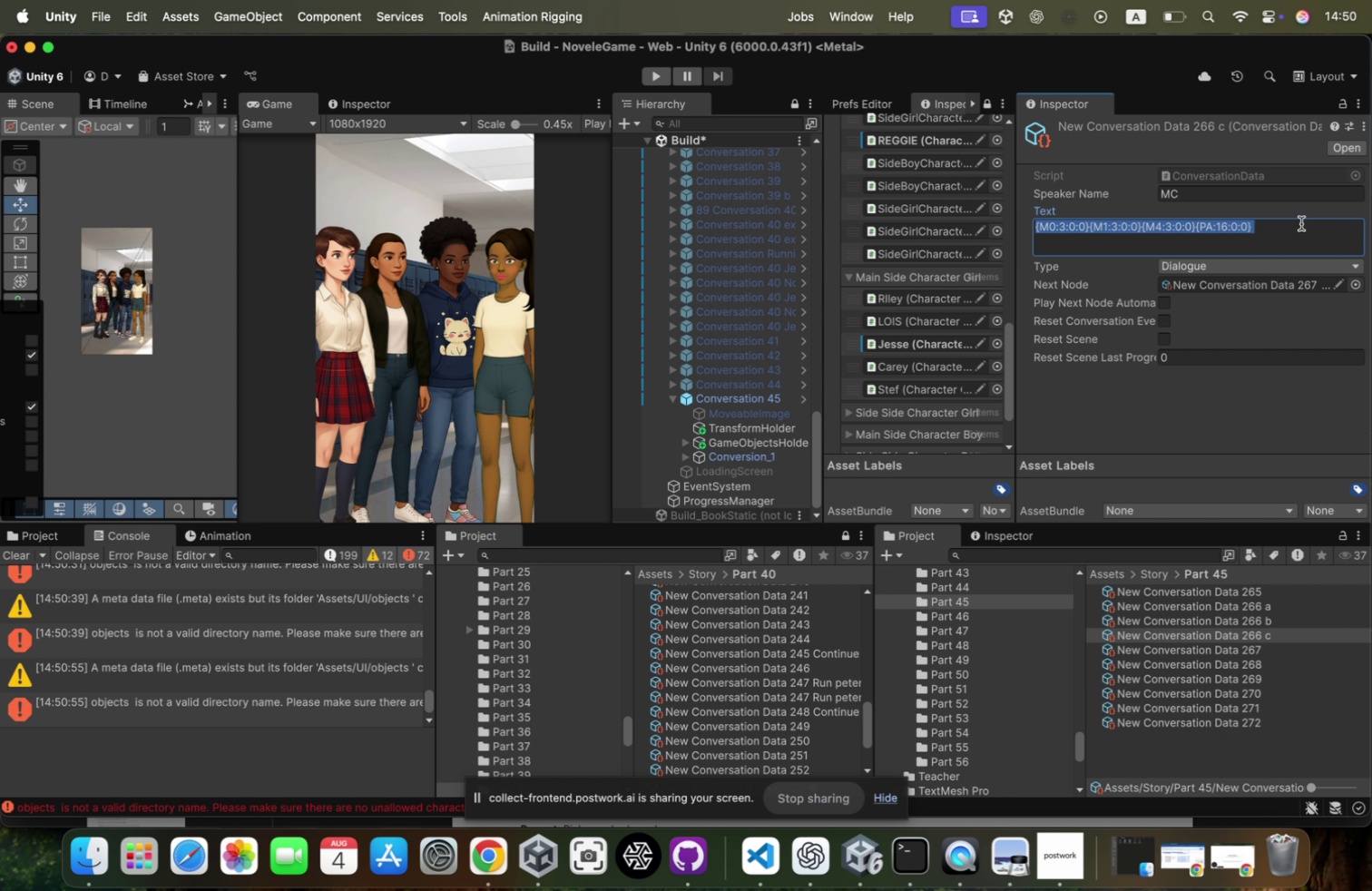 
left_click([1301, 223])
 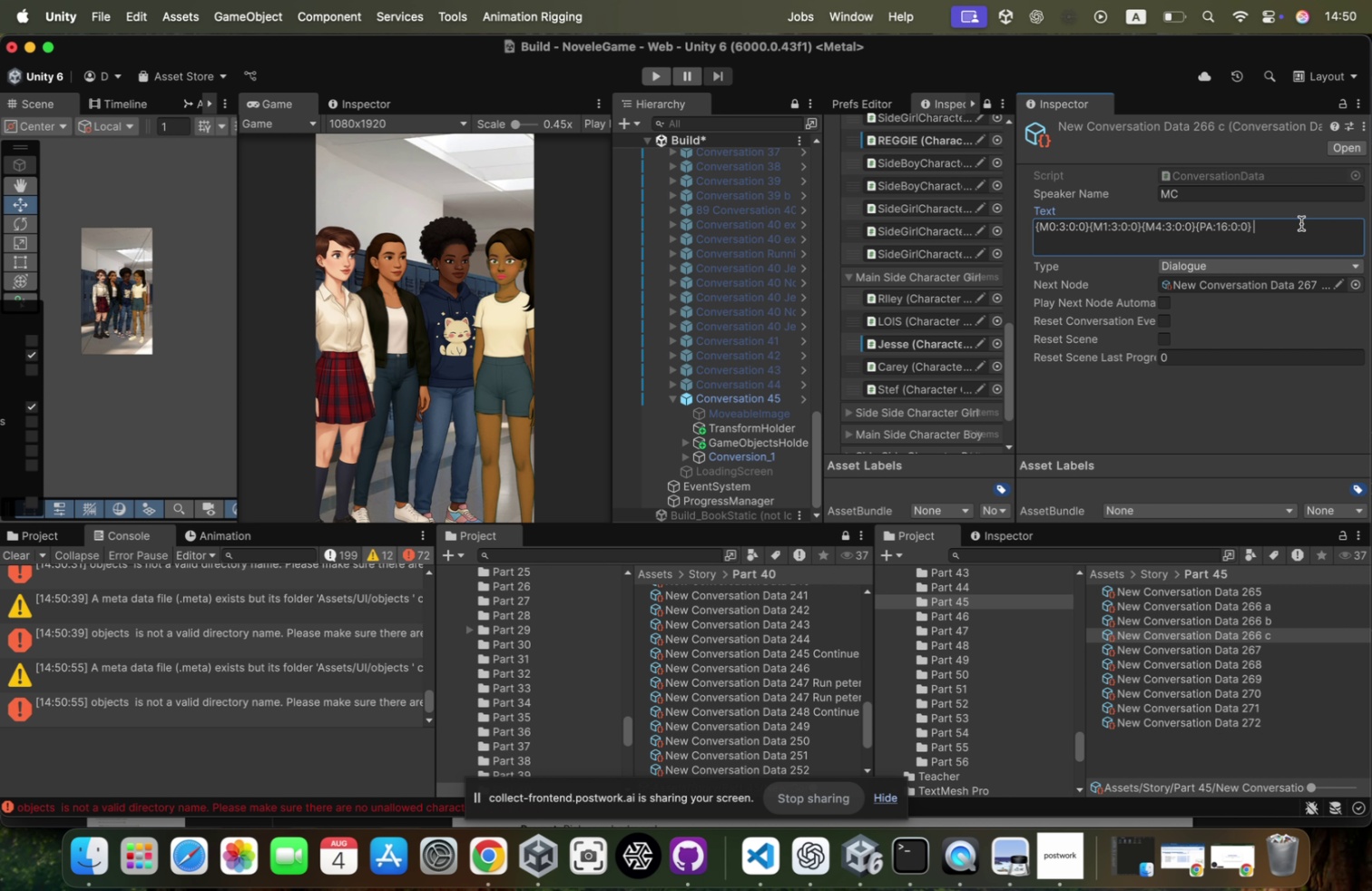 
key(Meta+CommandLeft)
 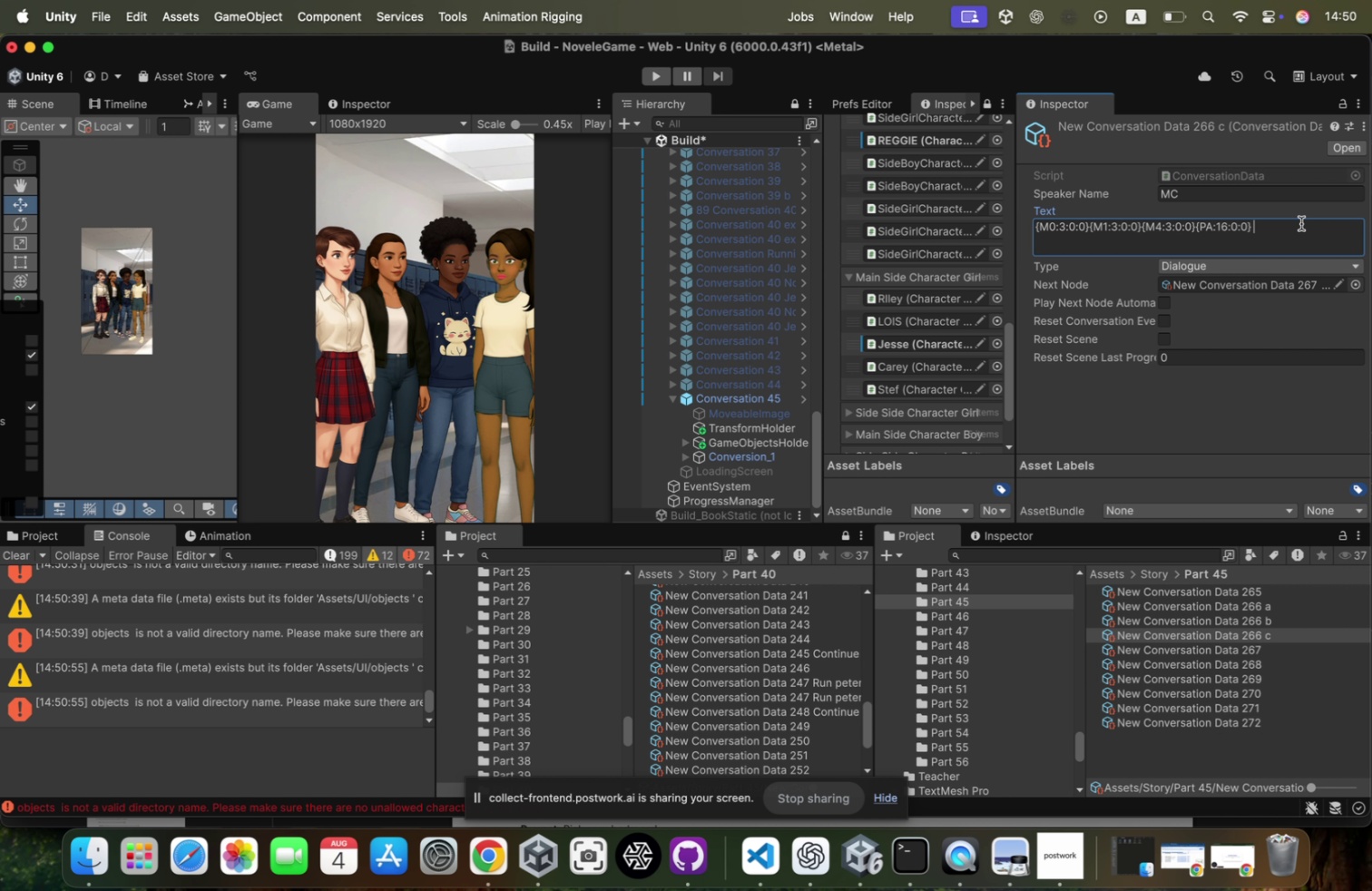 
key(Meta+V)
 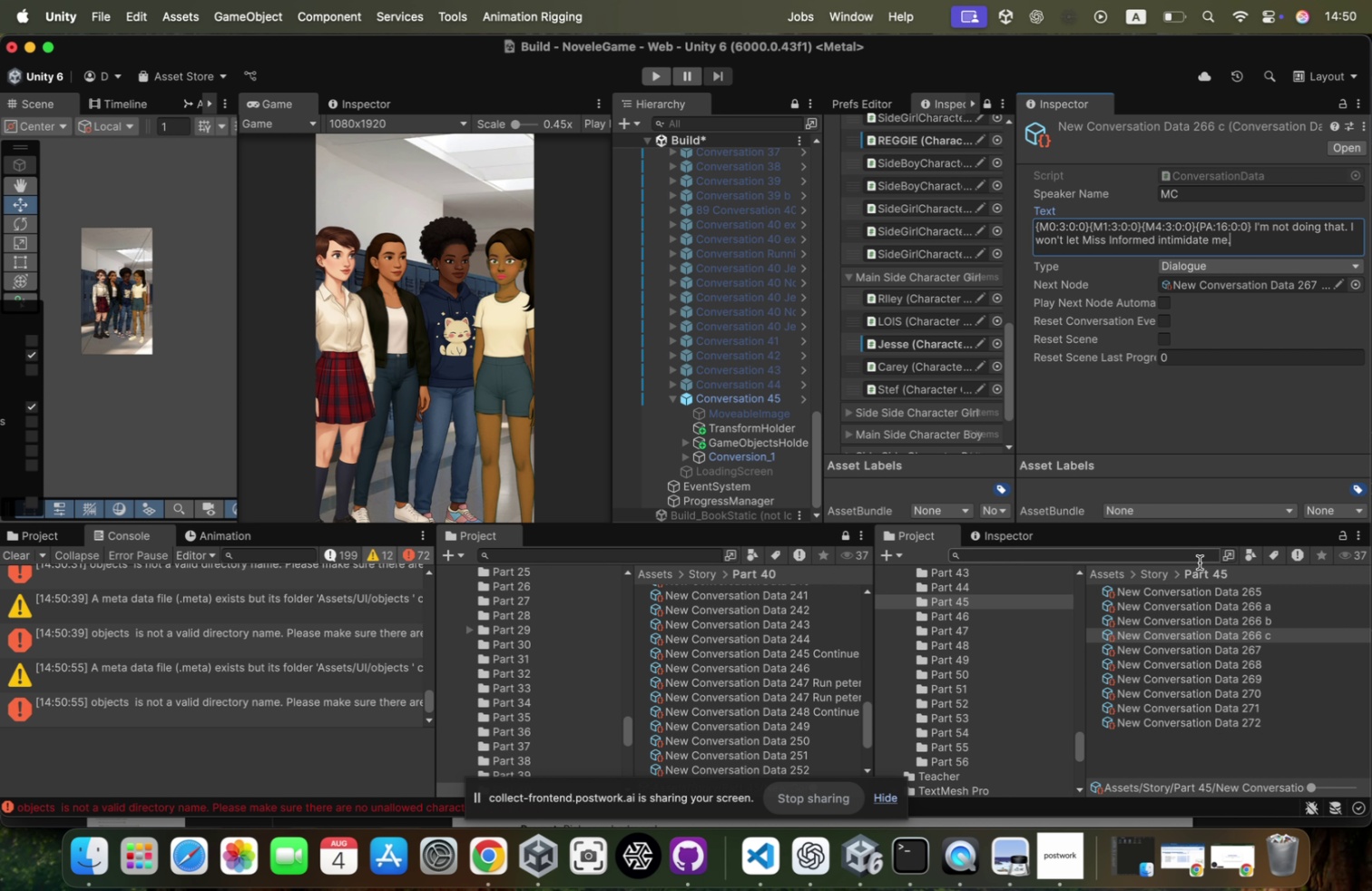 
left_click([1242, 584])
 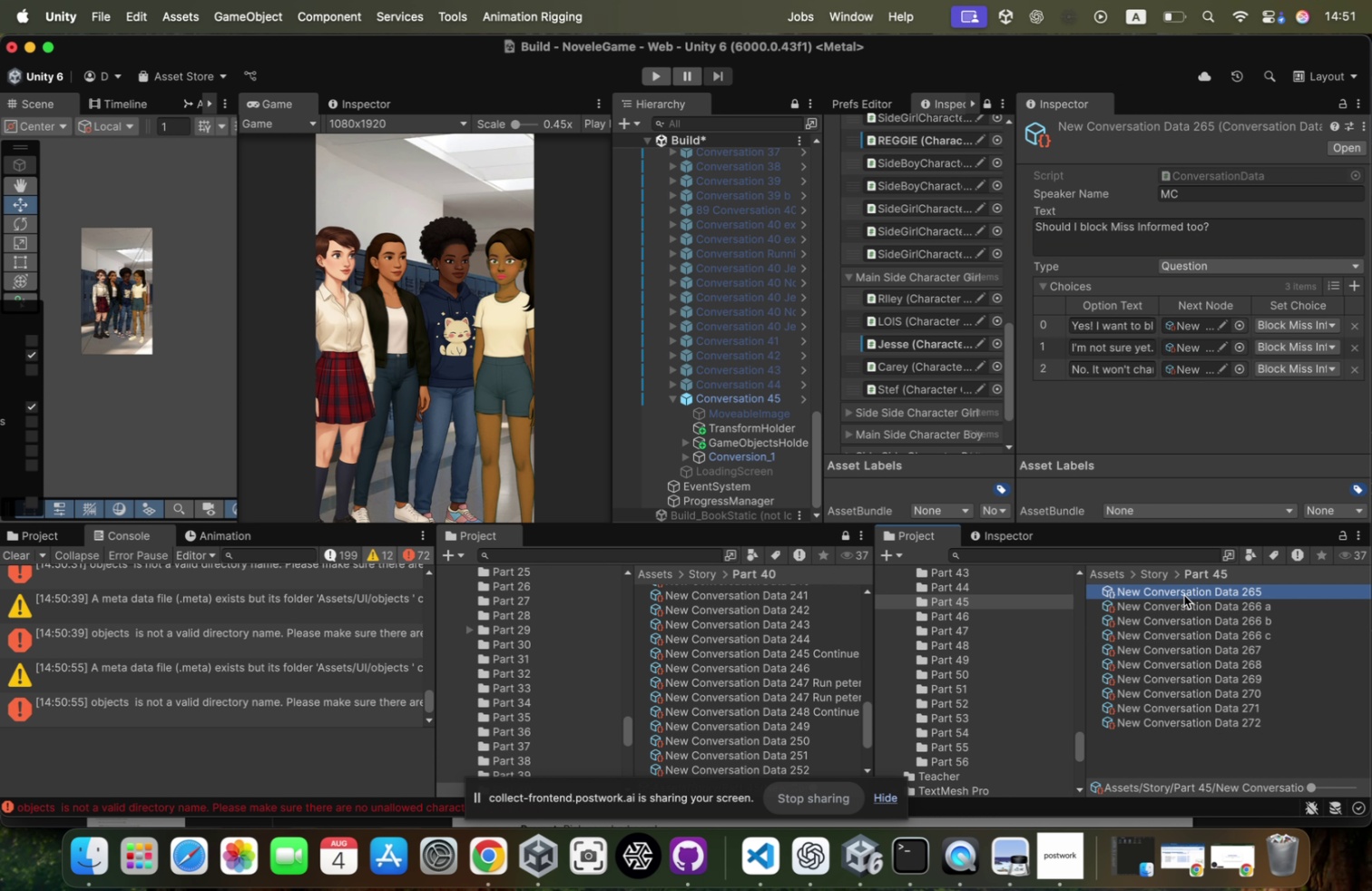 
left_click_drag(start_coordinate=[1179, 607], to_coordinate=[1192, 322])
 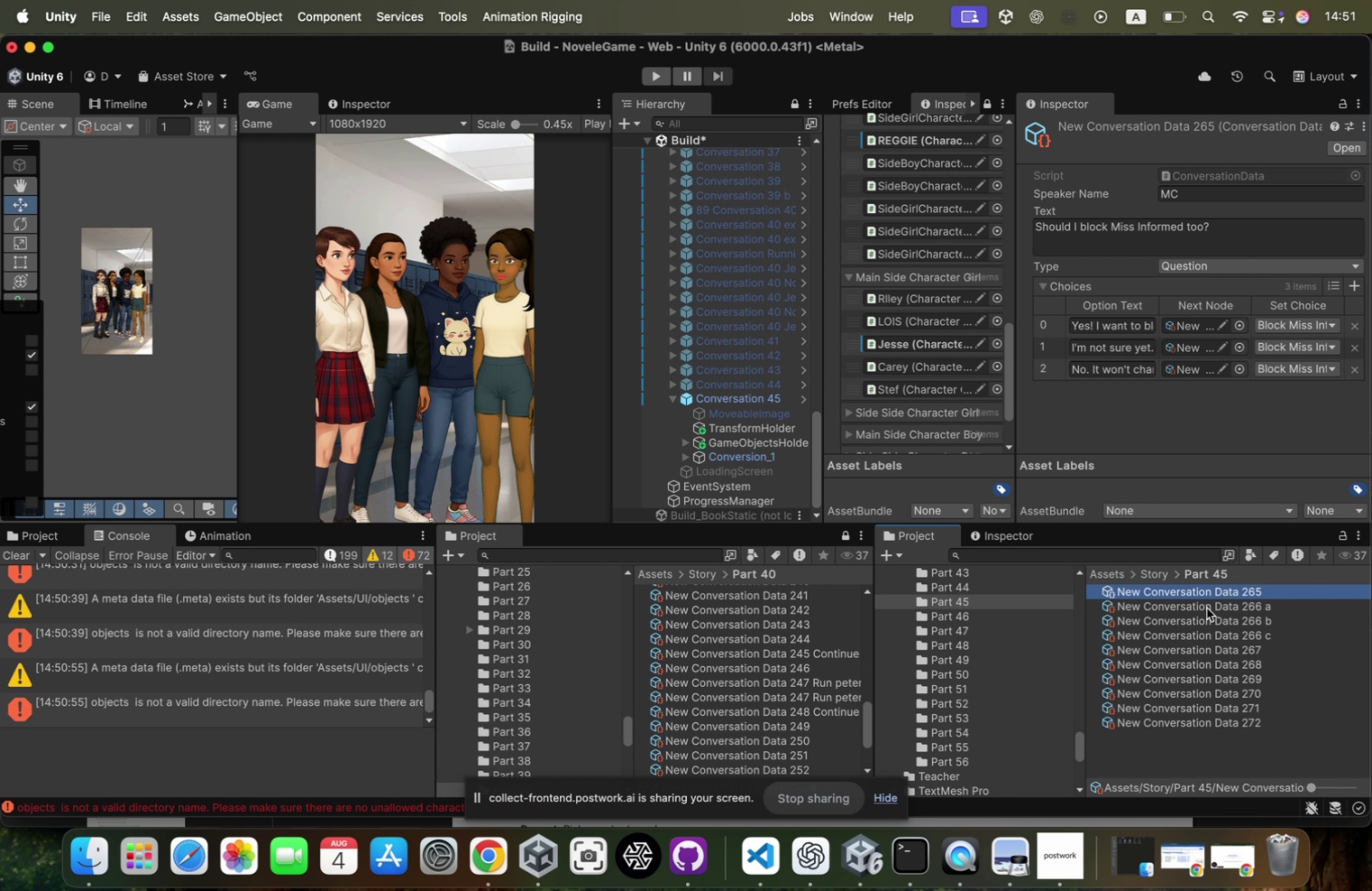 
left_click_drag(start_coordinate=[1206, 610], to_coordinate=[1208, 325])
 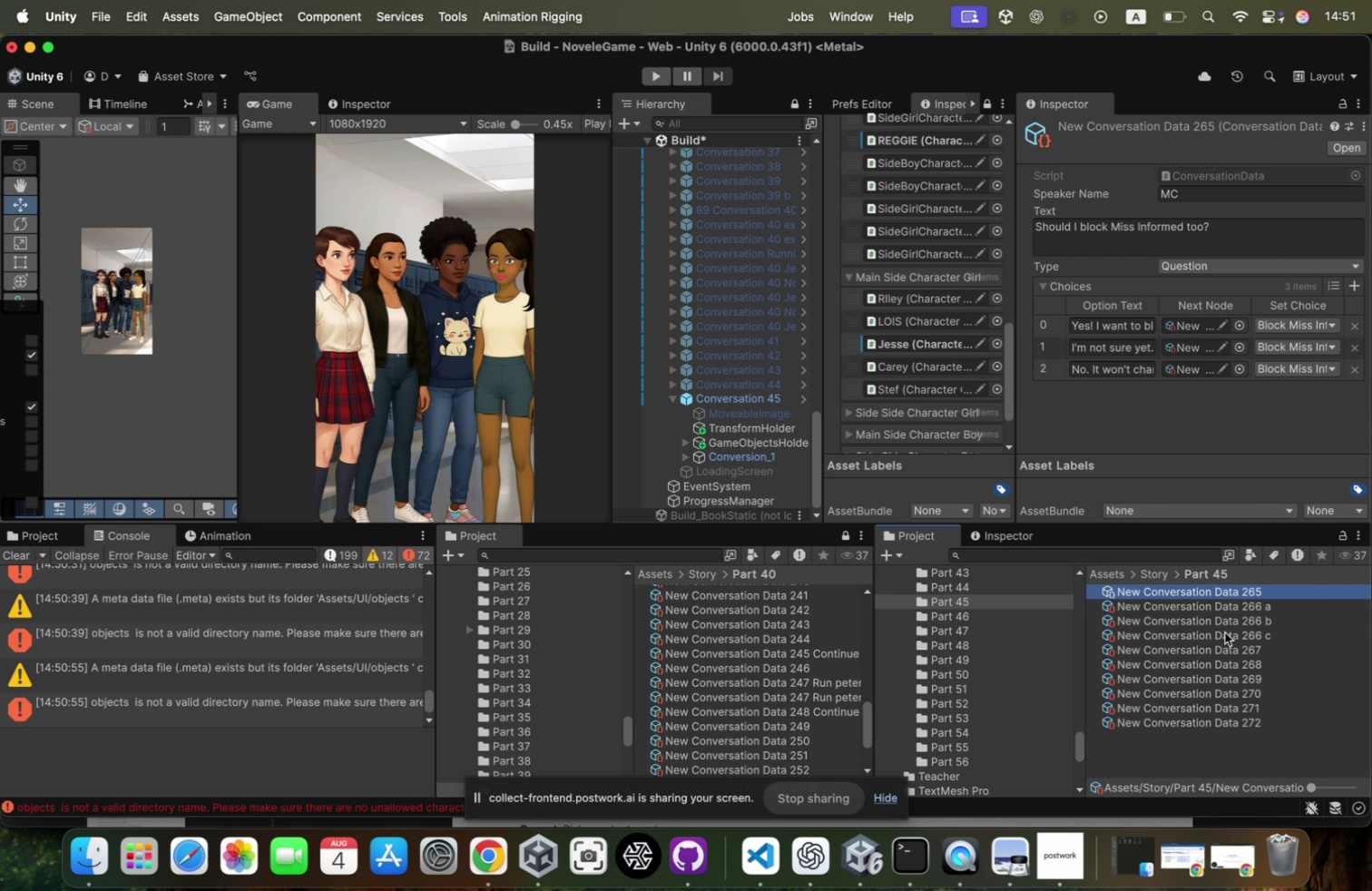 
left_click_drag(start_coordinate=[1225, 624], to_coordinate=[1200, 351])
 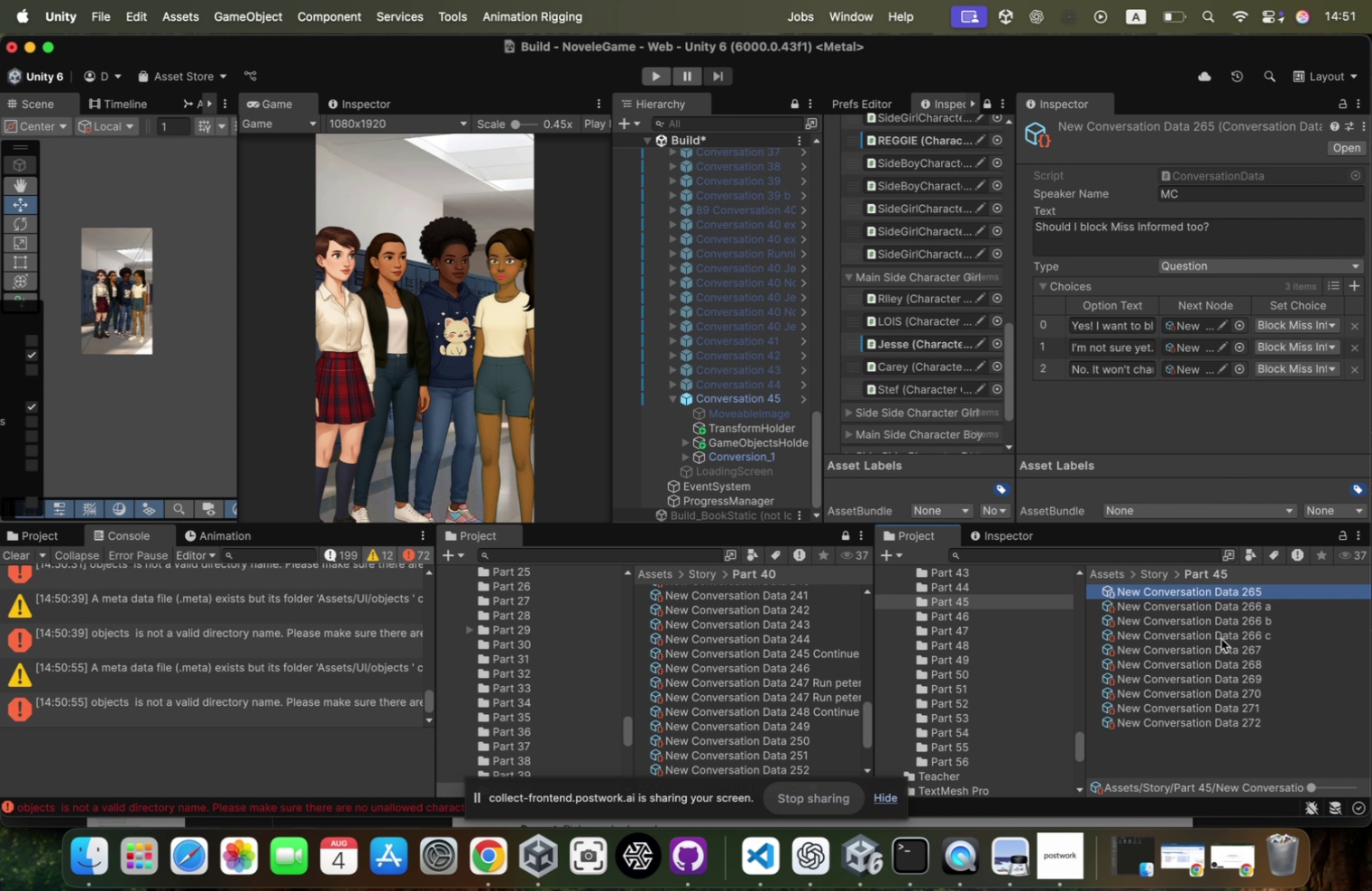 
left_click_drag(start_coordinate=[1222, 635], to_coordinate=[1207, 367])
 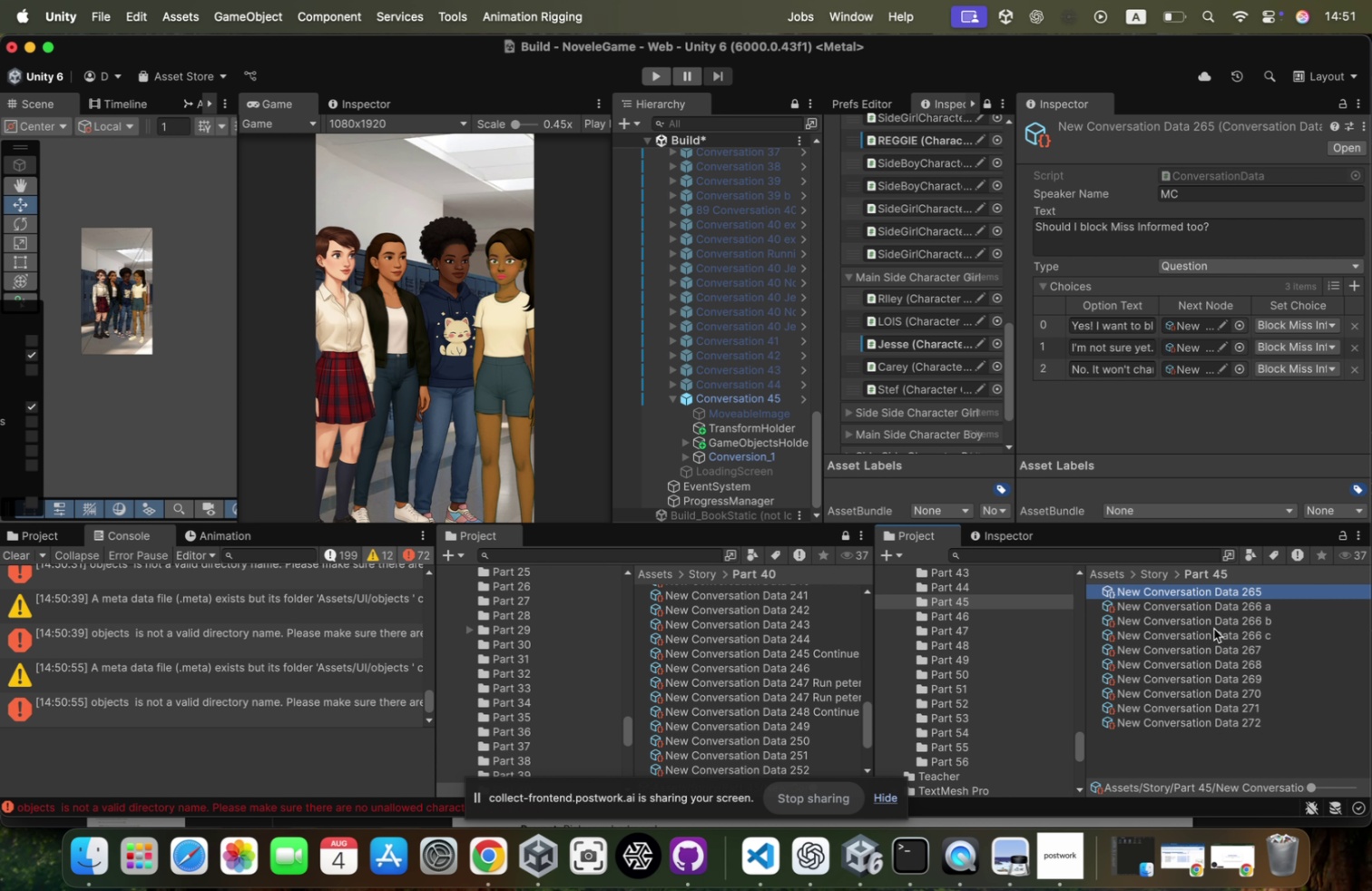 
left_click([1214, 628])
 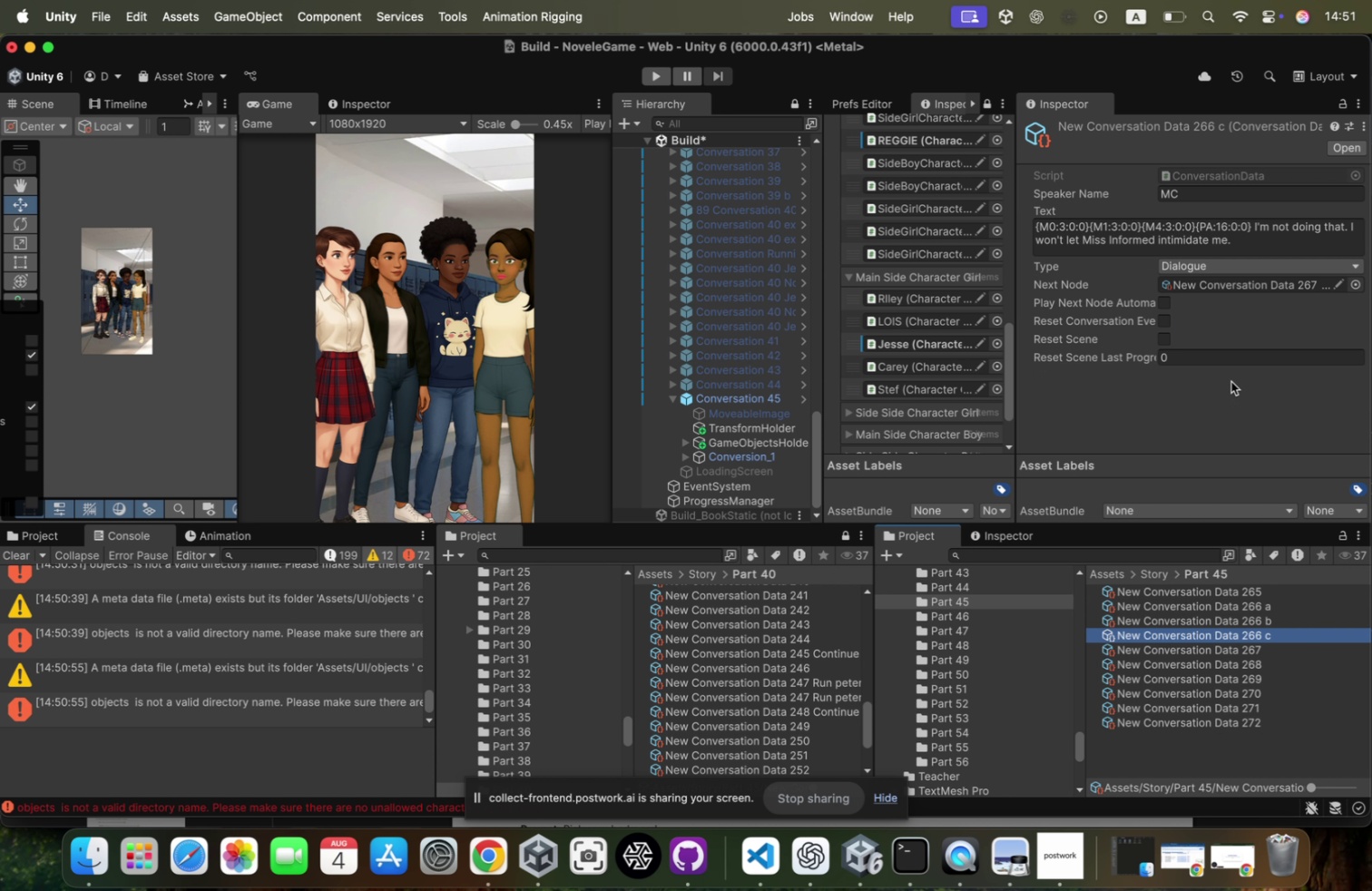 
left_click([1228, 288])
 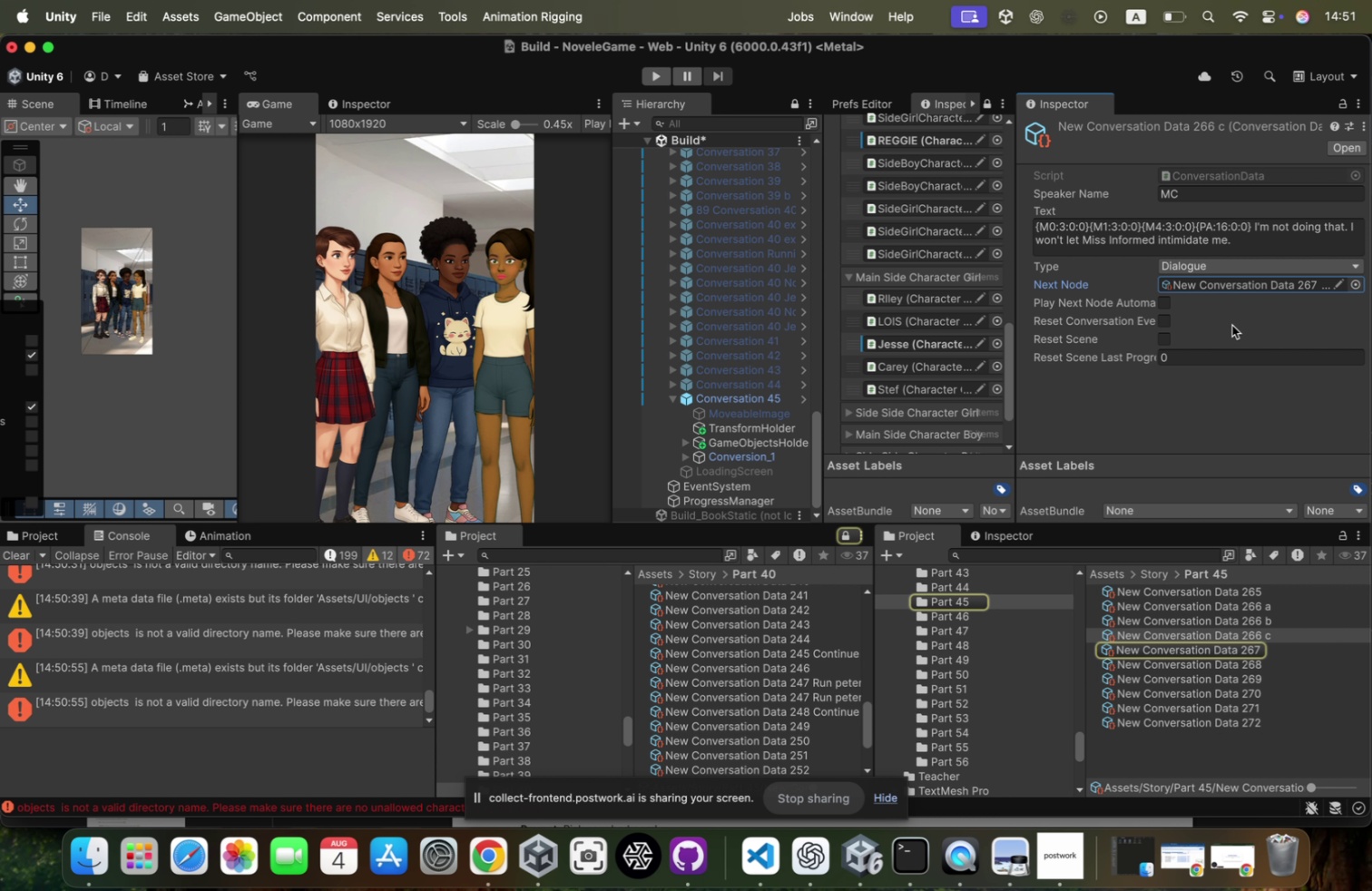 
key(Meta+CommandLeft)
 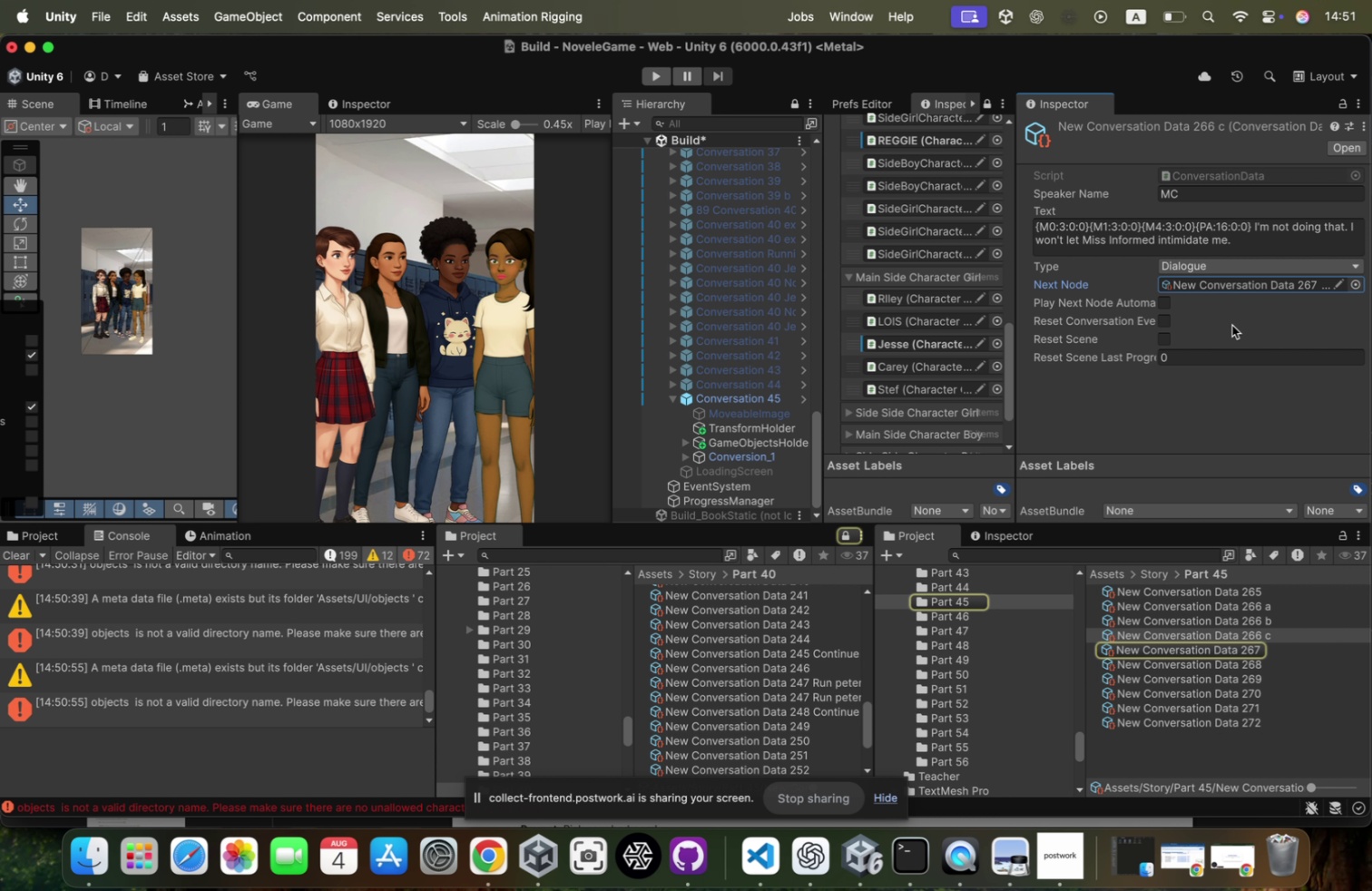 
key(Meta+Tab)
 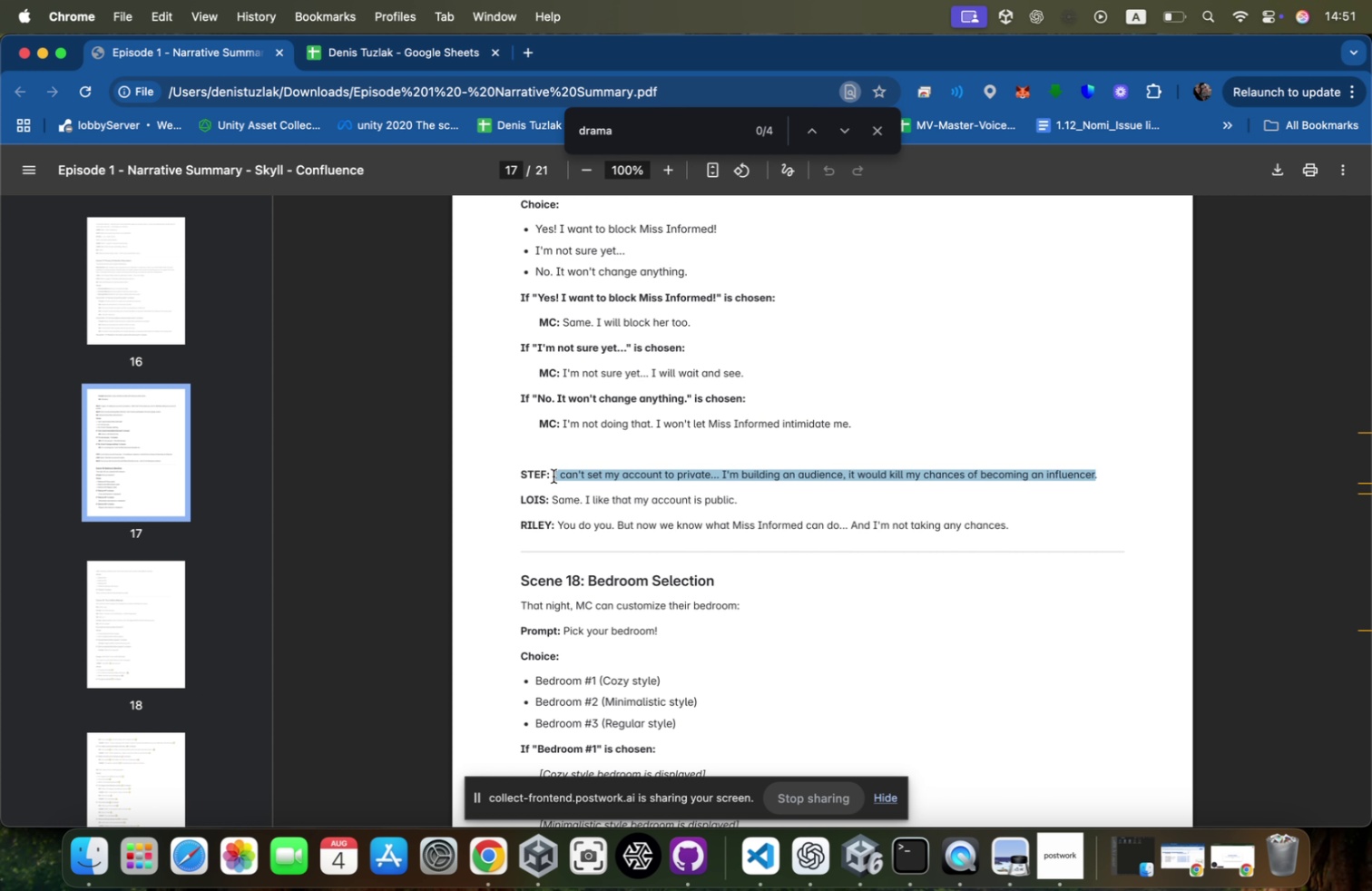 
wait(14.18)
 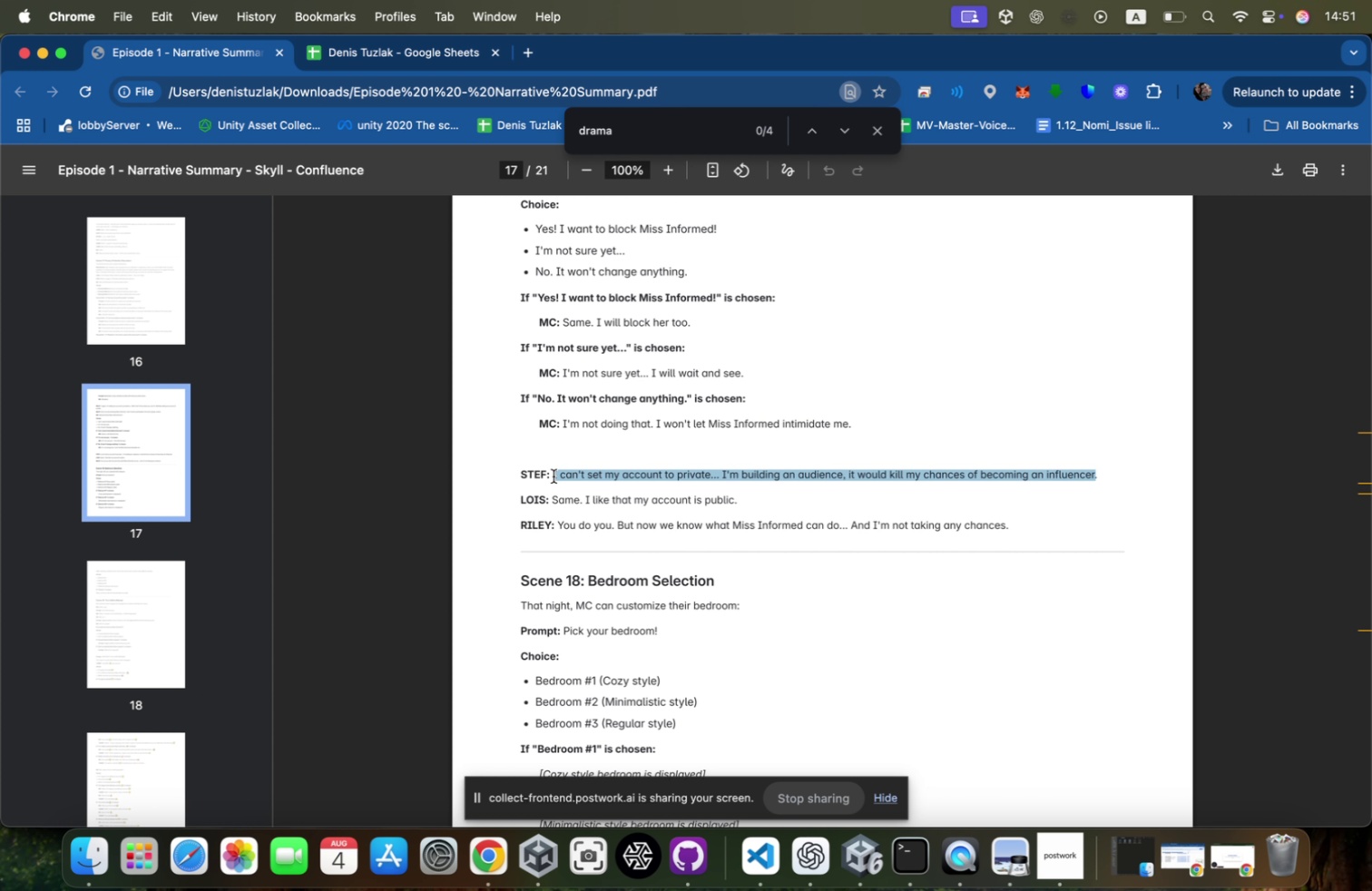 
scroll: coordinate [1011, 426], scroll_direction: down, amount: 12.0
 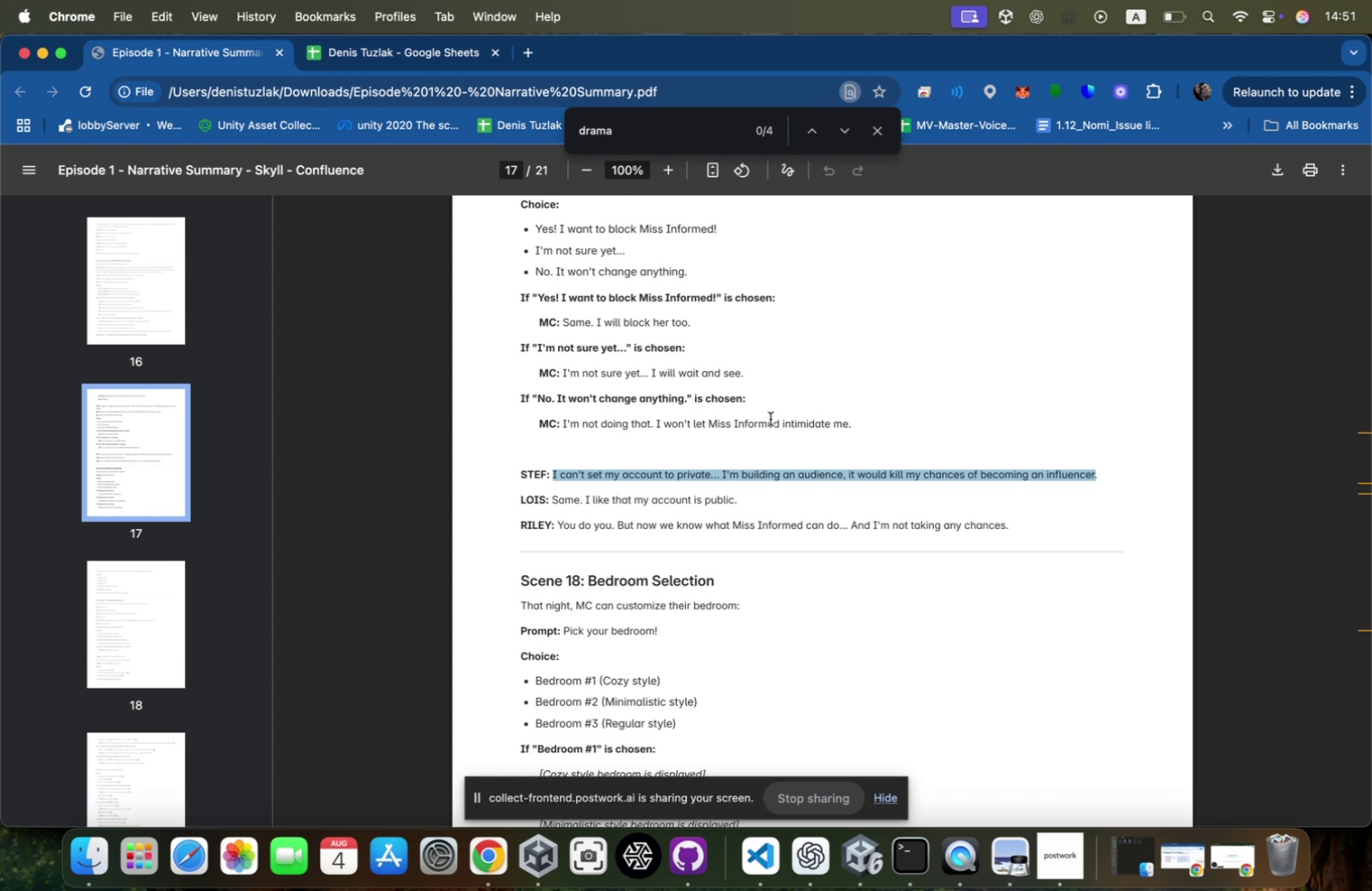 
left_click_drag(start_coordinate=[1099, 472], to_coordinate=[554, 475])
 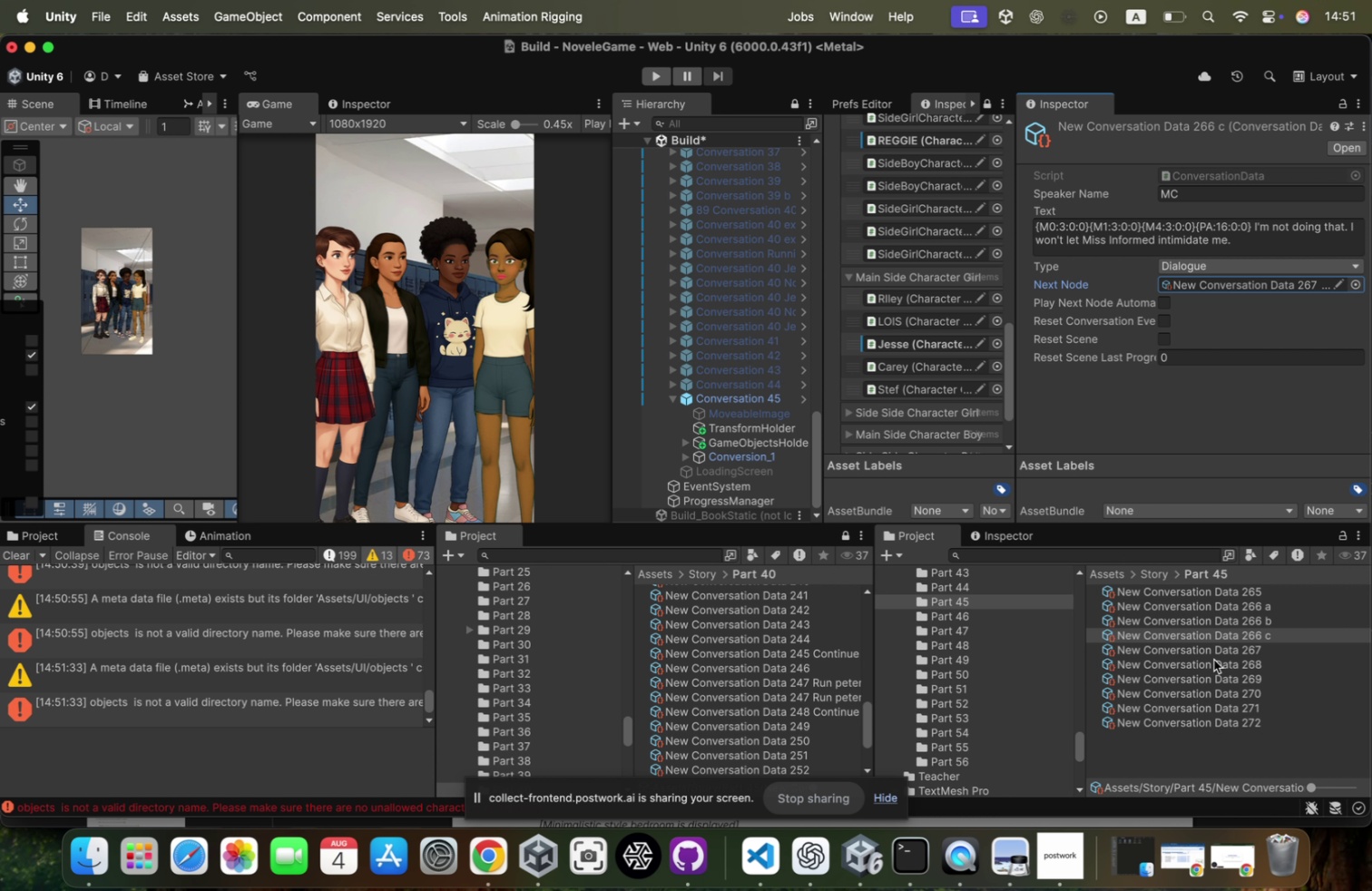 
key(Meta+CommandLeft)
 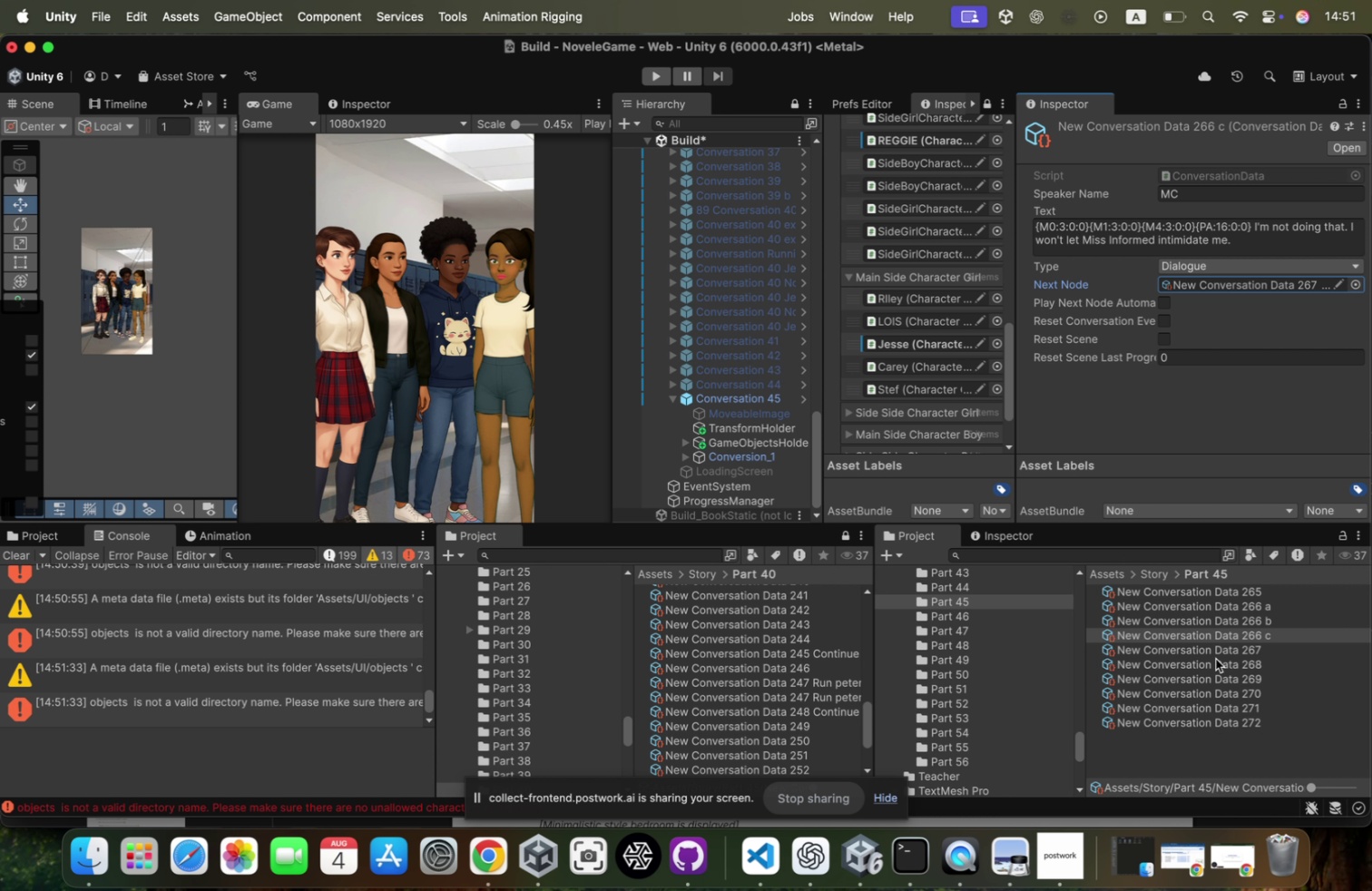 
key(Meta+C)
 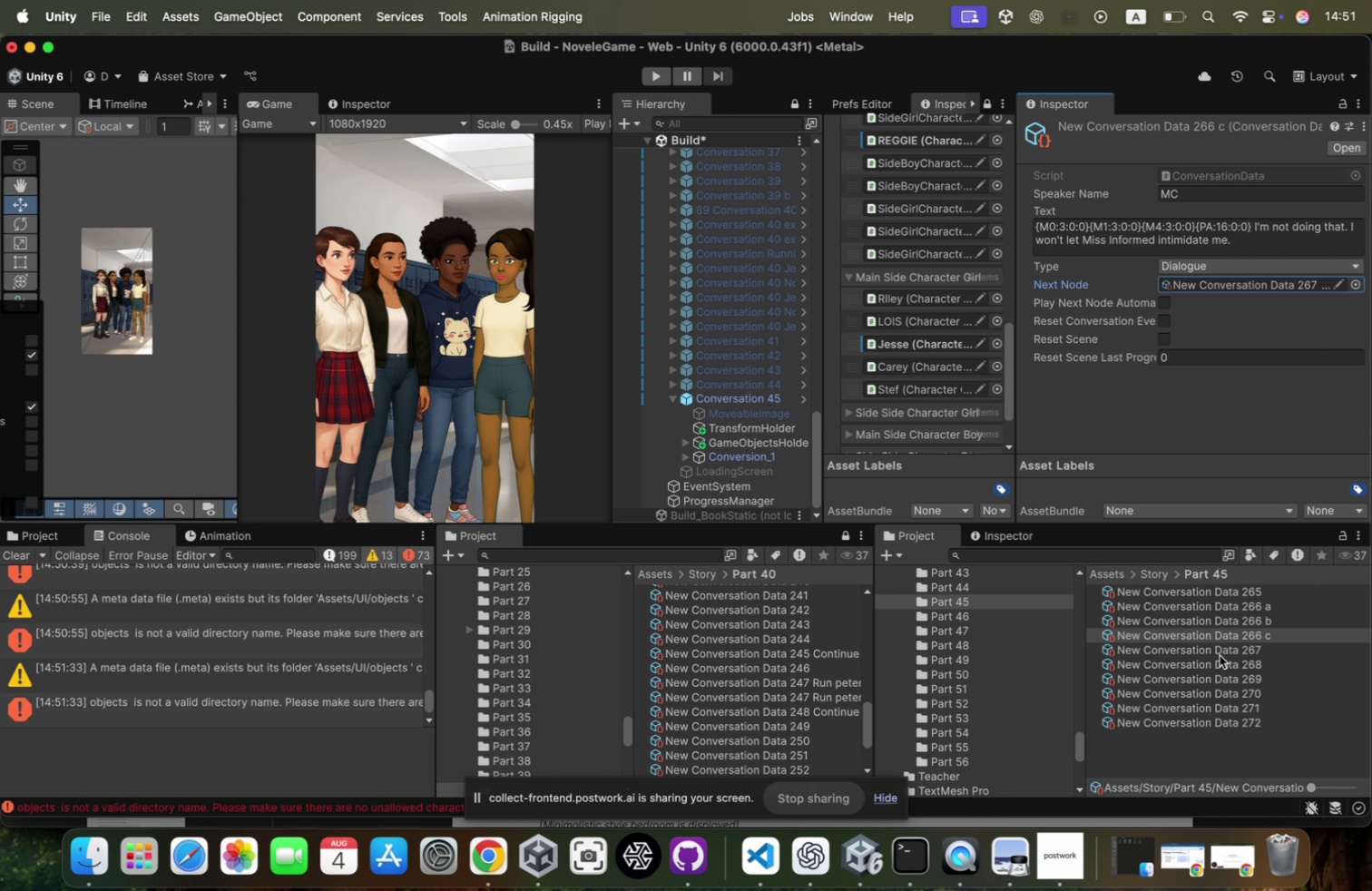 
key(Meta+CommandLeft)
 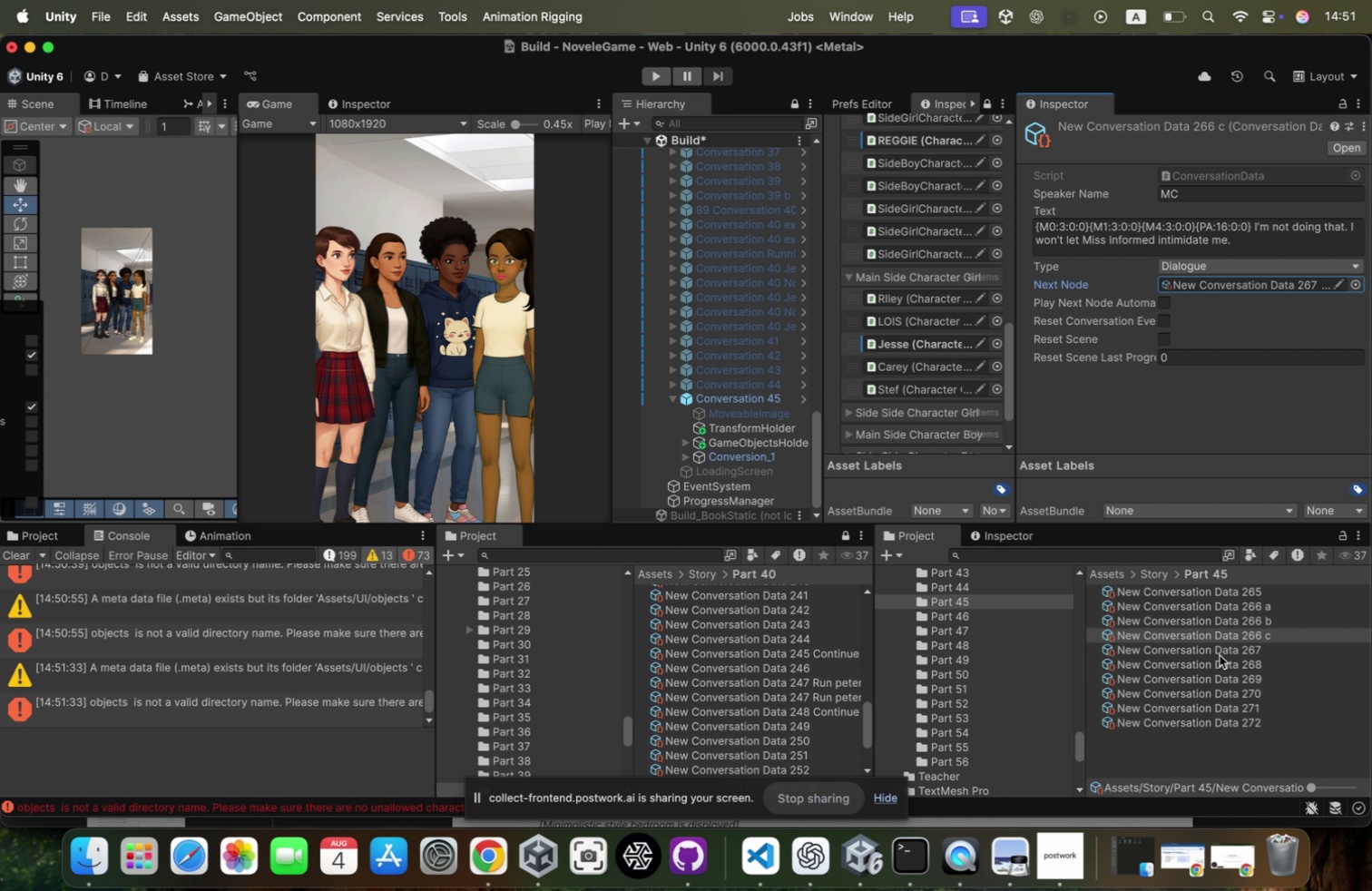 
key(Meta+Tab)
 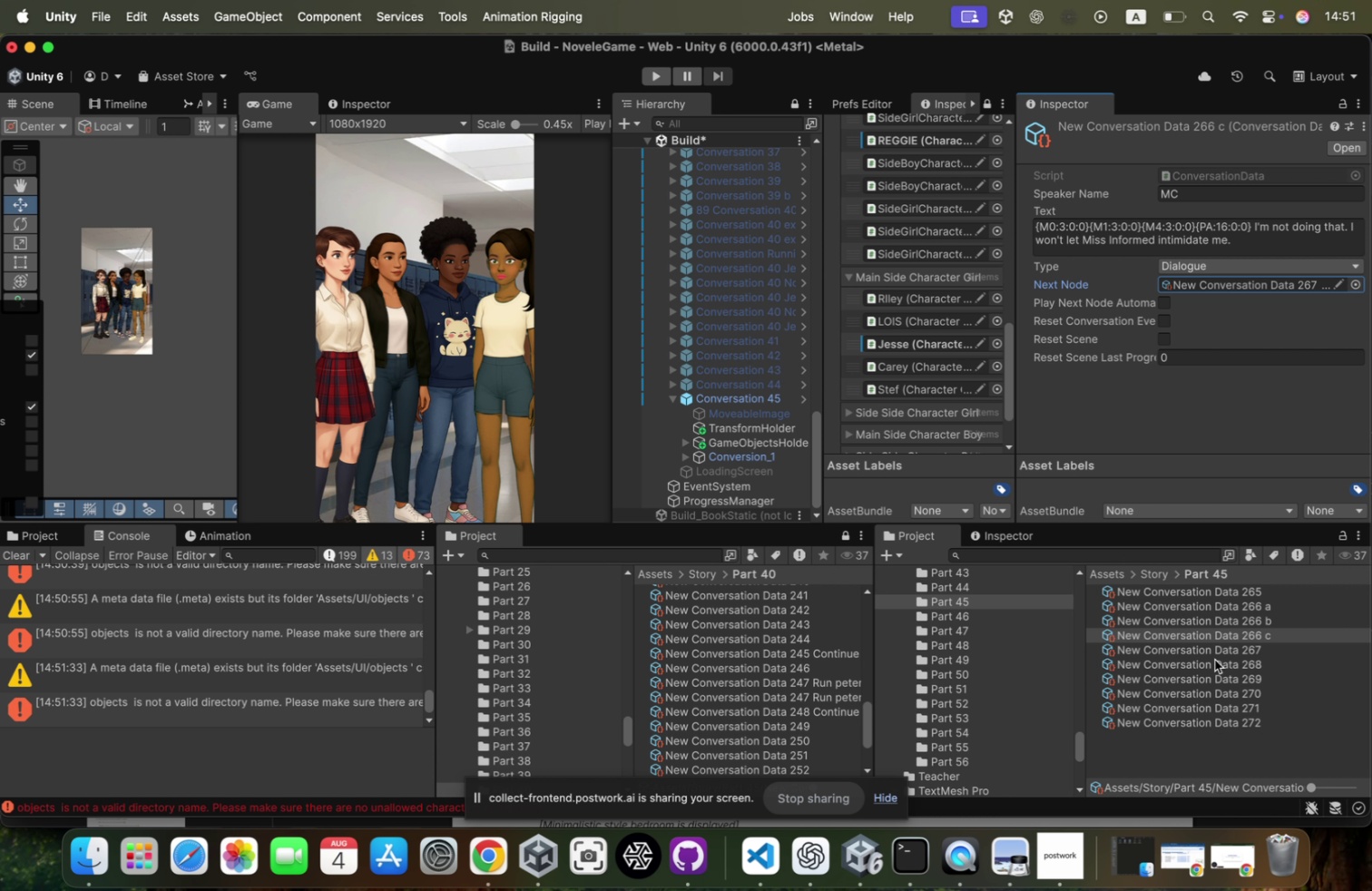 
left_click([1224, 644])
 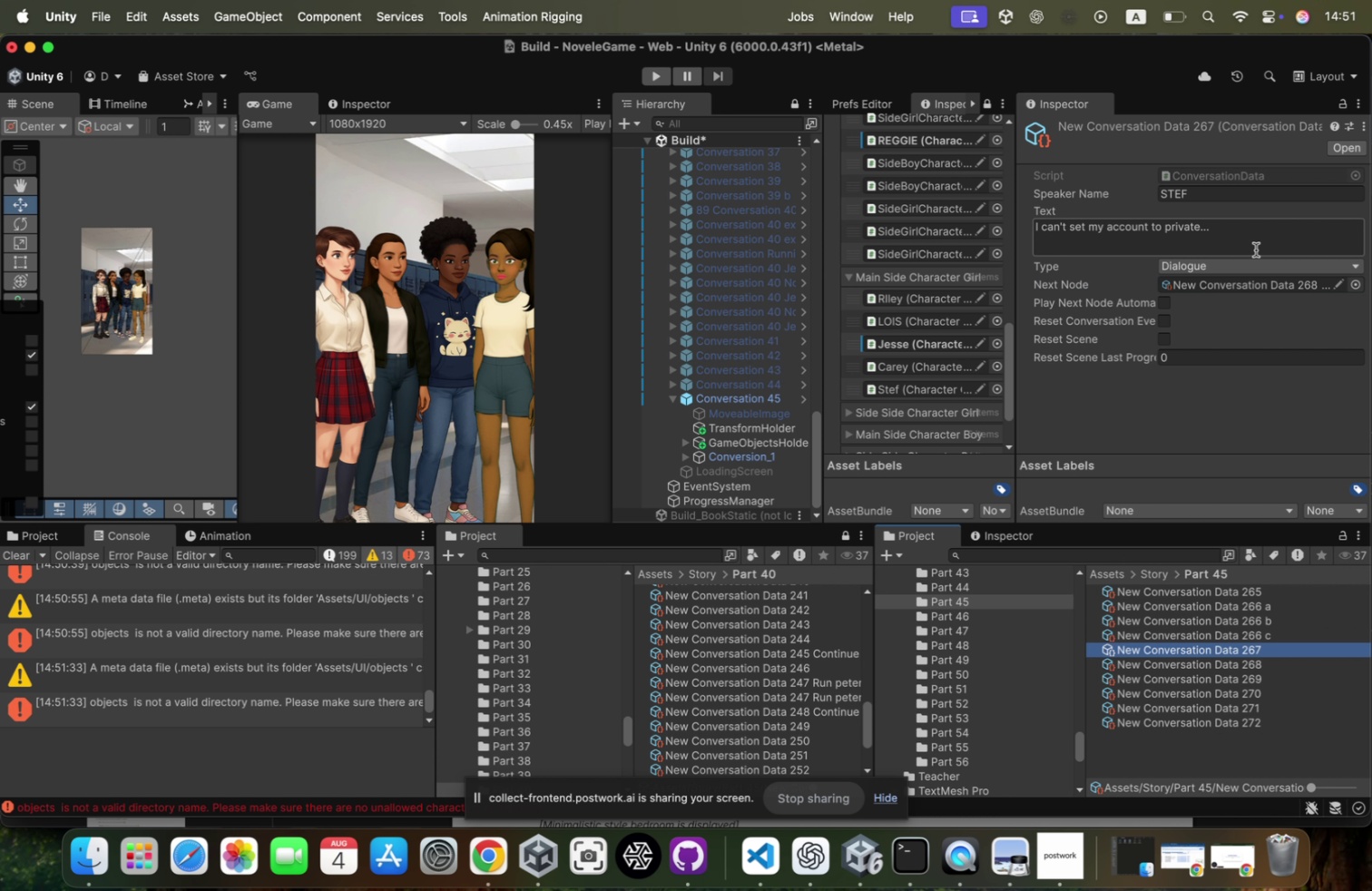 
left_click([1256, 249])
 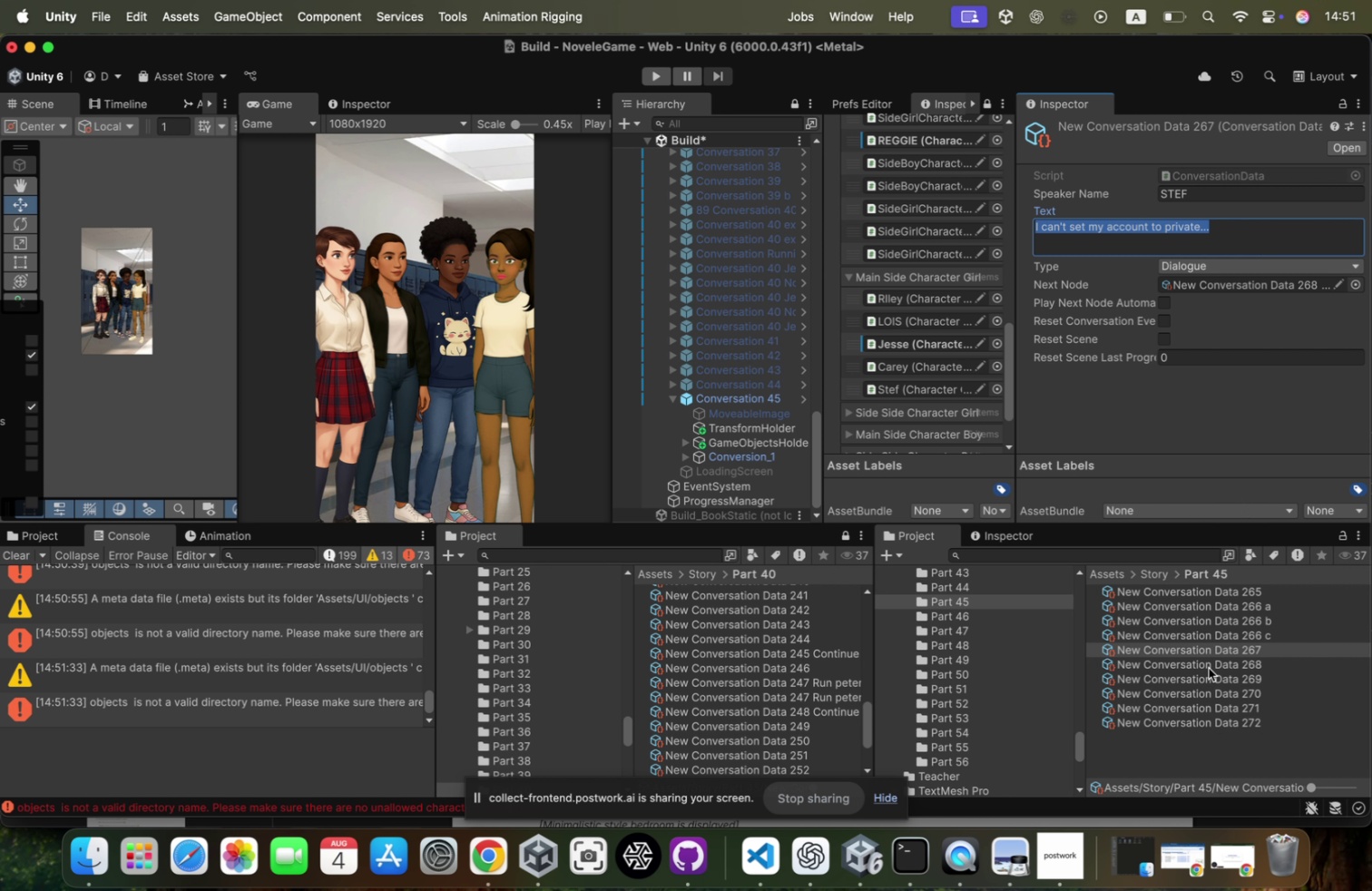 
left_click([1210, 659])
 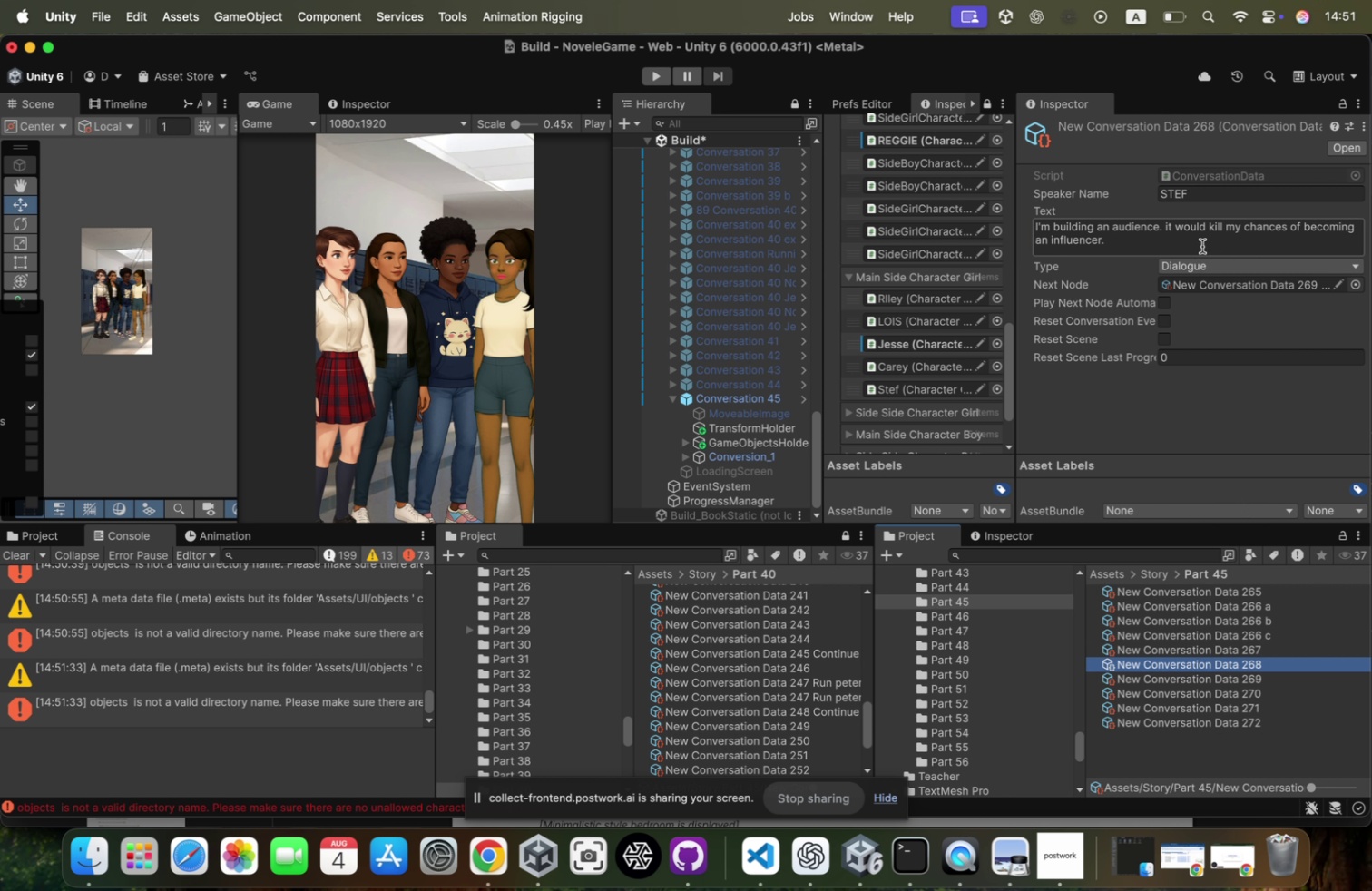 
key(Meta+CommandLeft)
 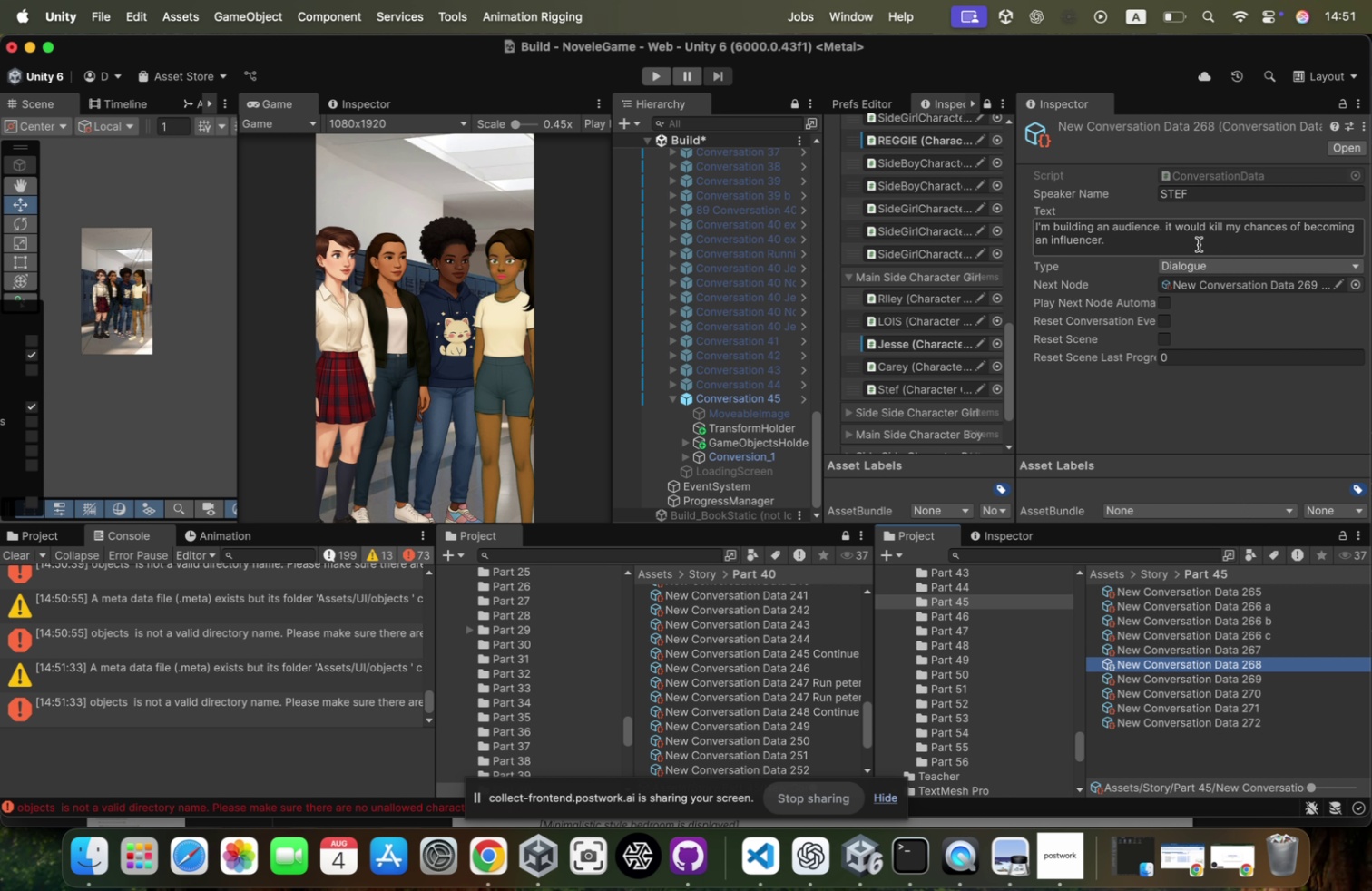 
key(Meta+Tab)
 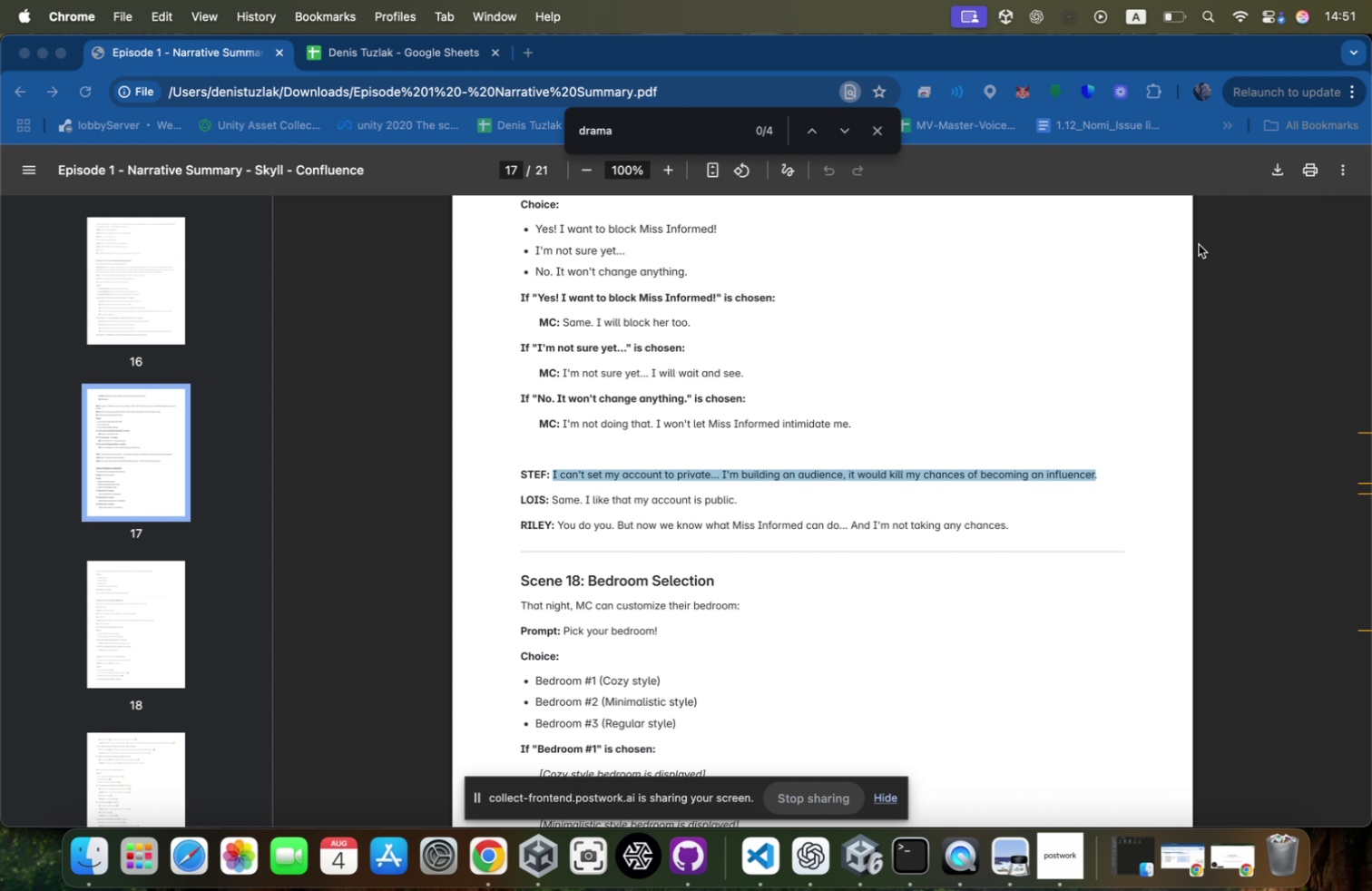 
key(Meta+CommandLeft)
 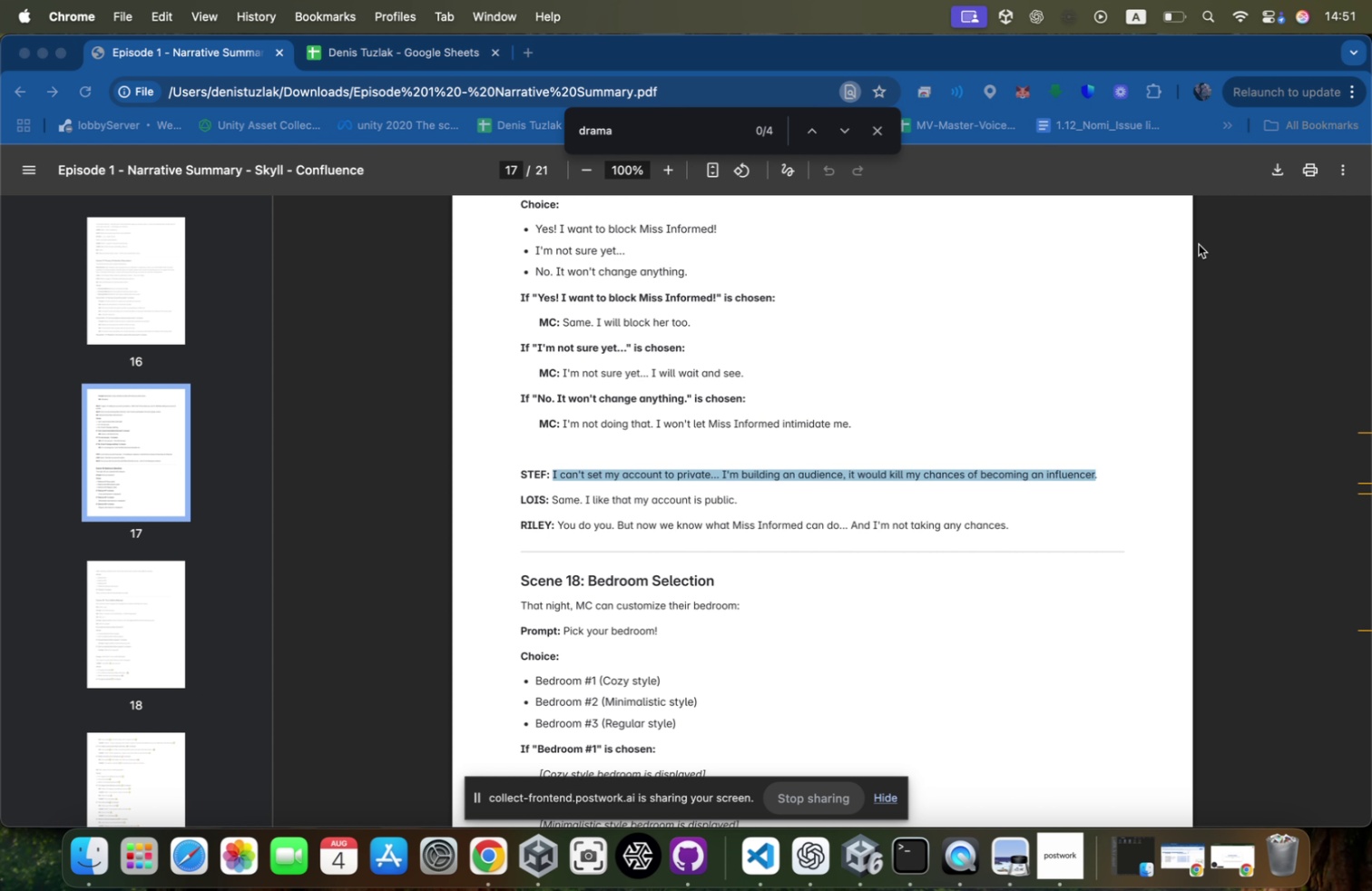 
key(Meta+Tab)
 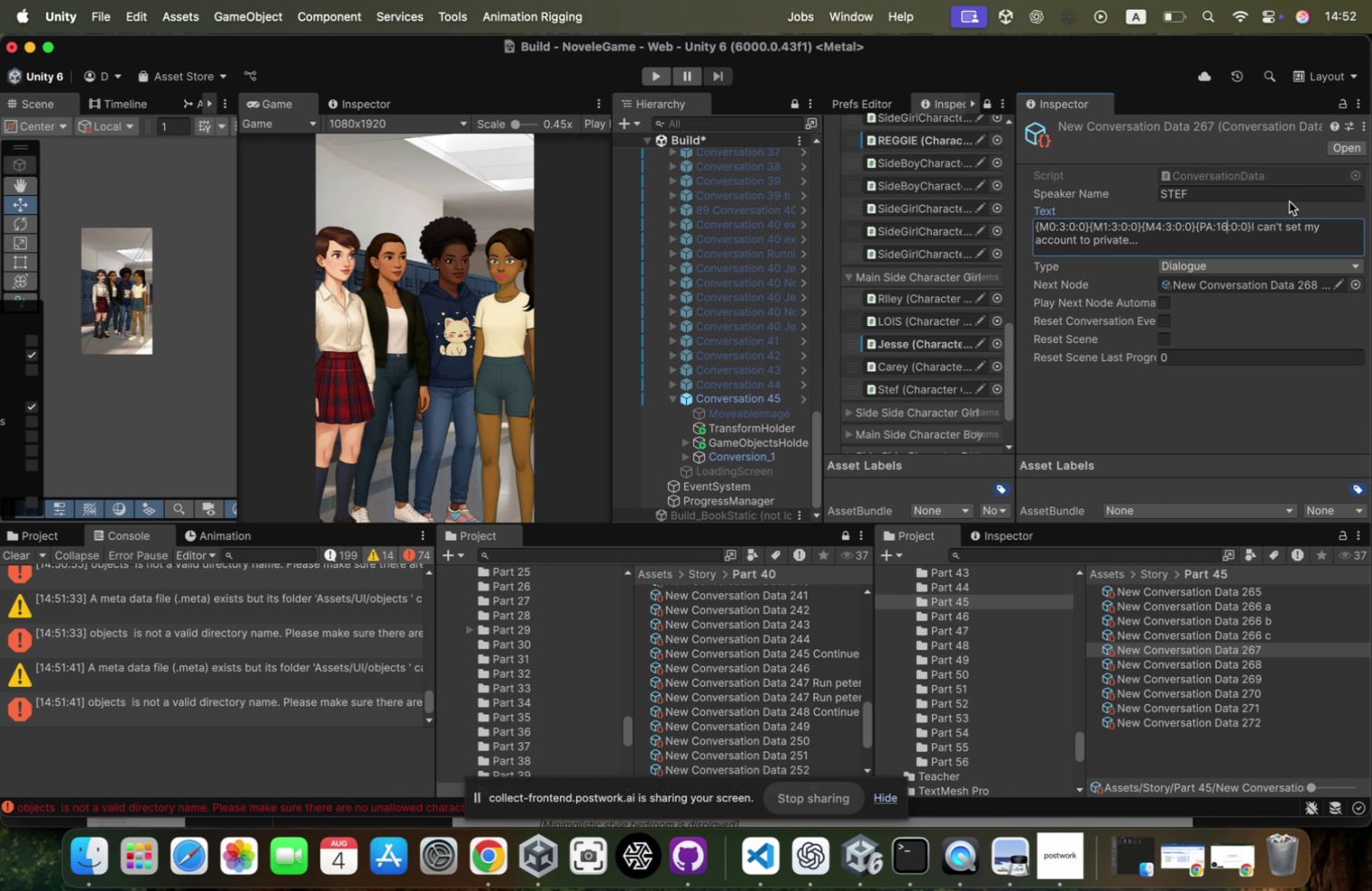 
wait(28.1)
 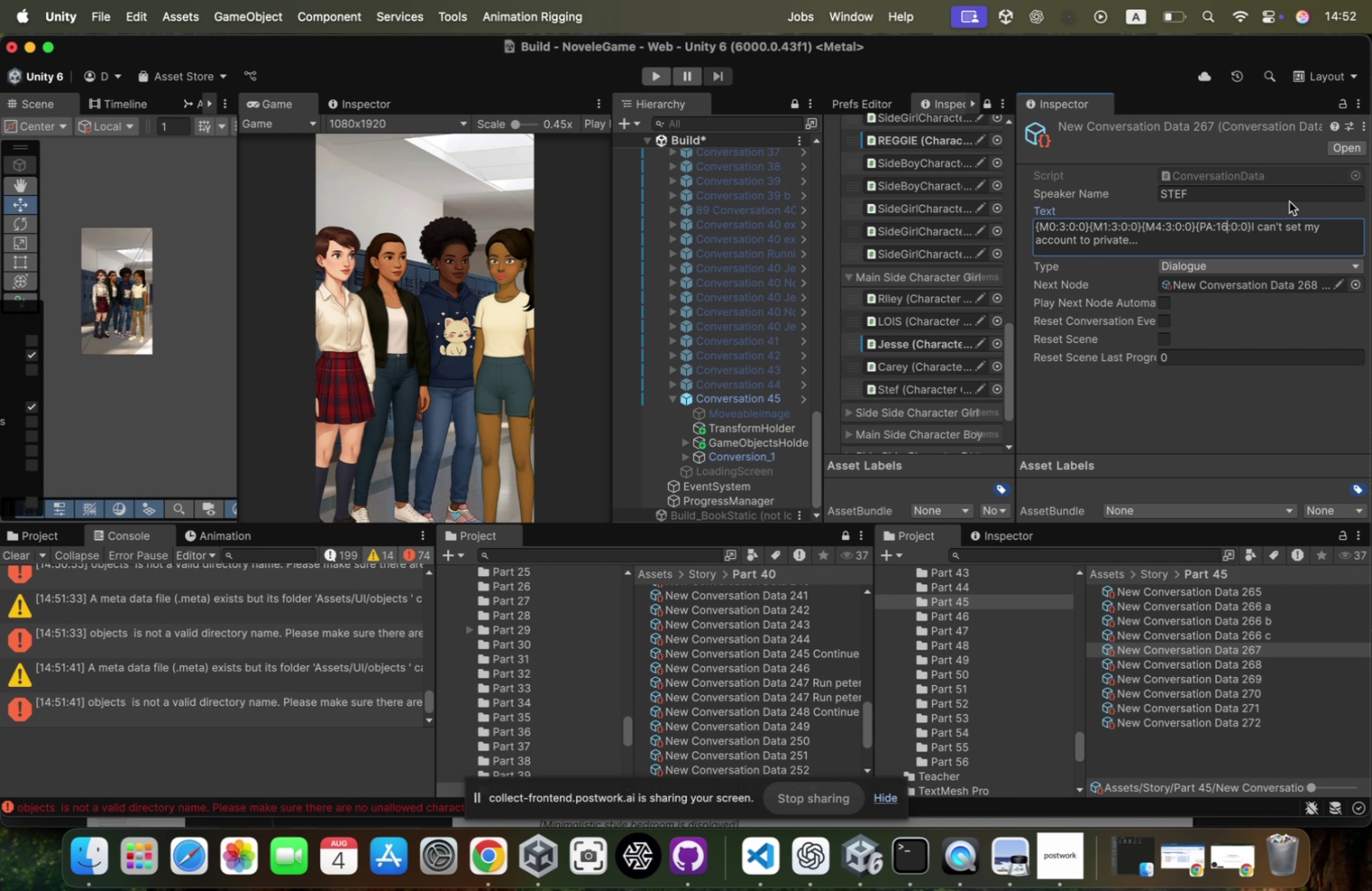 
left_click([1039, 226])
 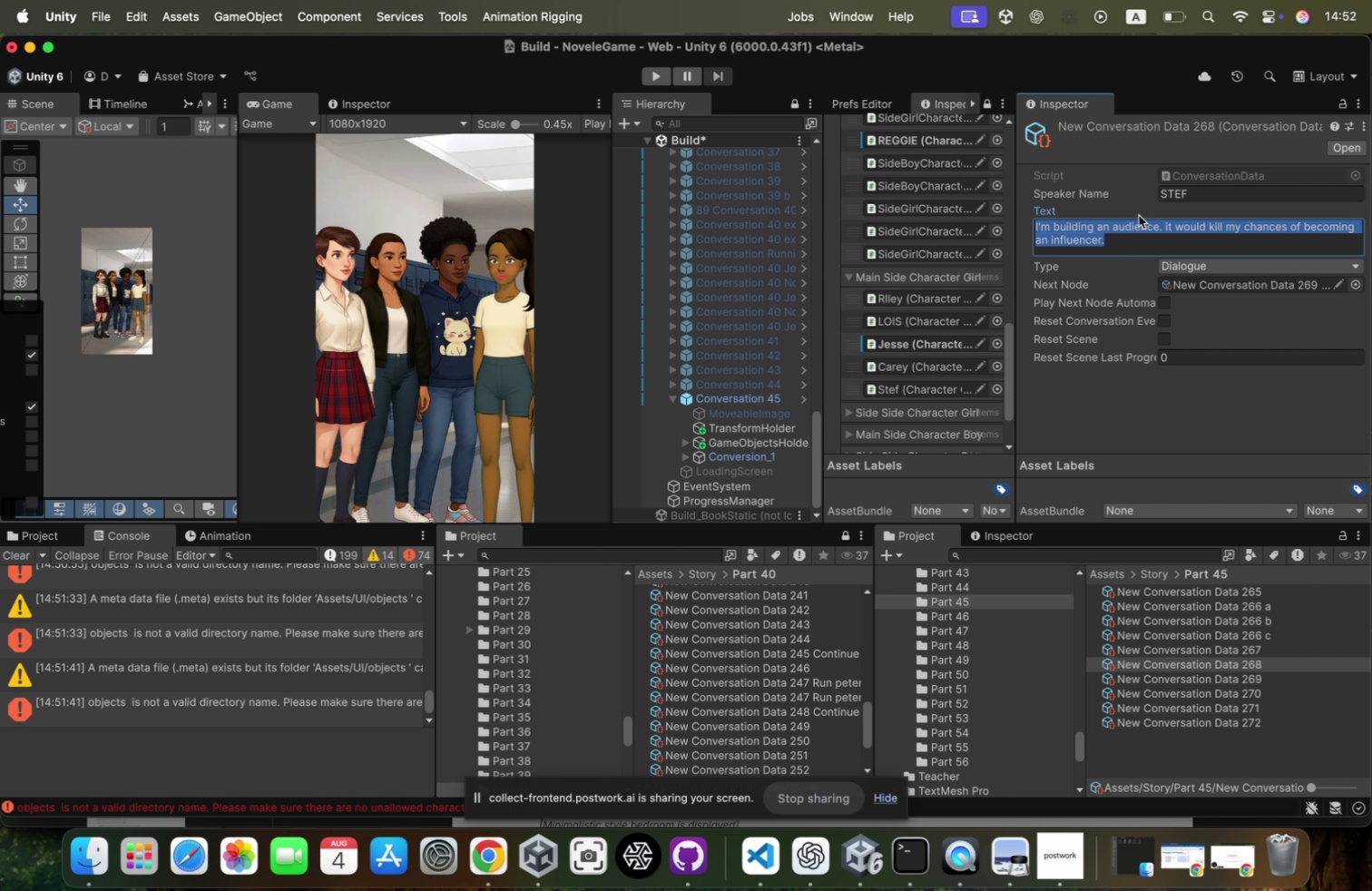 
key(ArrowLeft)
 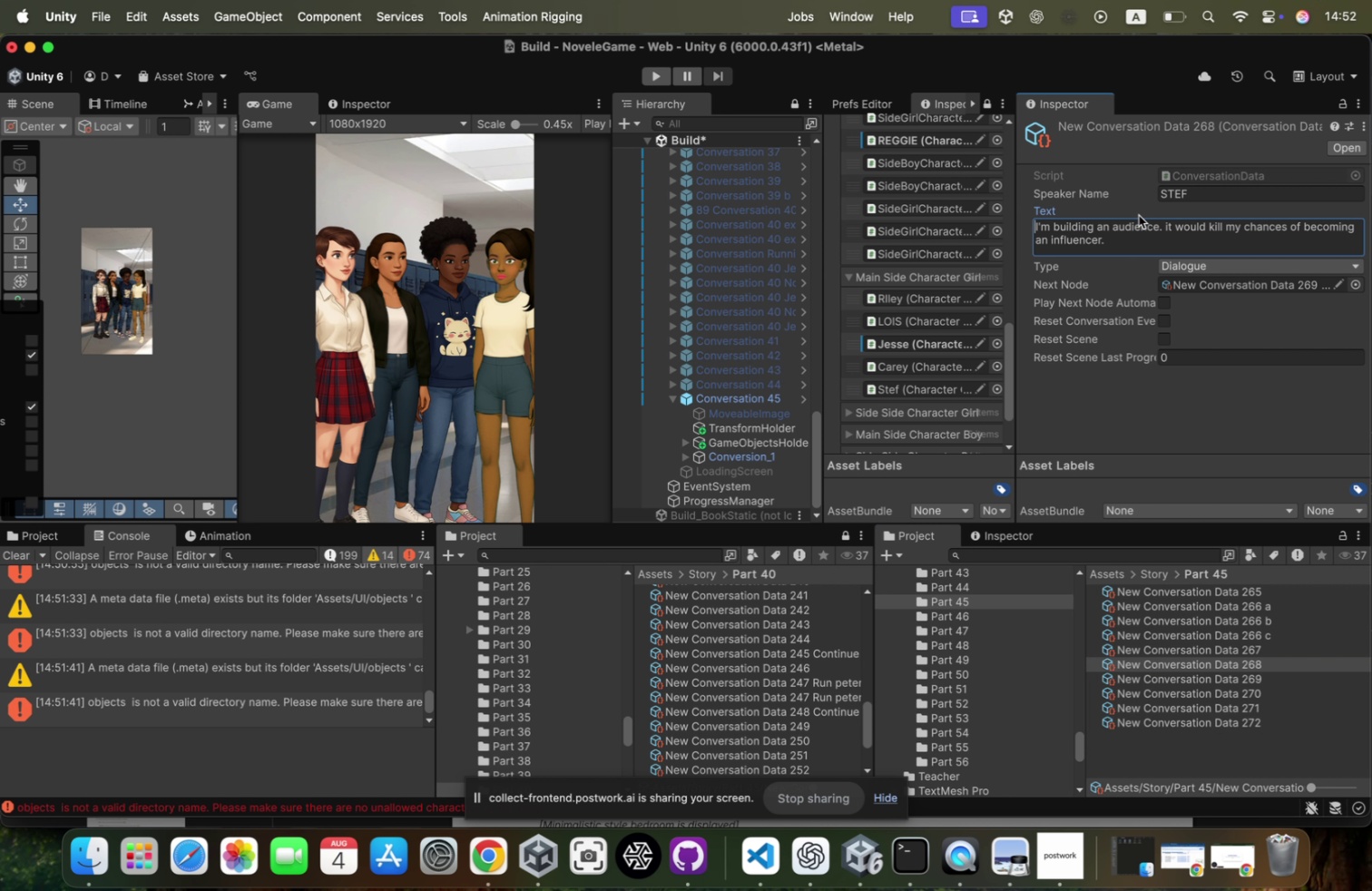 
key(Meta+V)
 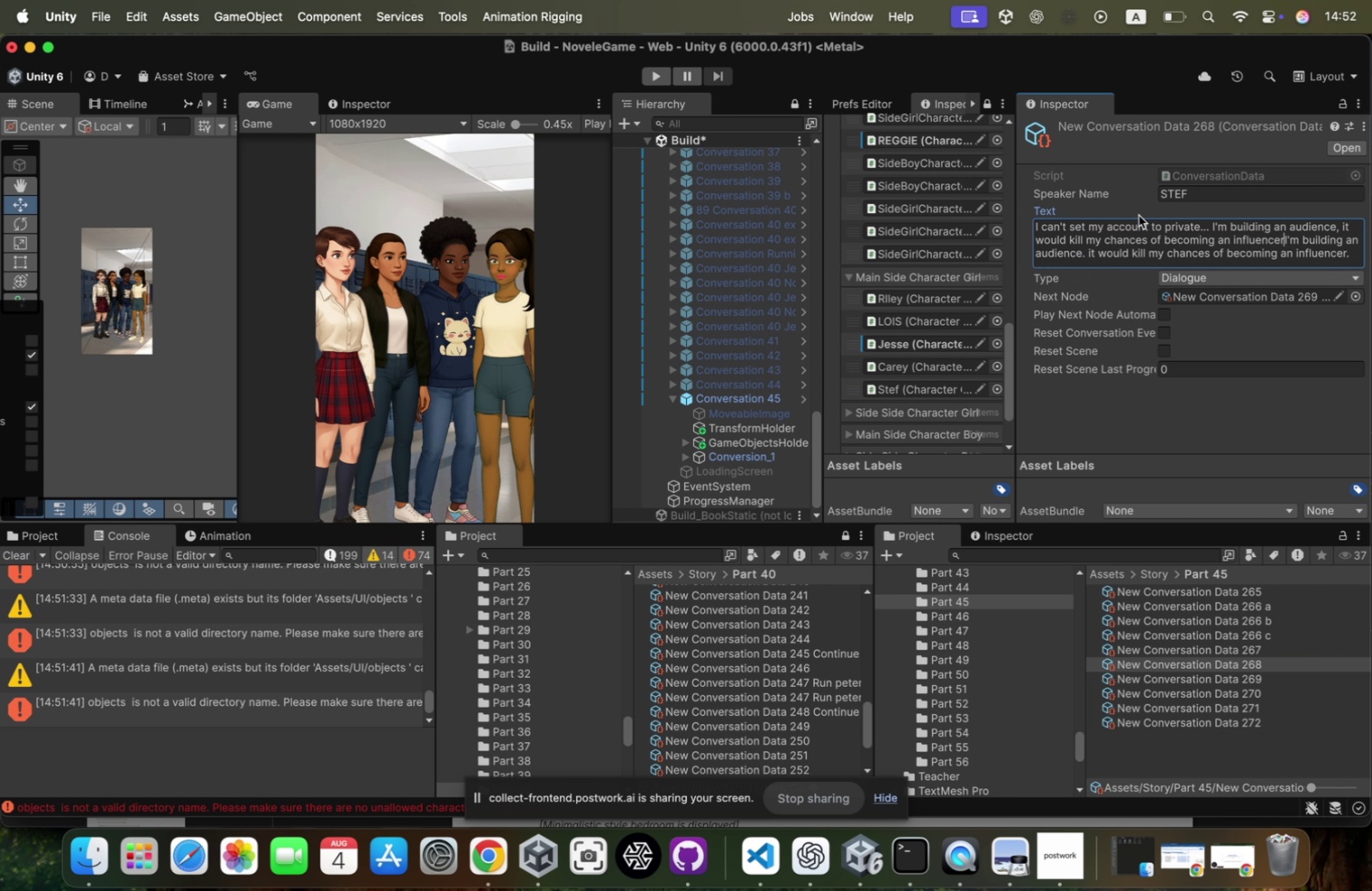 
key(Meta+CommandLeft)
 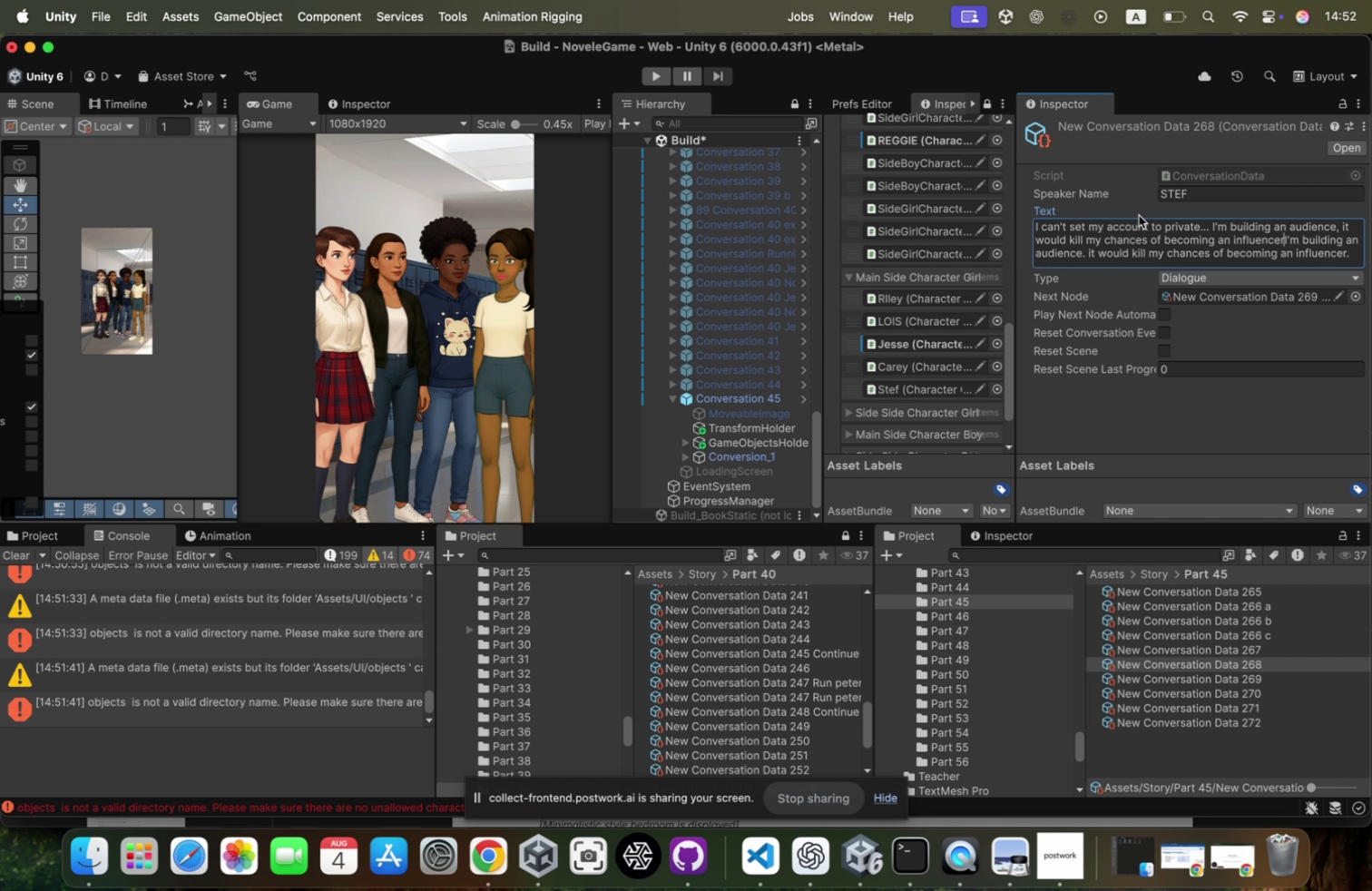 
key(Meta+Z)
 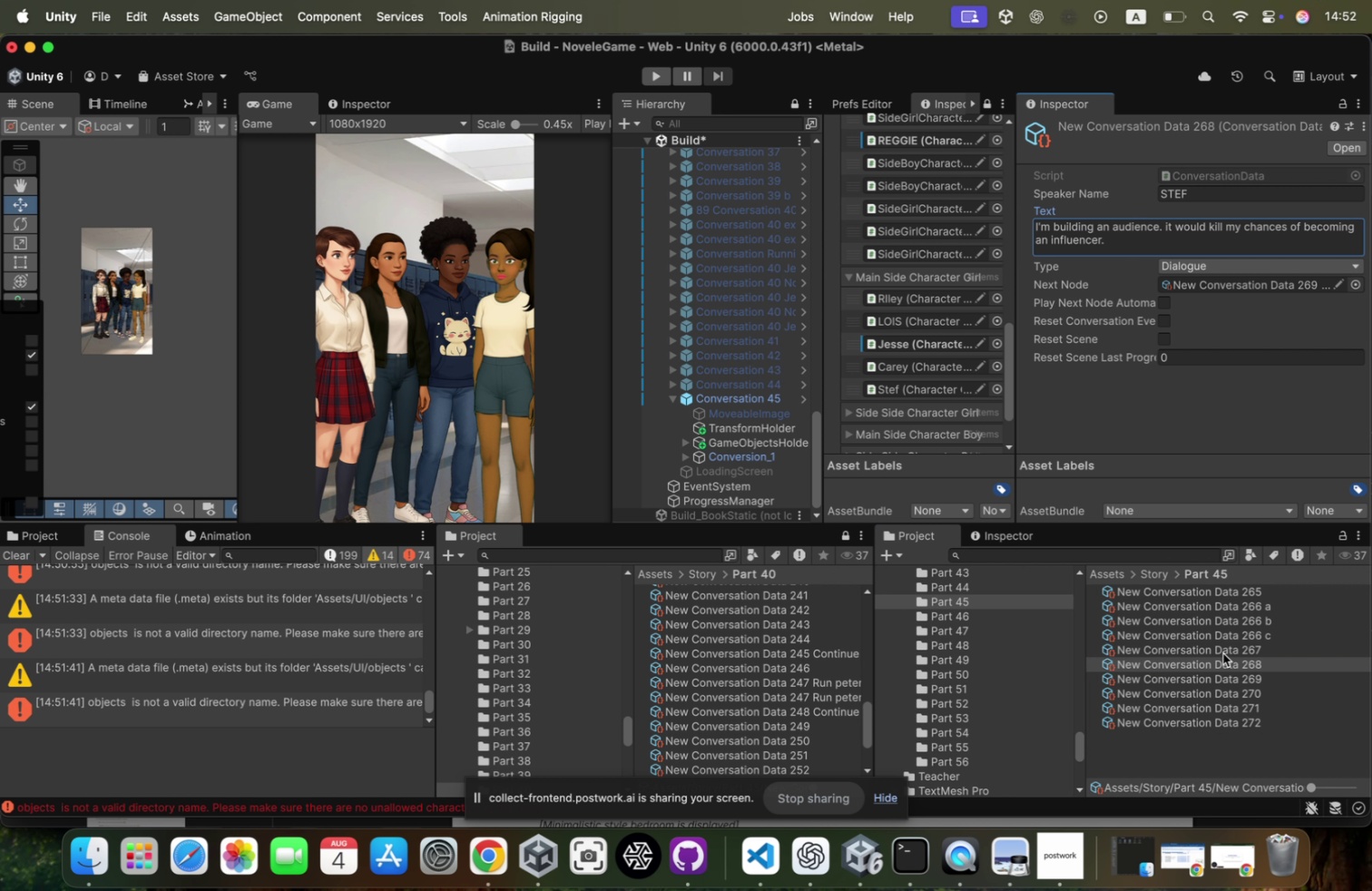 
left_click([1225, 648])
 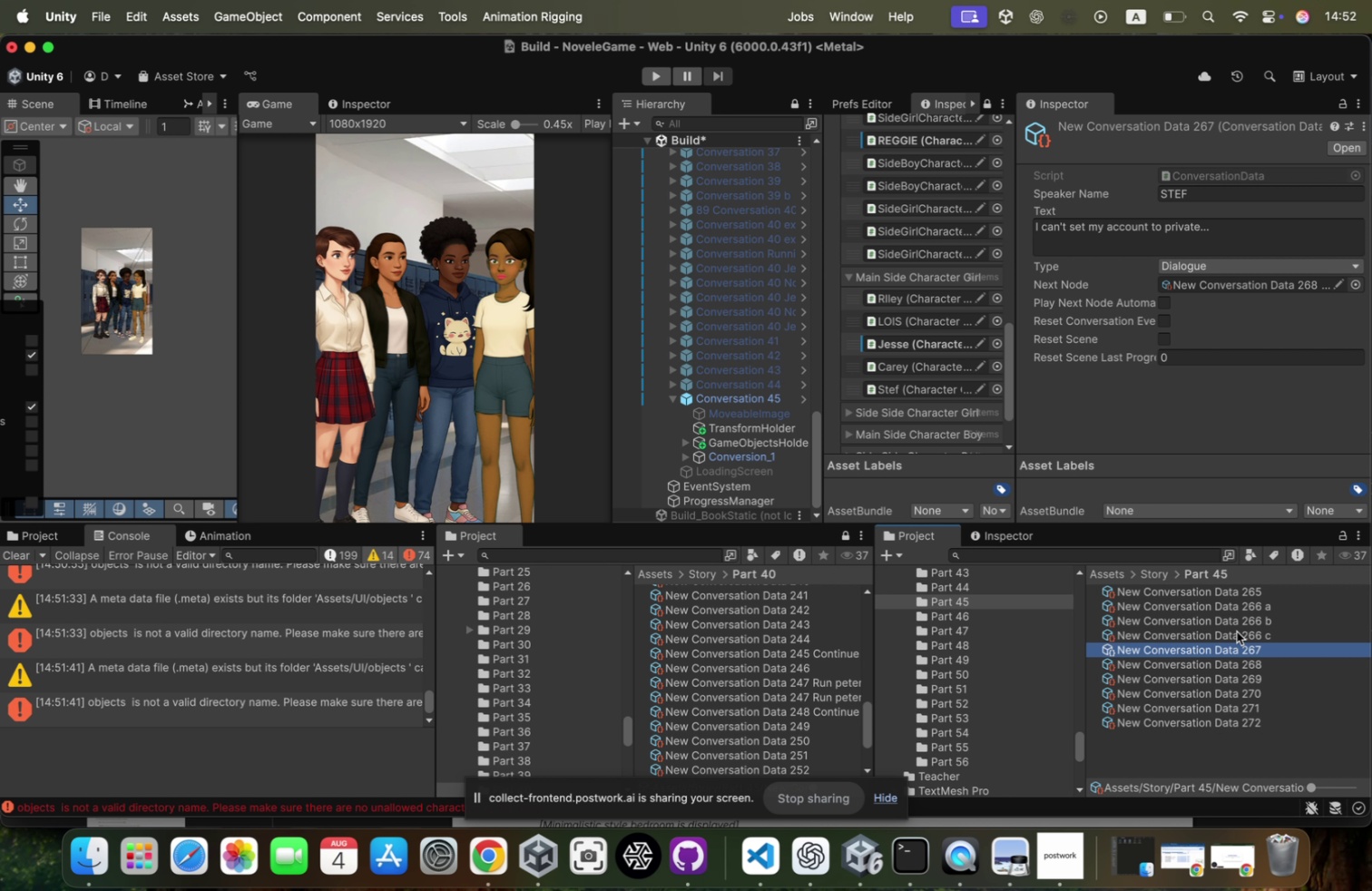 
left_click([1242, 625])
 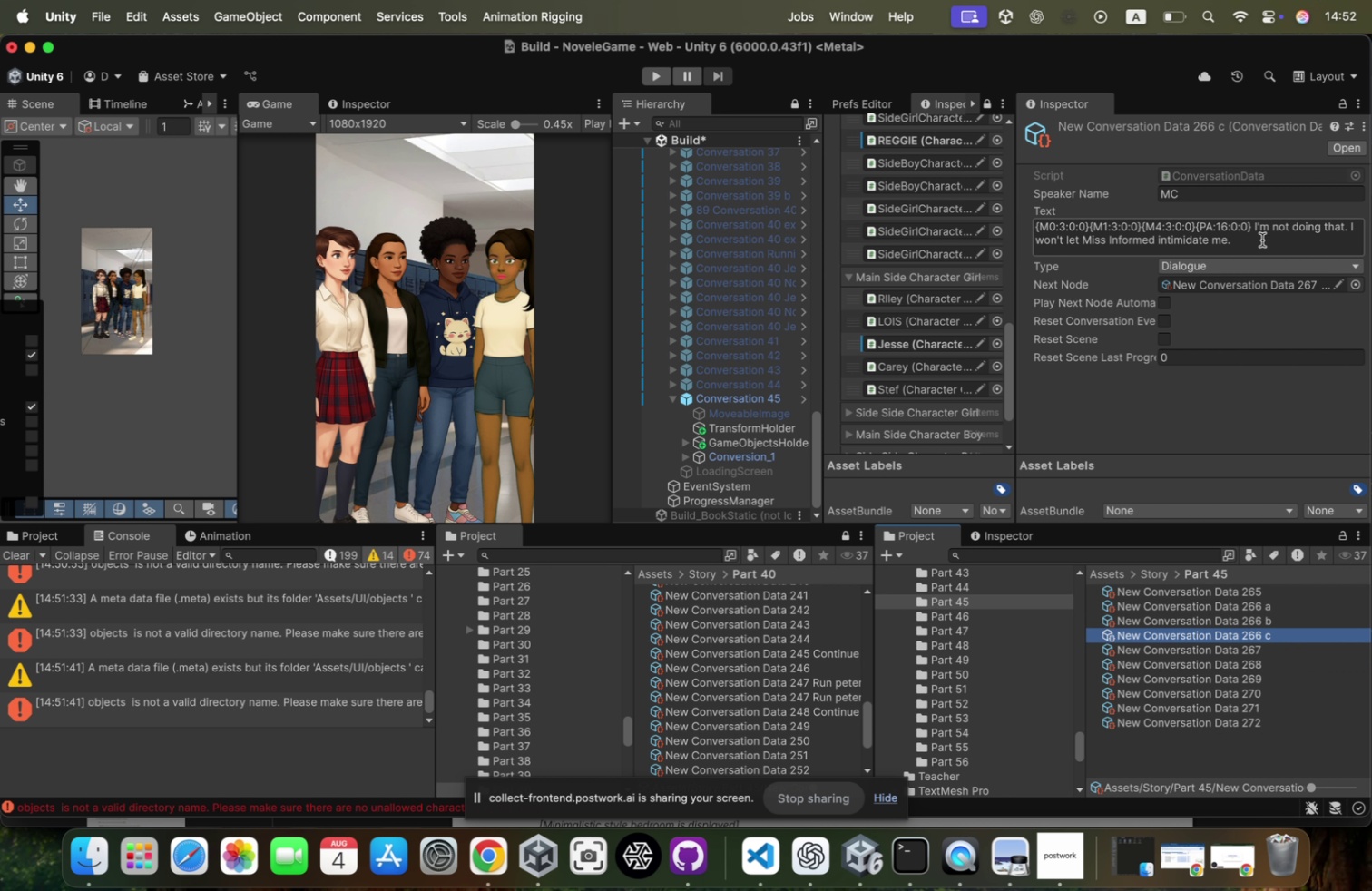 
left_click_drag(start_coordinate=[1256, 227], to_coordinate=[919, 248])
 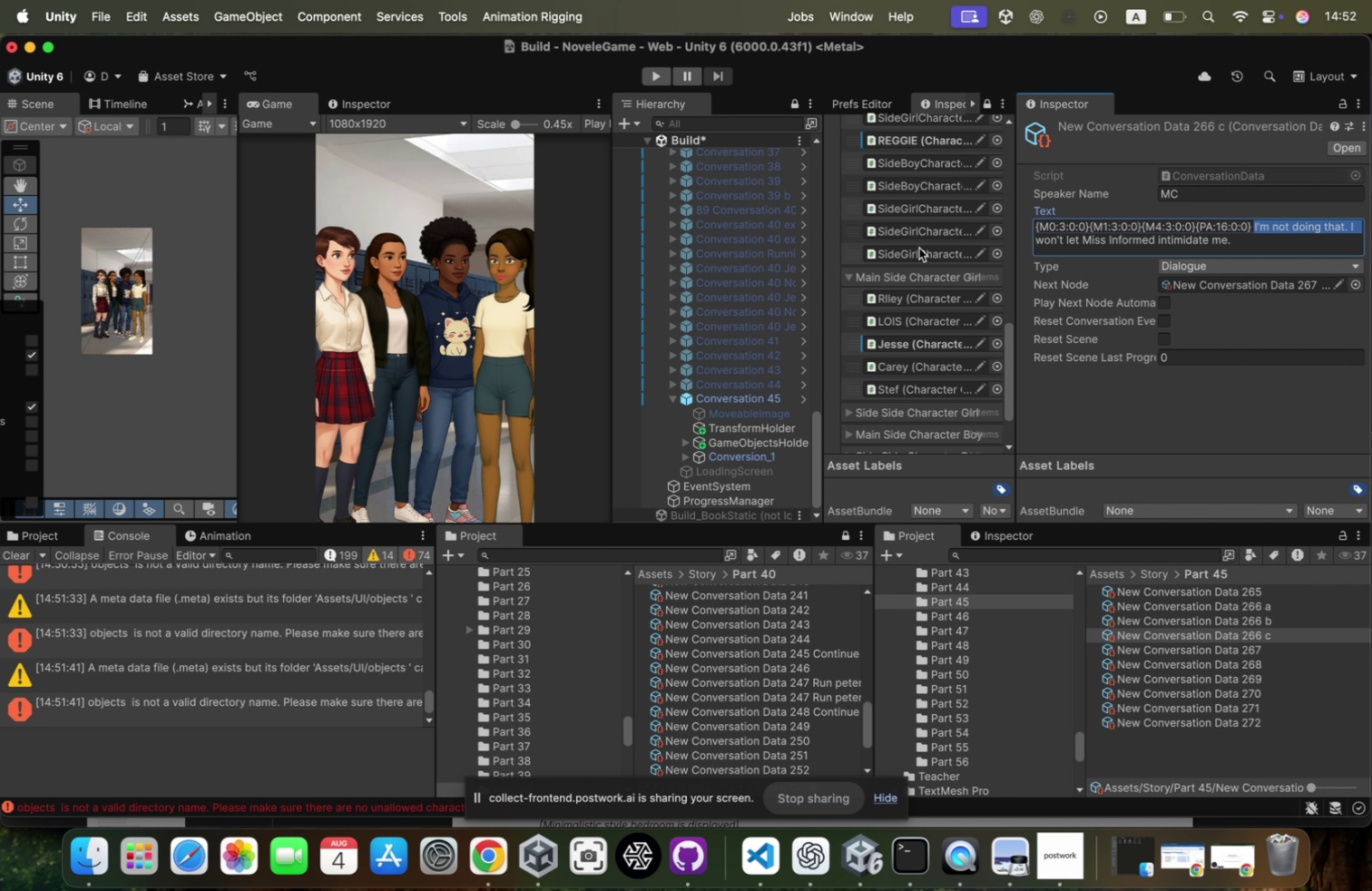 
key(Meta+CommandLeft)
 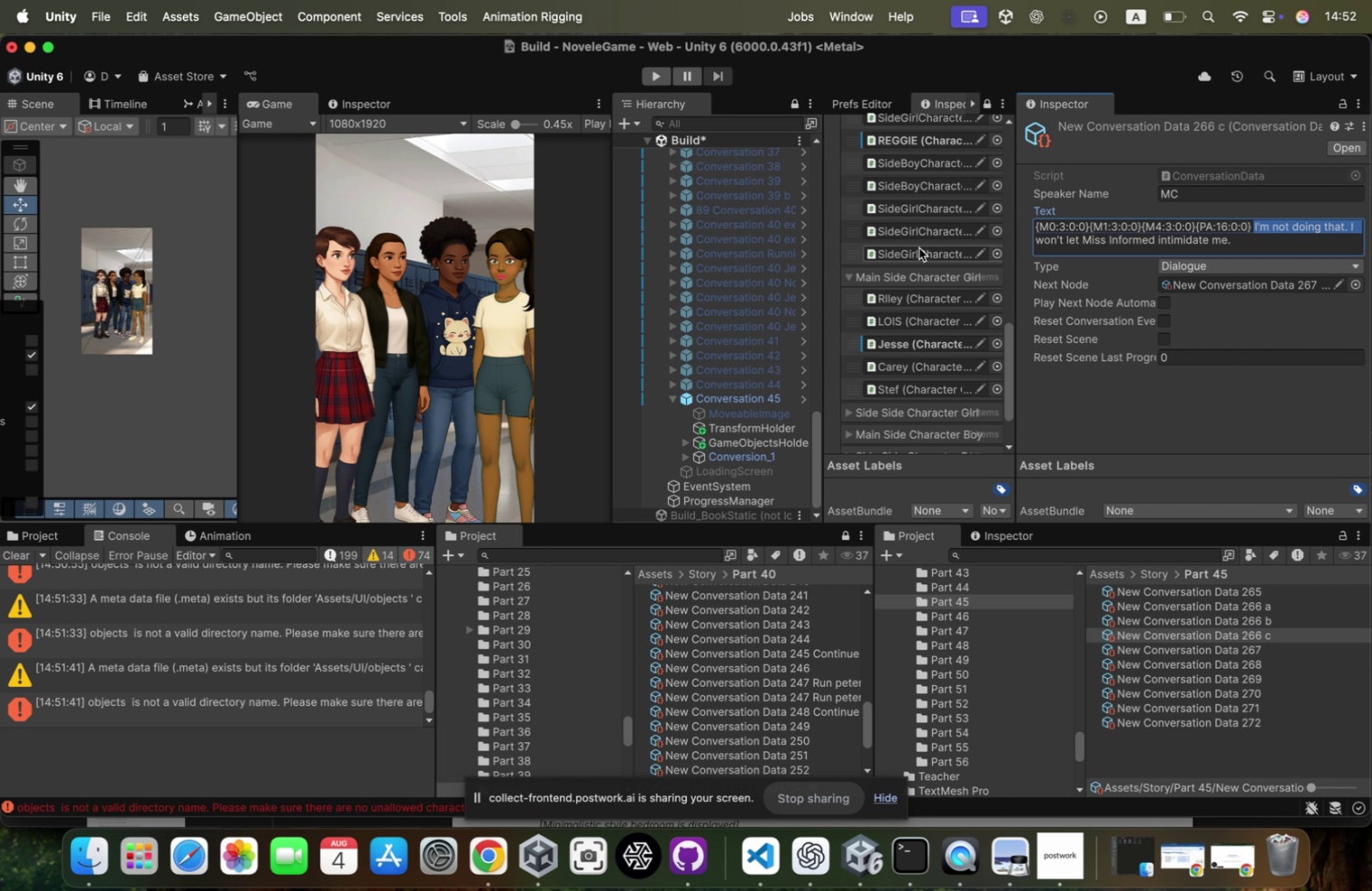 
key(Meta+C)
 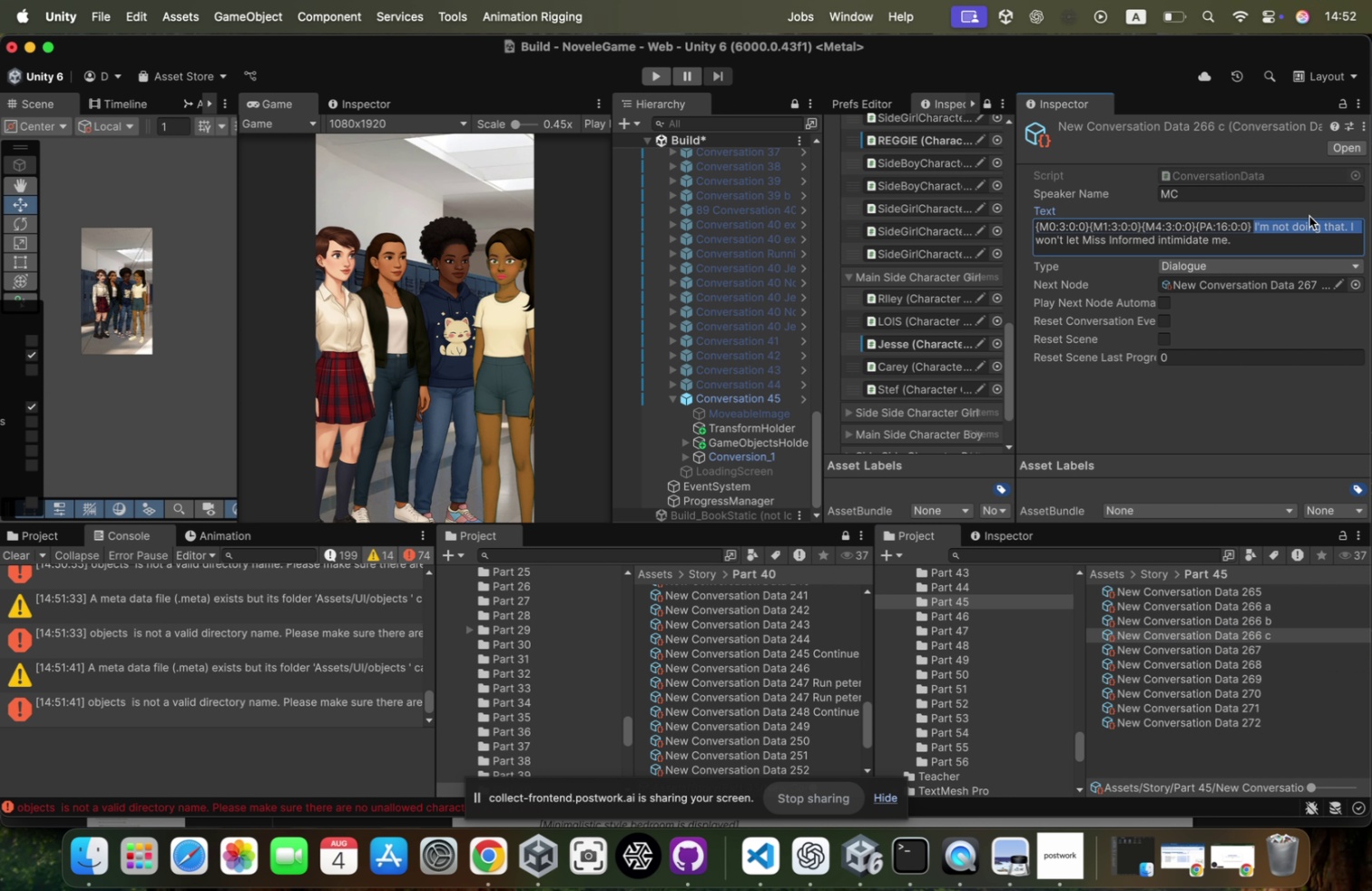 
left_click([1280, 232])
 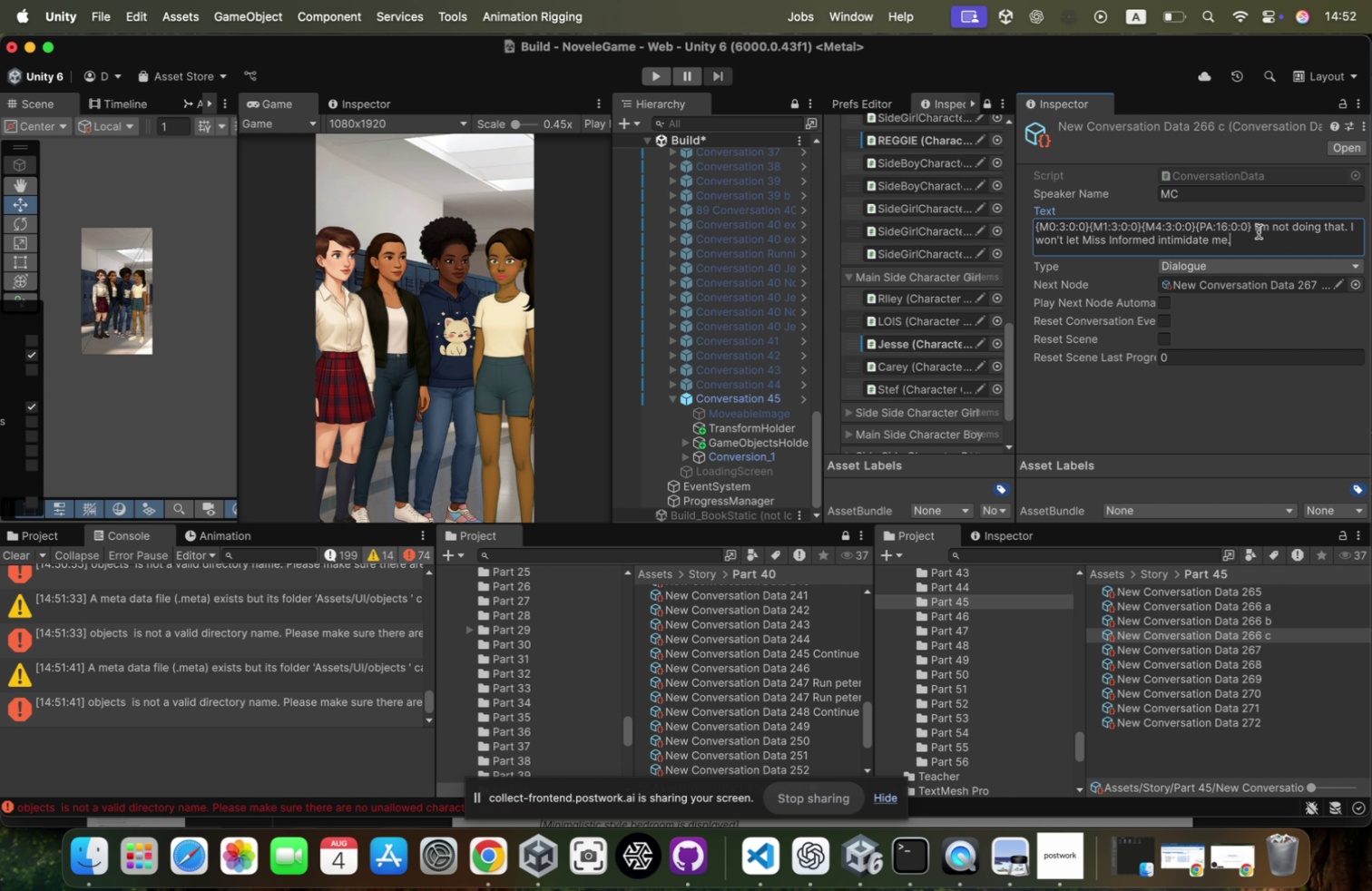 
left_click_drag(start_coordinate=[1250, 228], to_coordinate=[961, 197])
 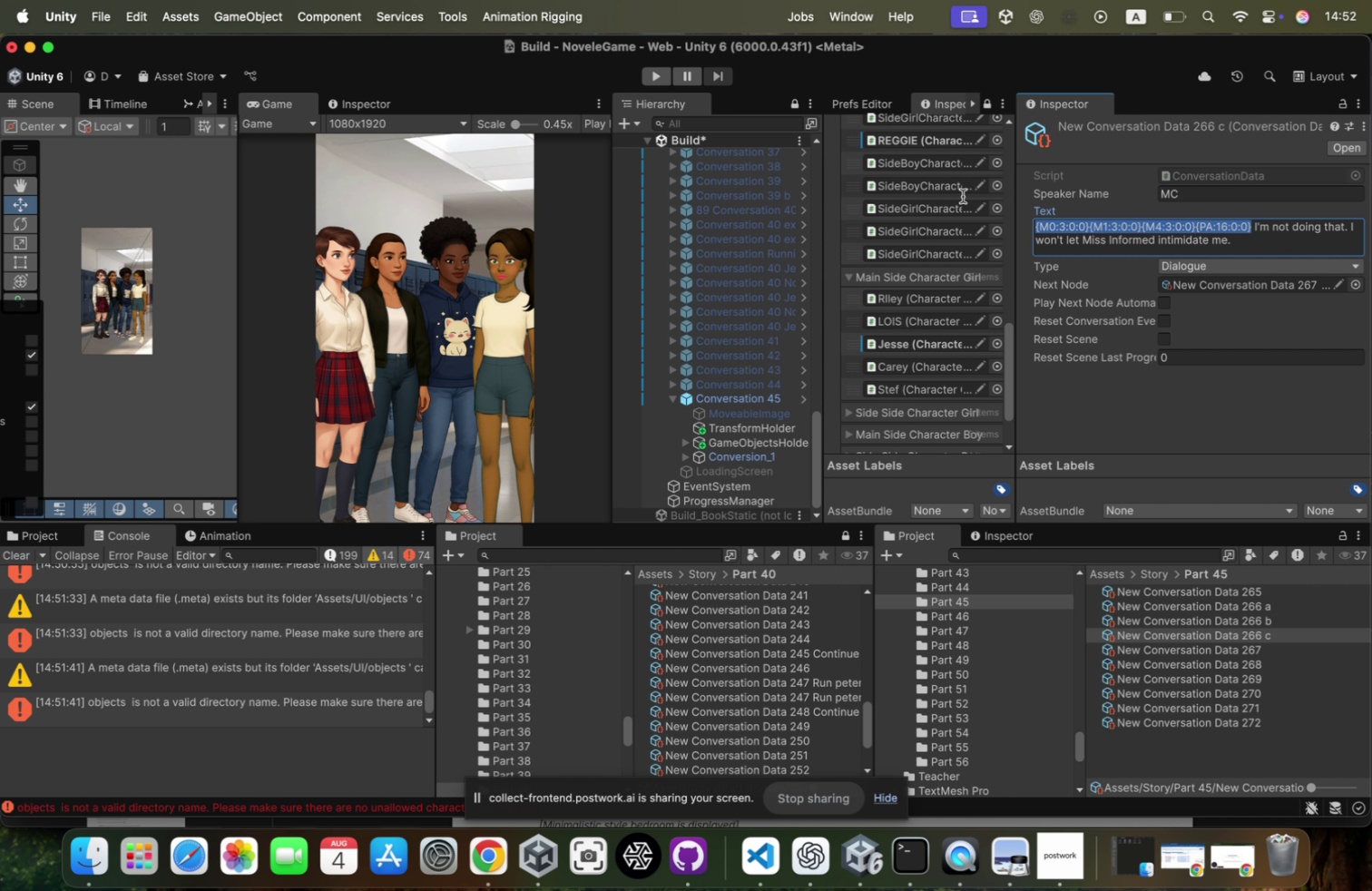 
key(Meta+CommandLeft)
 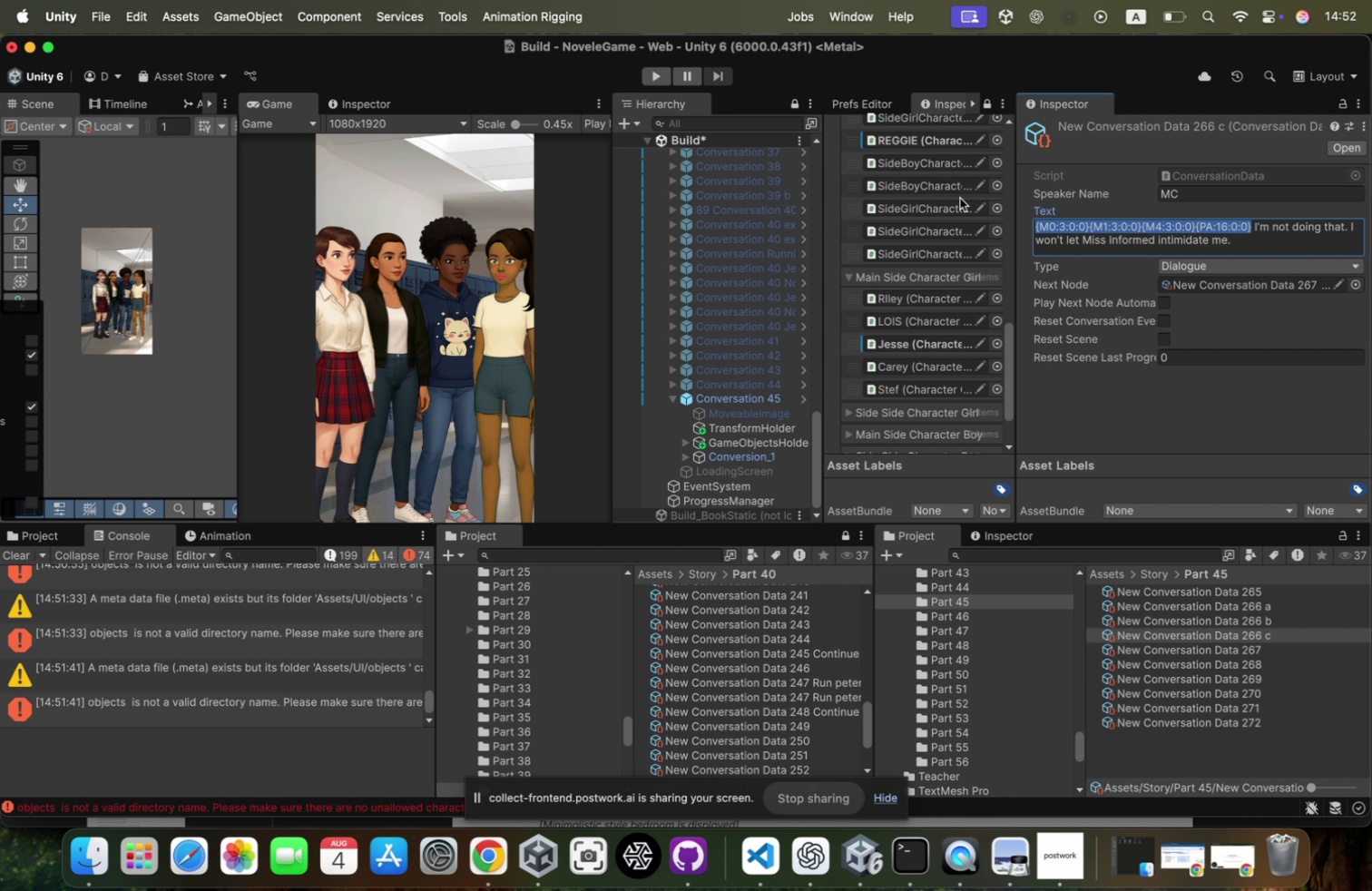 
key(Meta+C)
 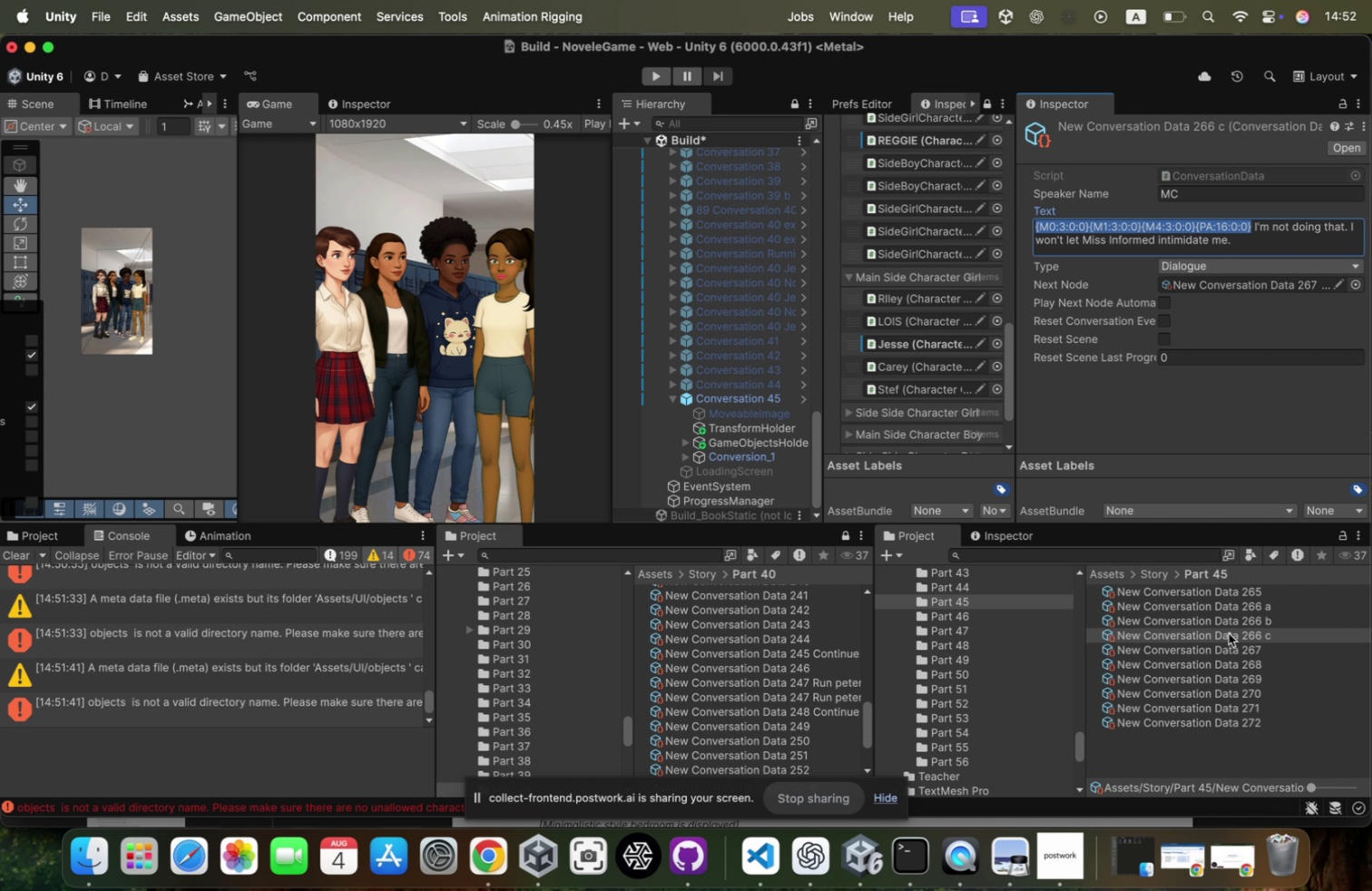 
left_click([1224, 645])
 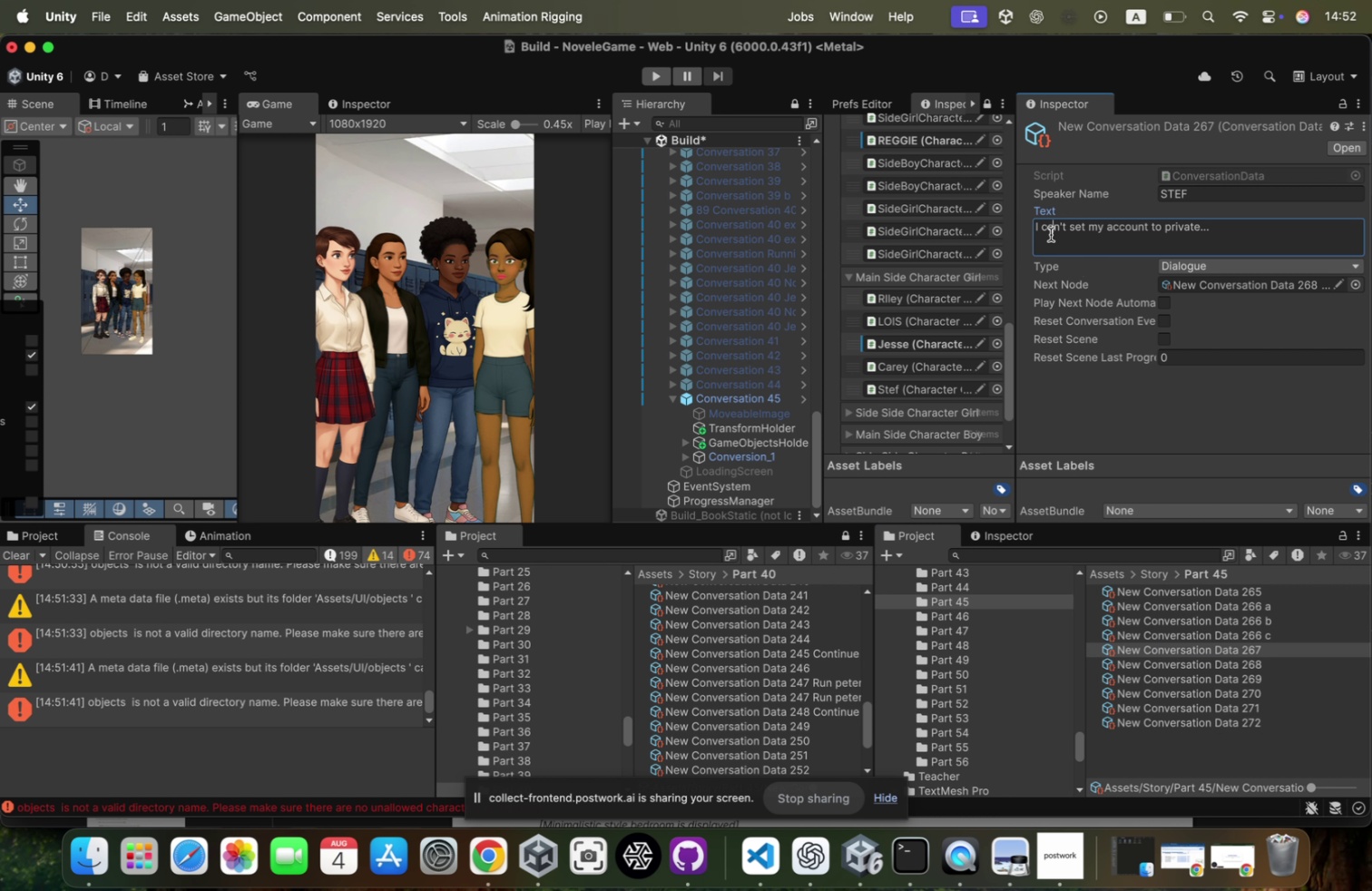 
key(ArrowLeft)
 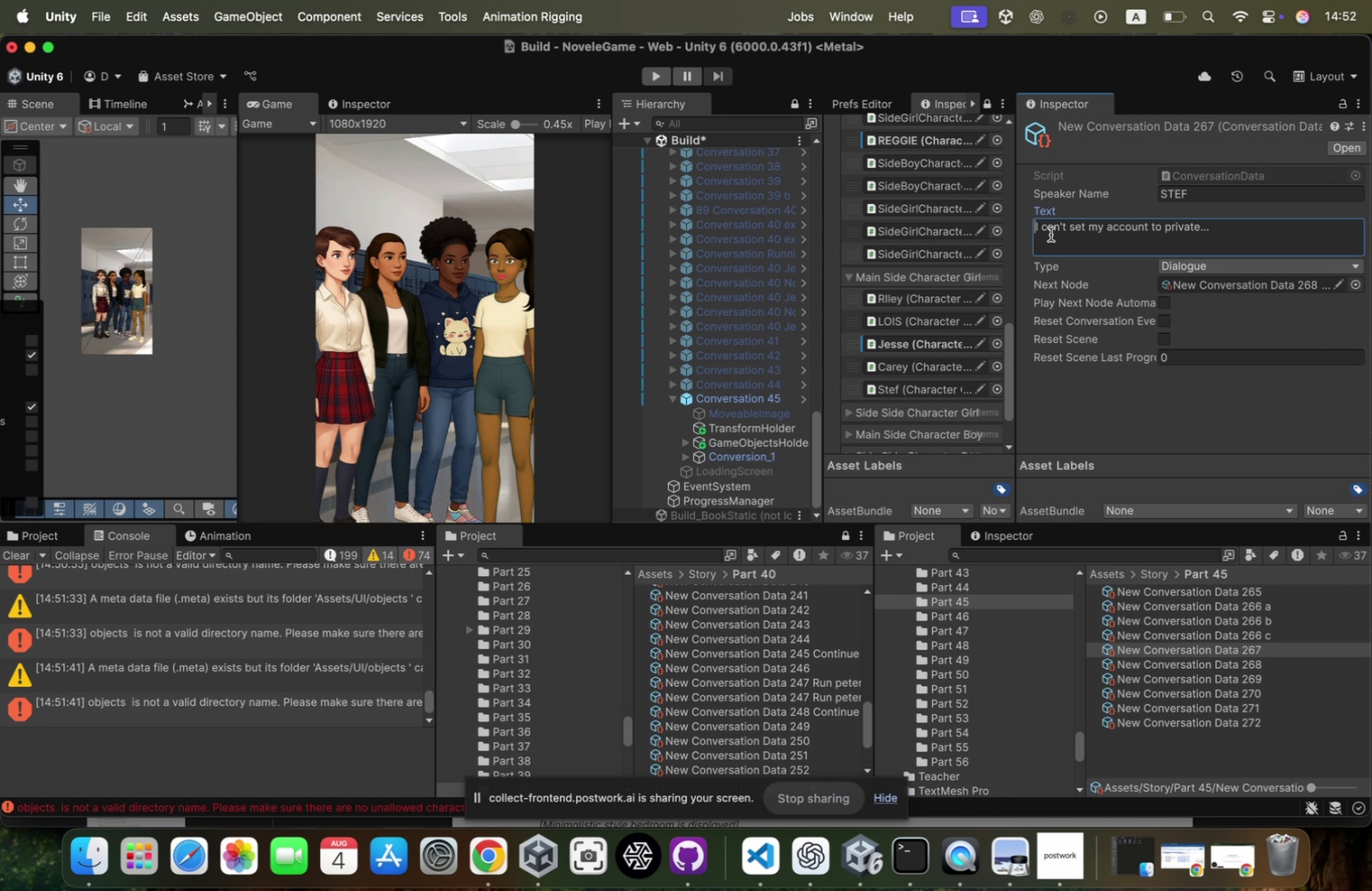 
key(Meta+CommandLeft)
 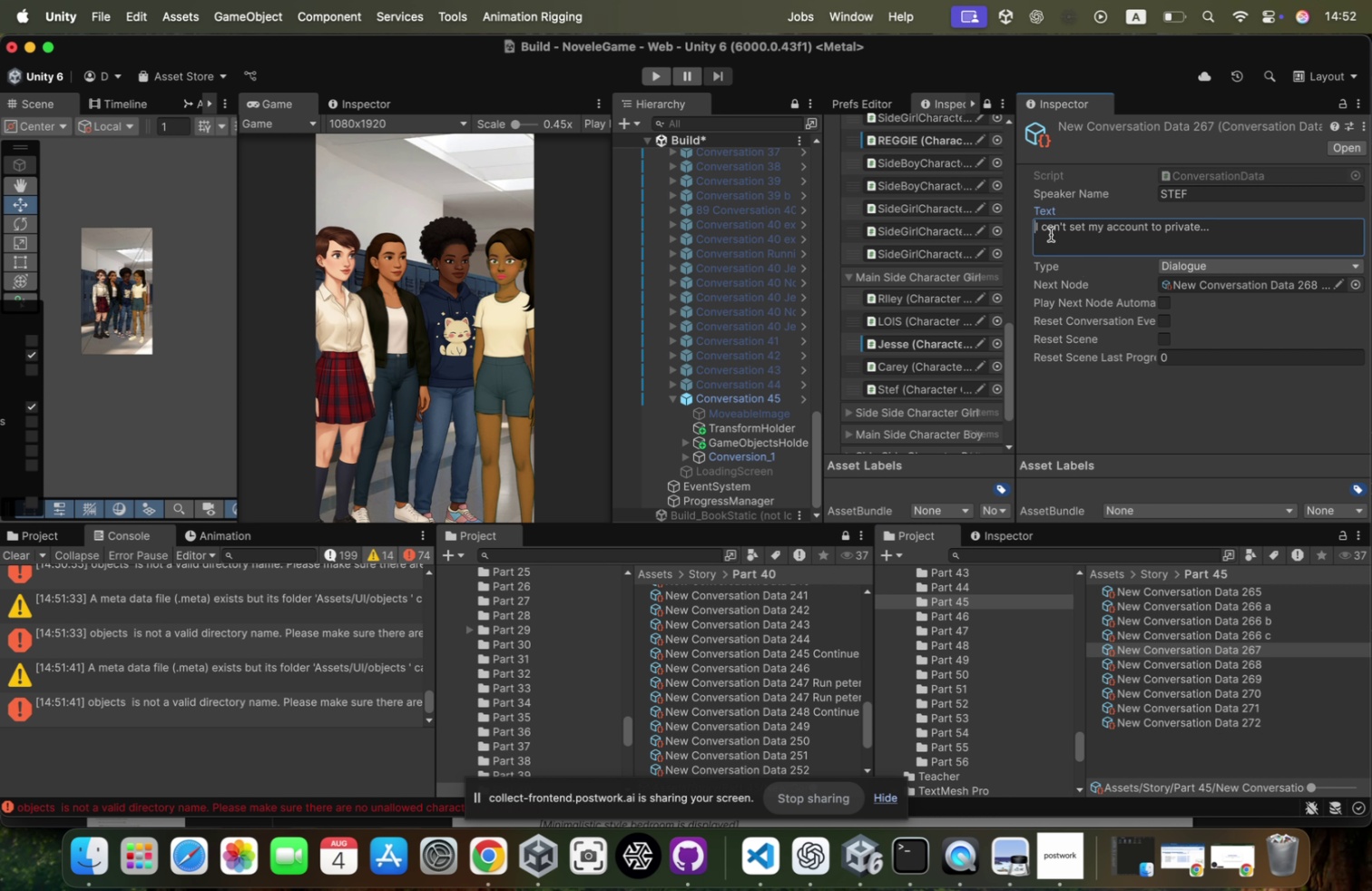 
key(Meta+V)
 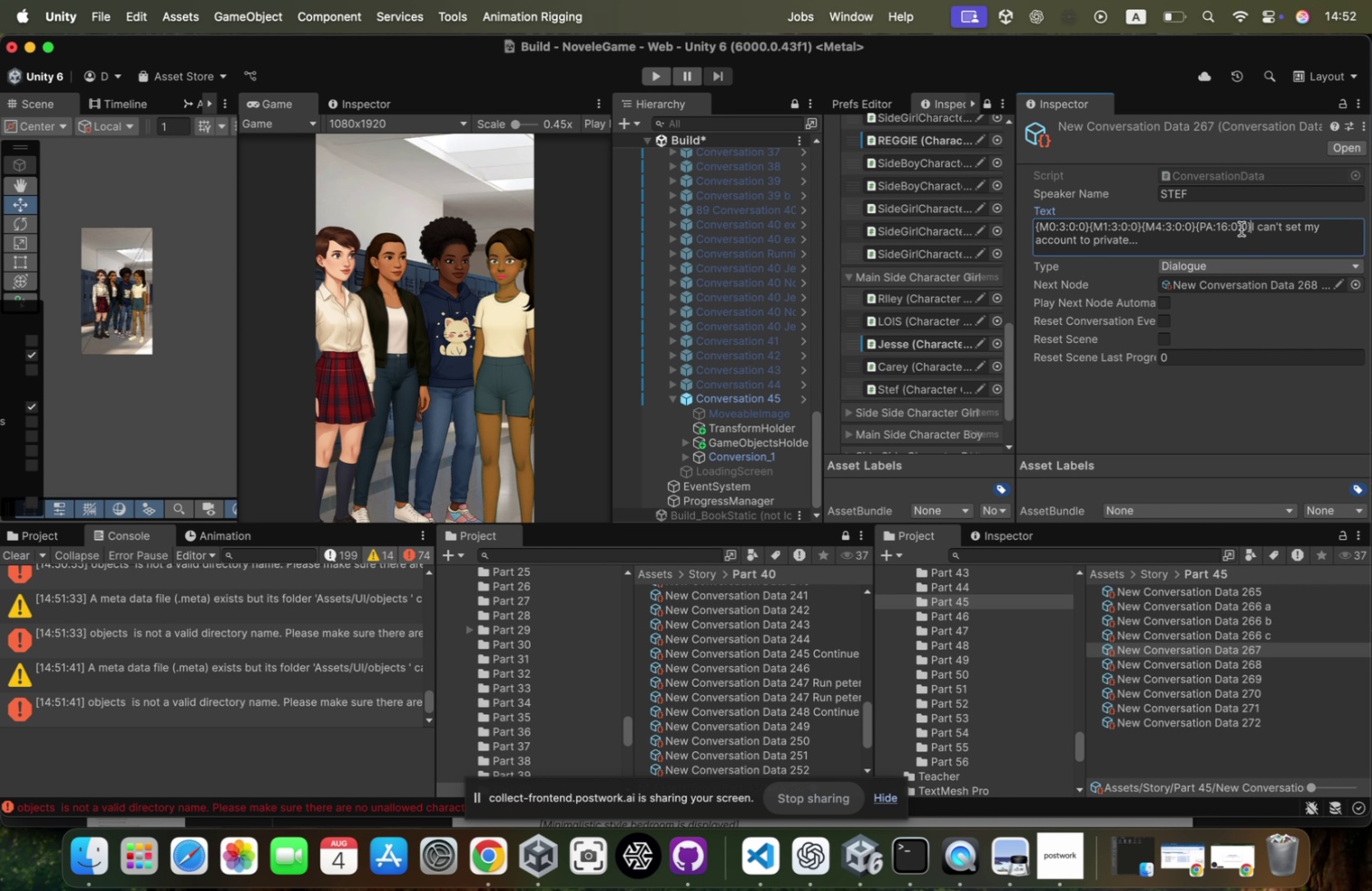 
left_click([1226, 224])
 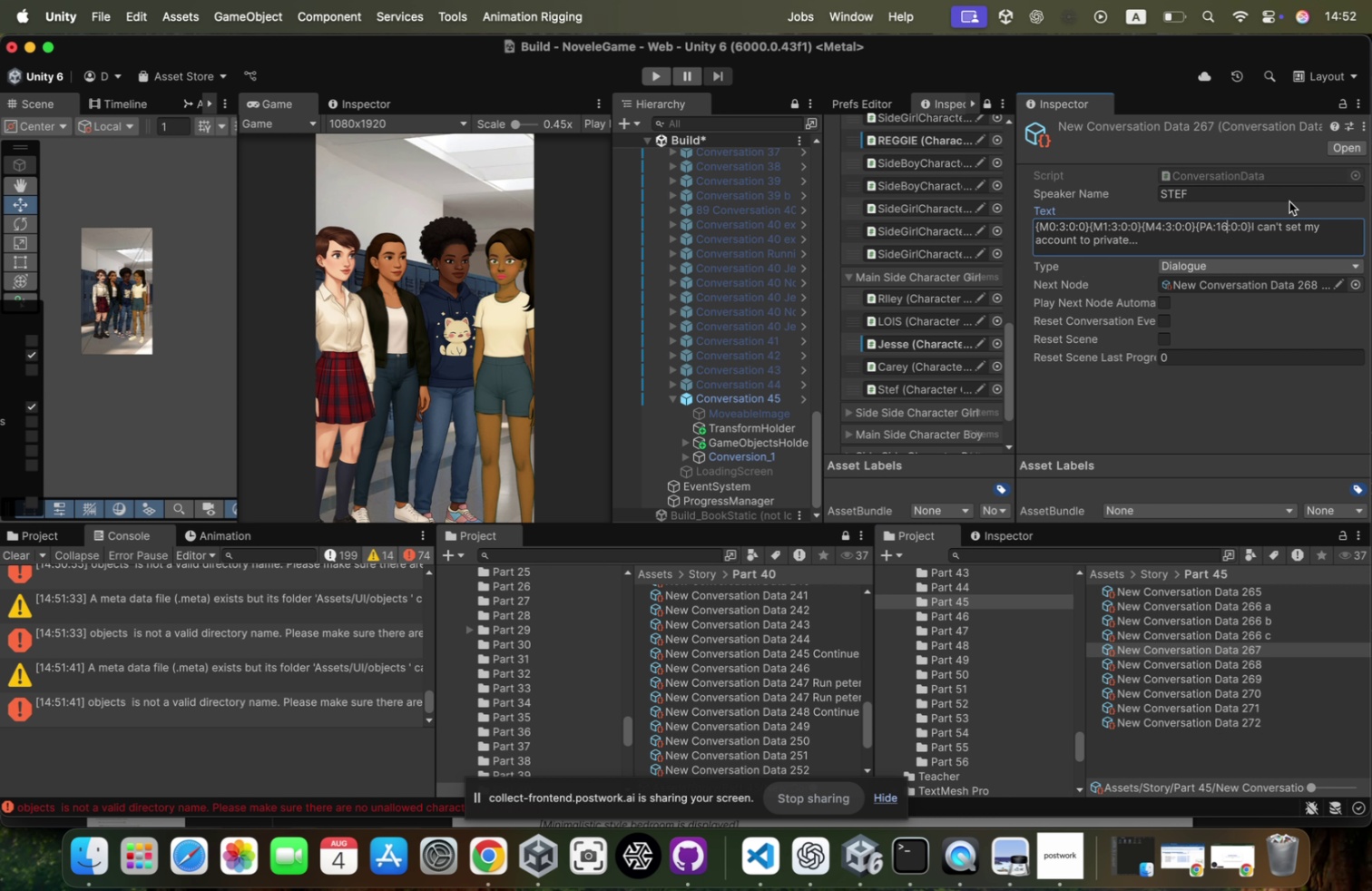 
key(Backspace)
 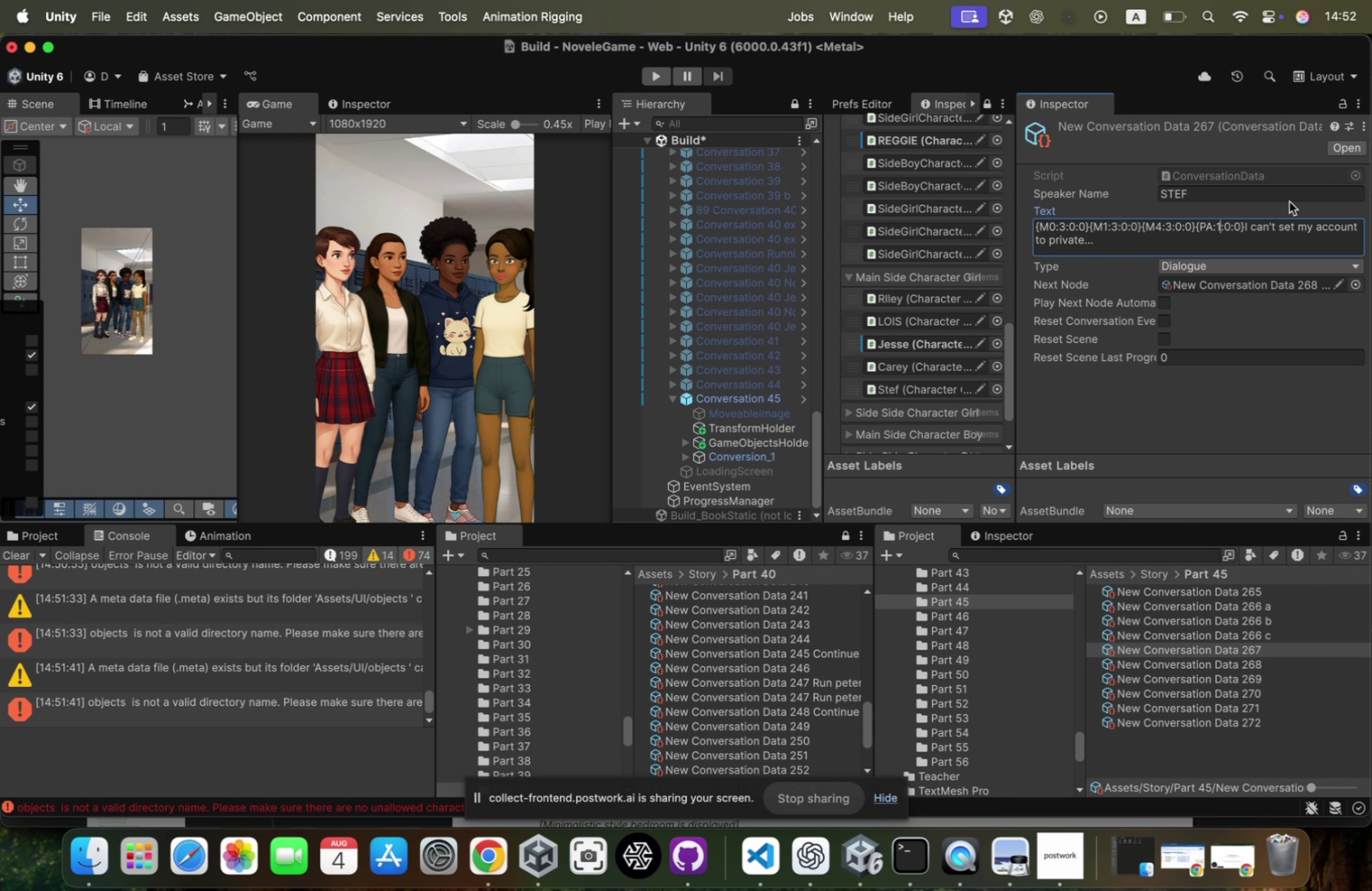 
key(Backspace)
 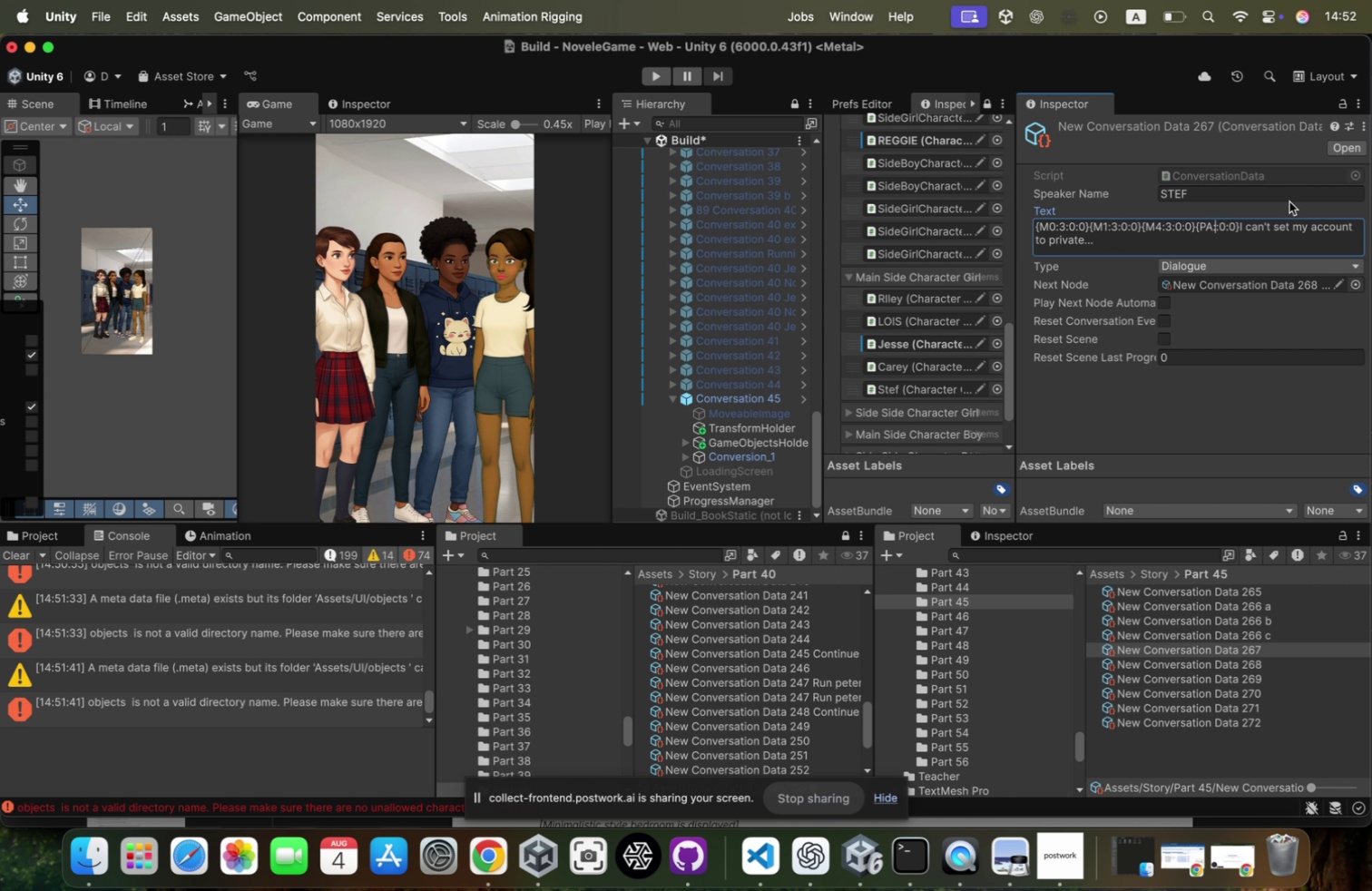 
key(3)
 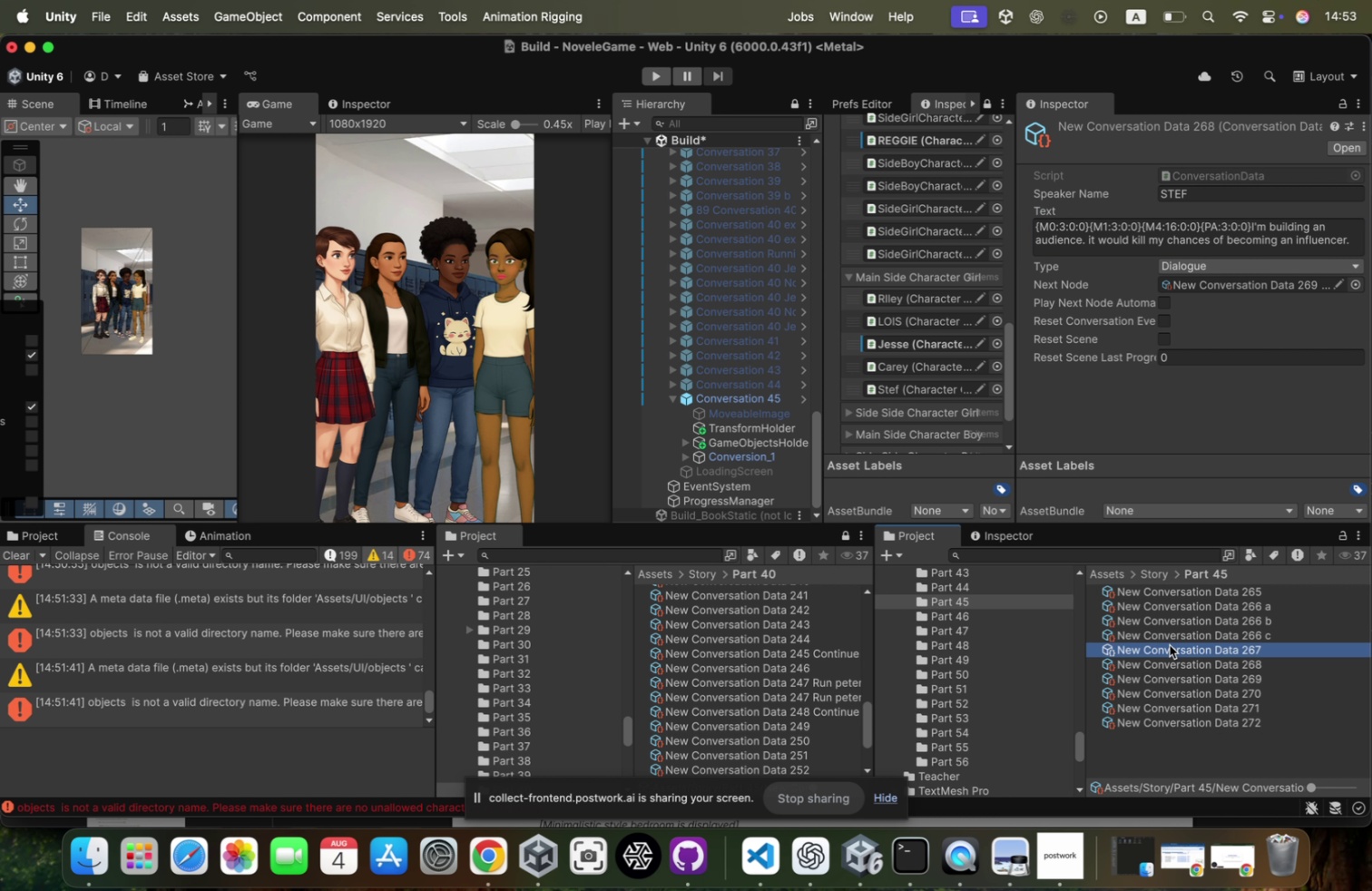 
wait(23.68)
 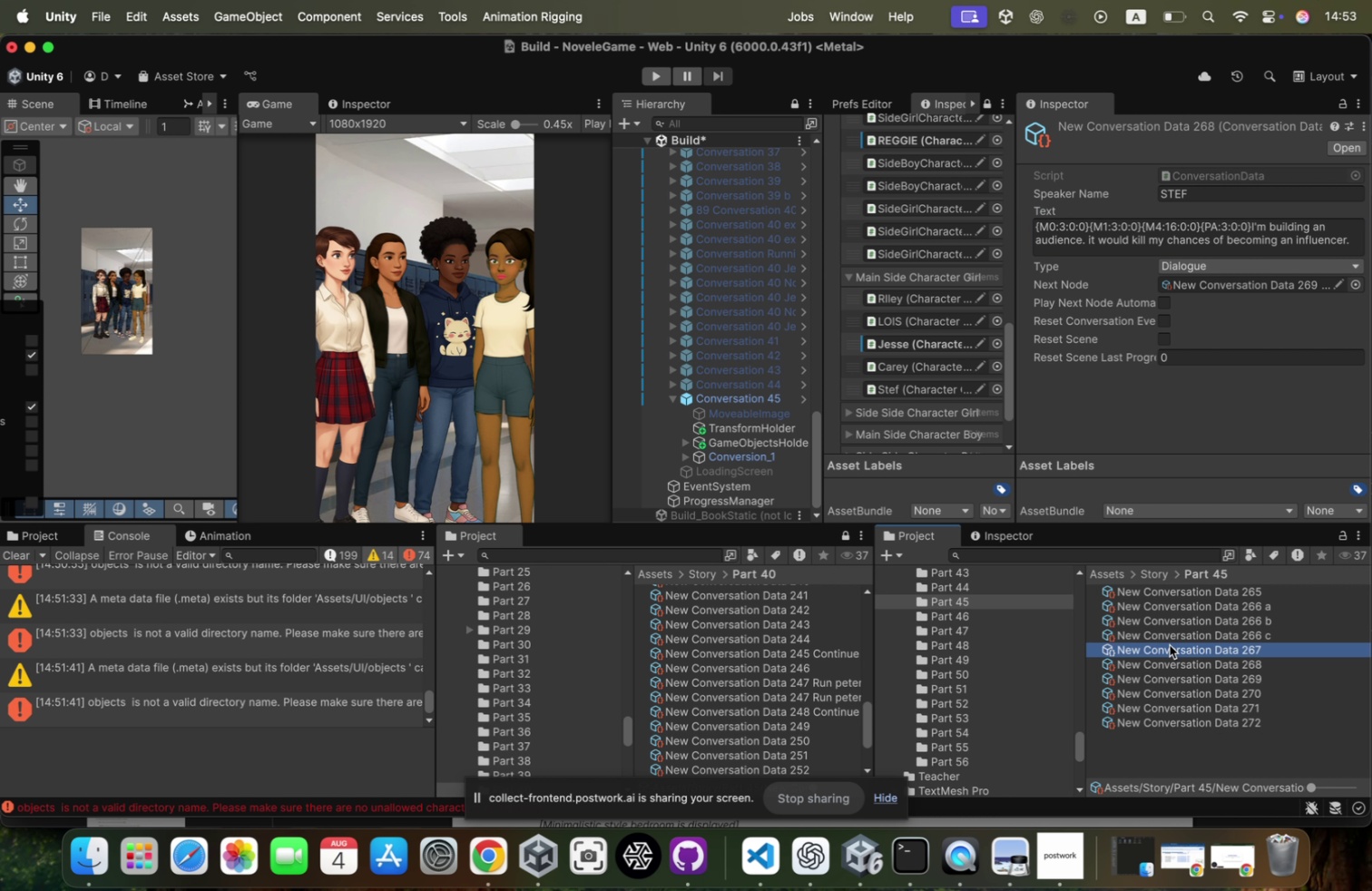 
left_click_drag(start_coordinate=[1247, 227], to_coordinate=[811, 217])
 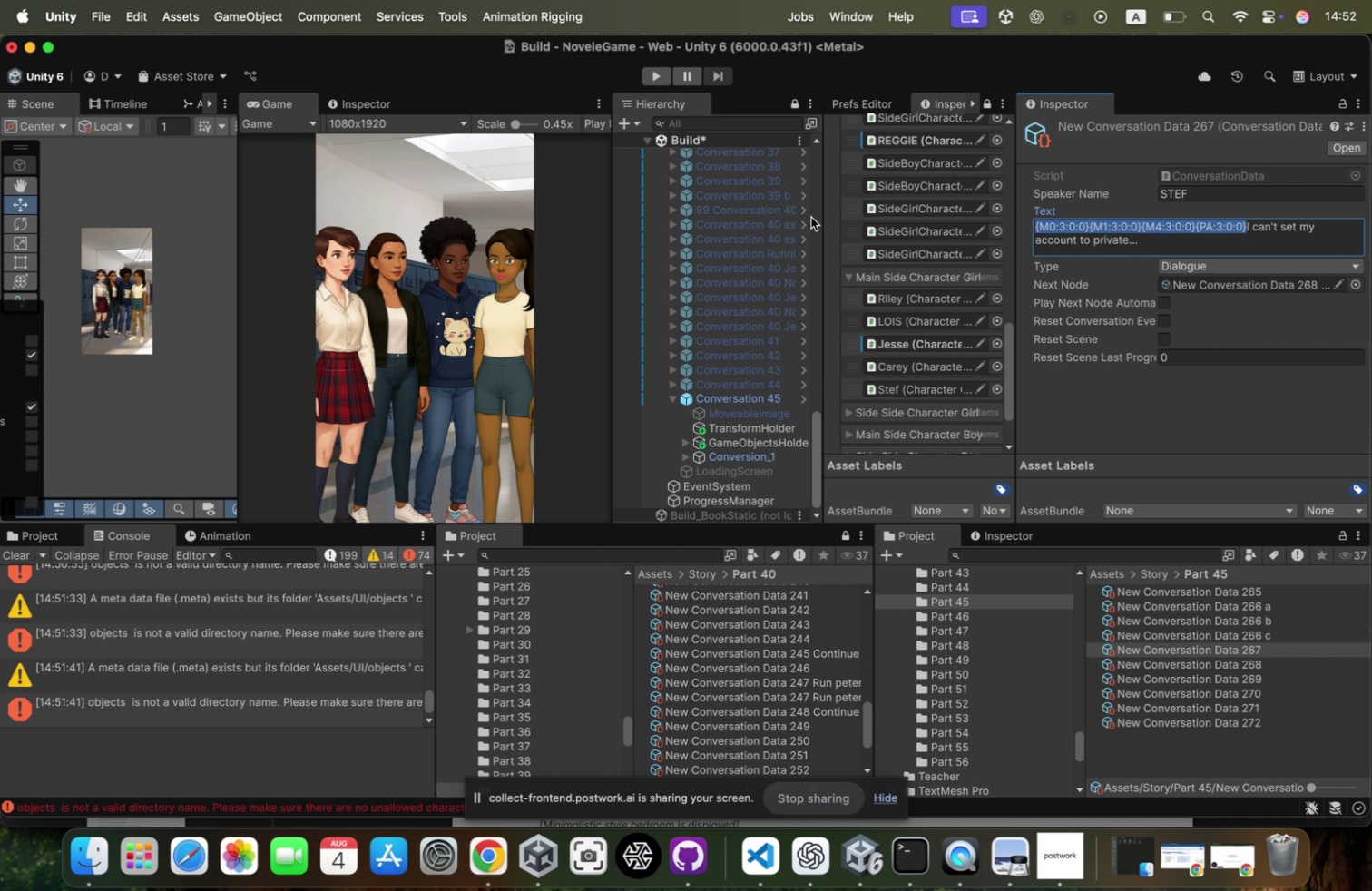 
key(Meta+CommandLeft)
 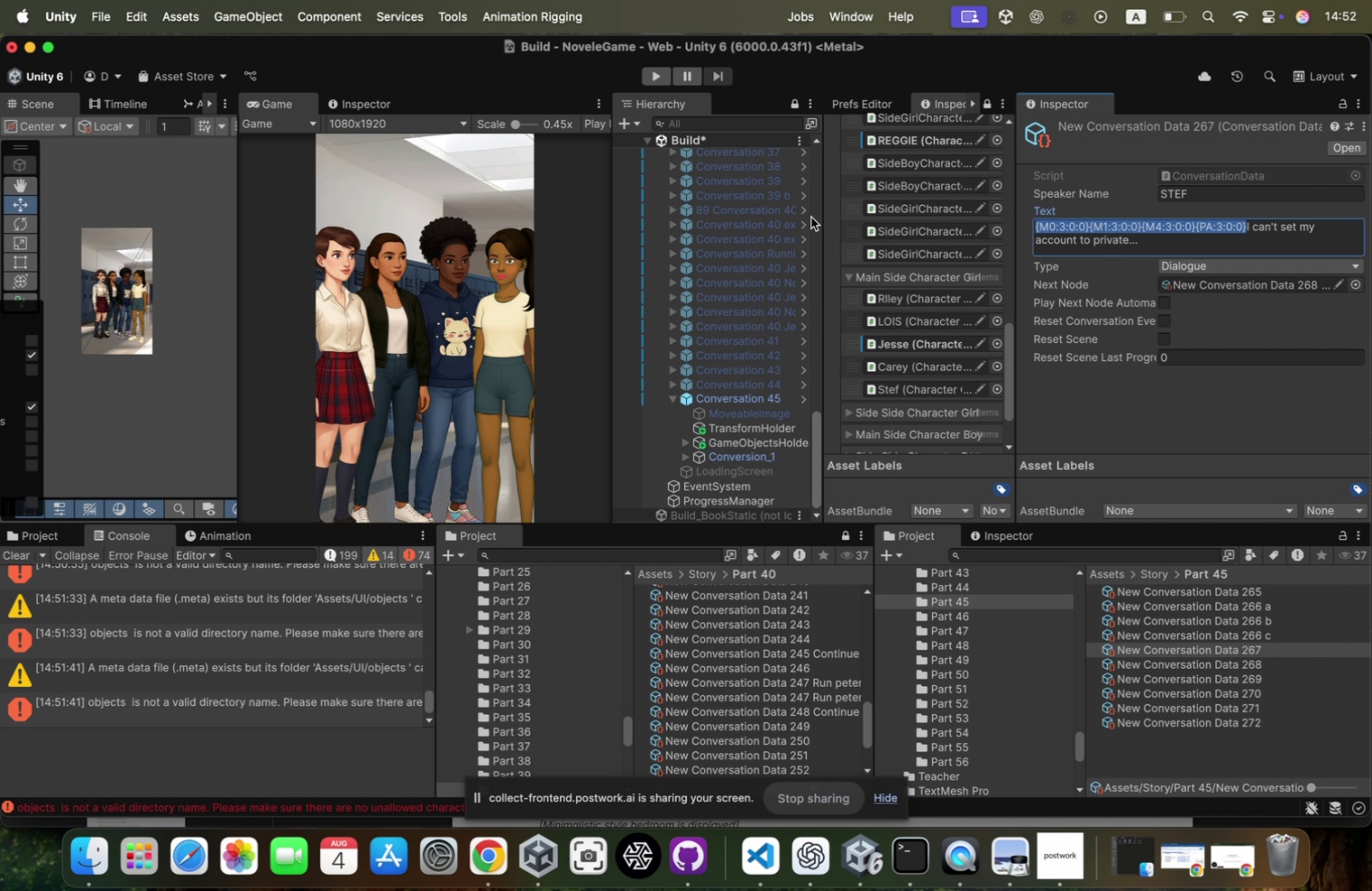 
key(Meta+C)
 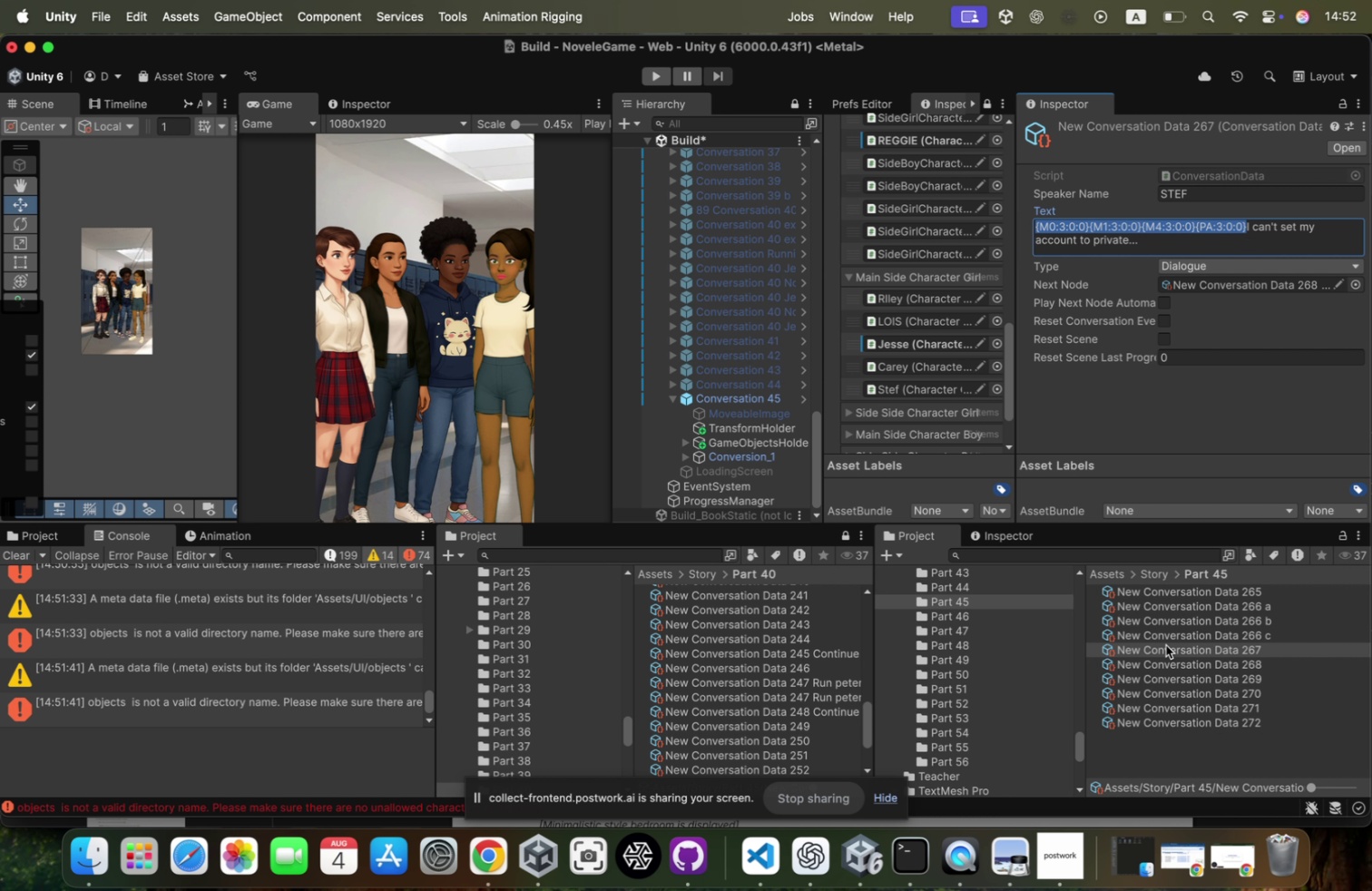 
left_click([1169, 668])
 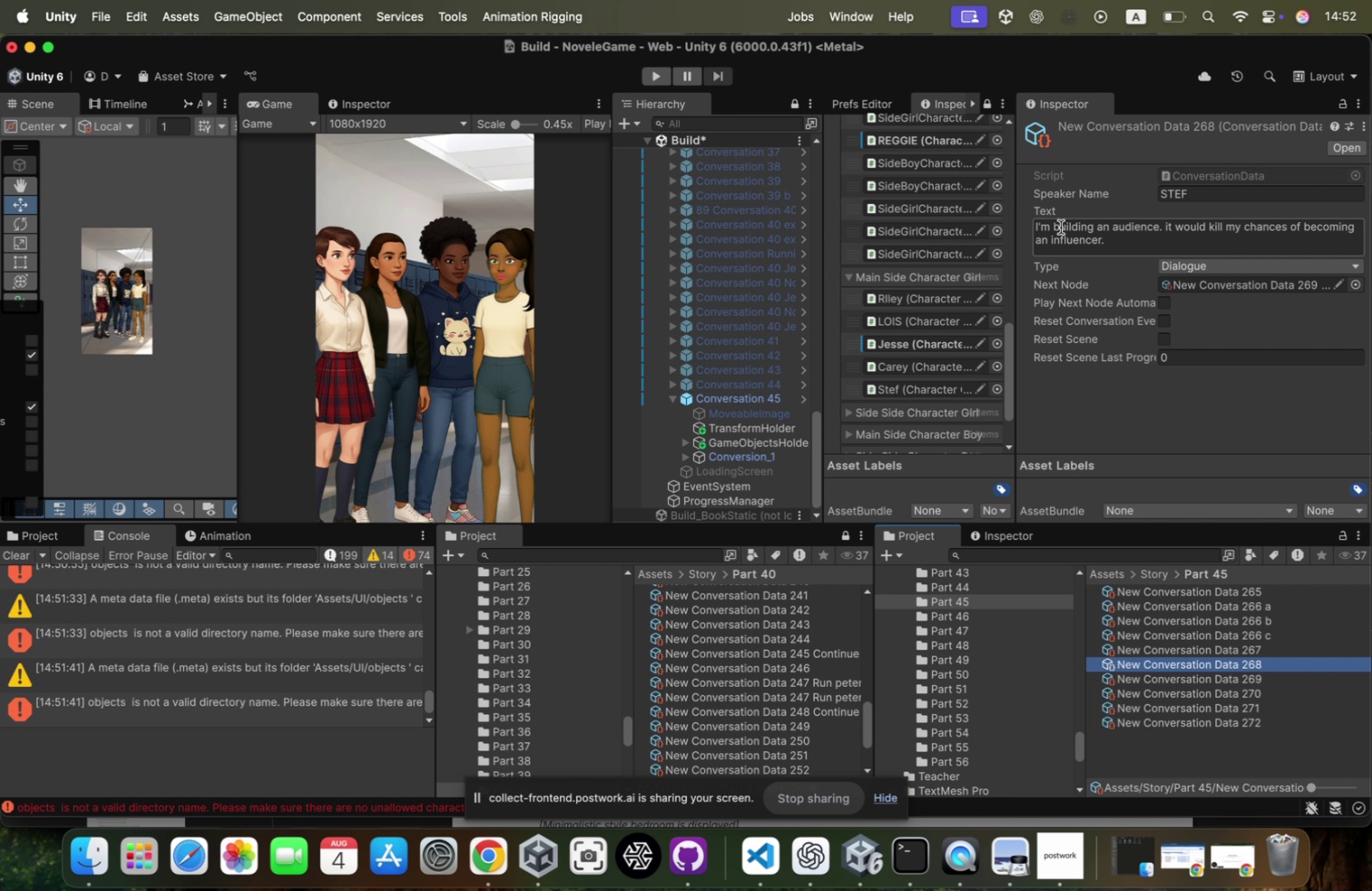 
left_click([1043, 229])
 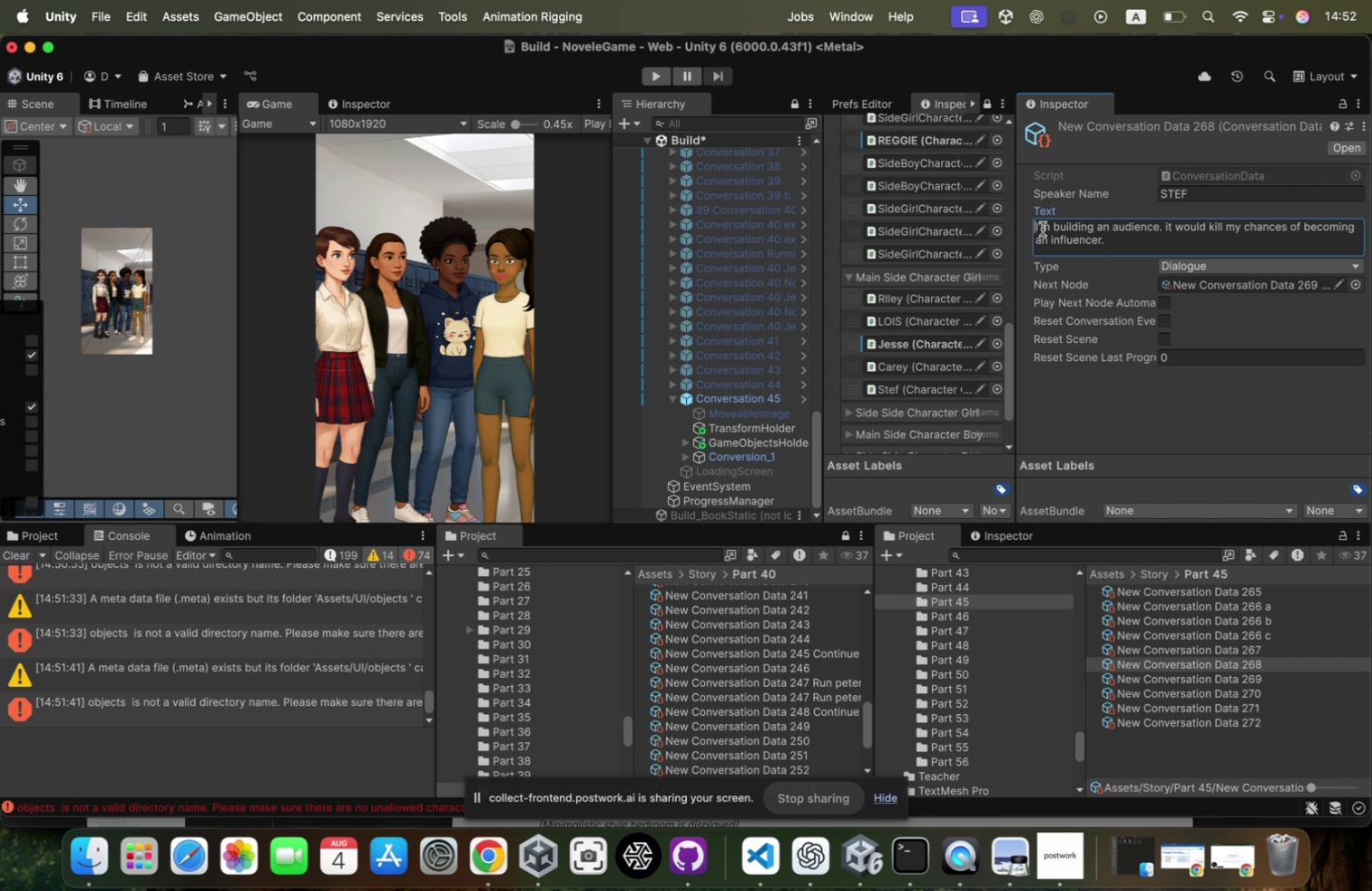 
key(ArrowLeft)
 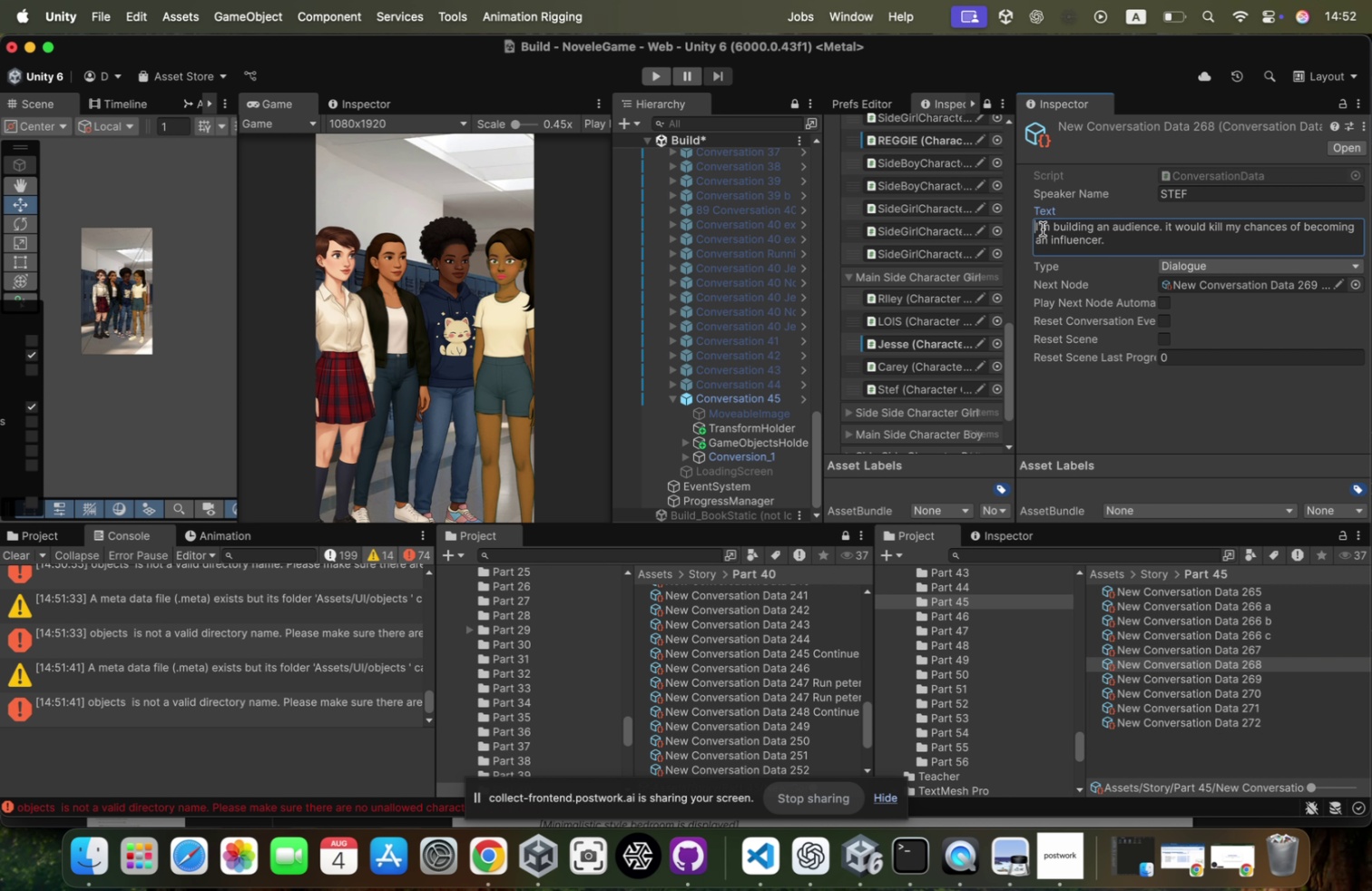 
key(Meta+CommandLeft)
 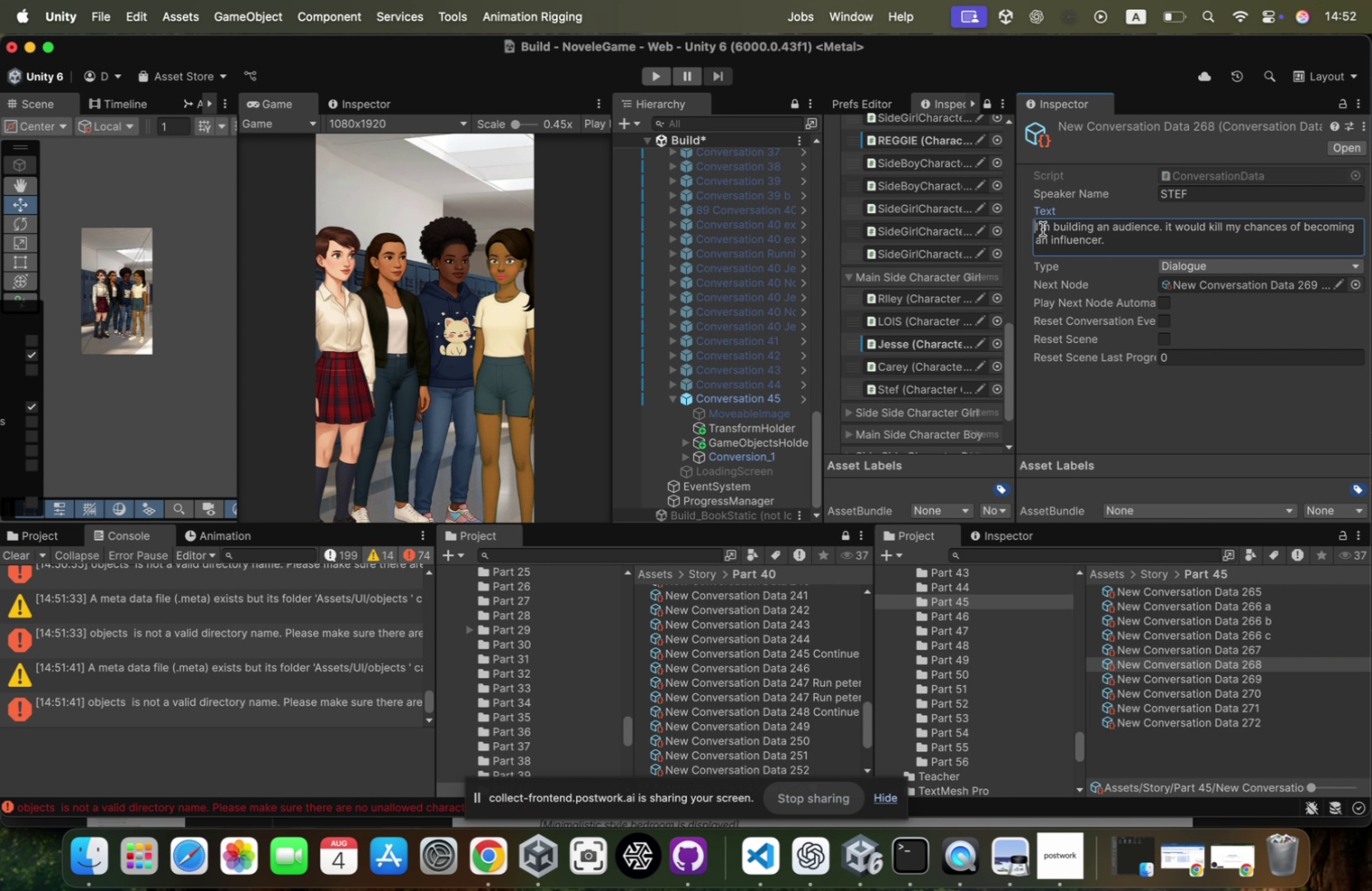 
key(Meta+V)
 